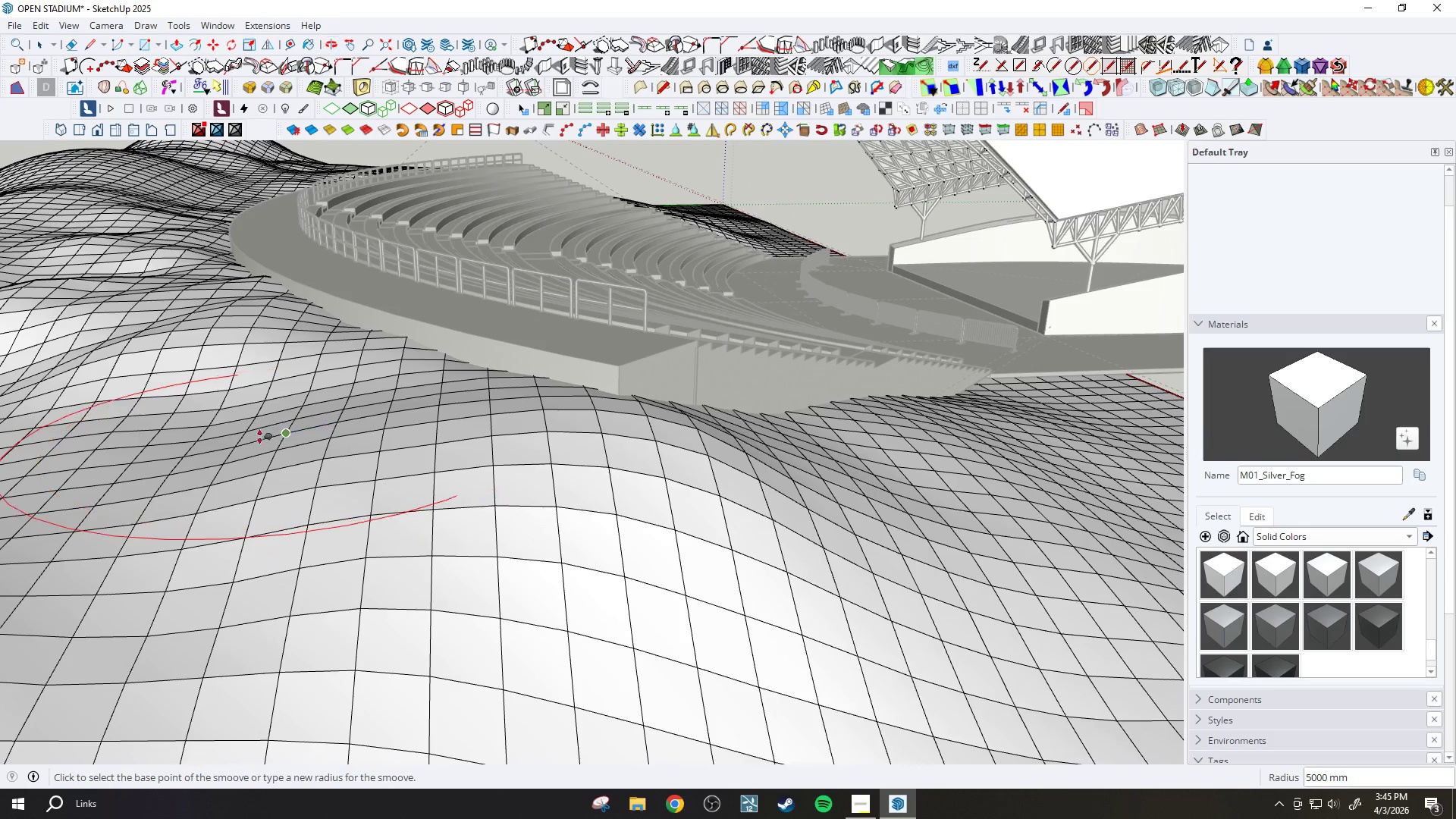 
left_click([253, 444])
 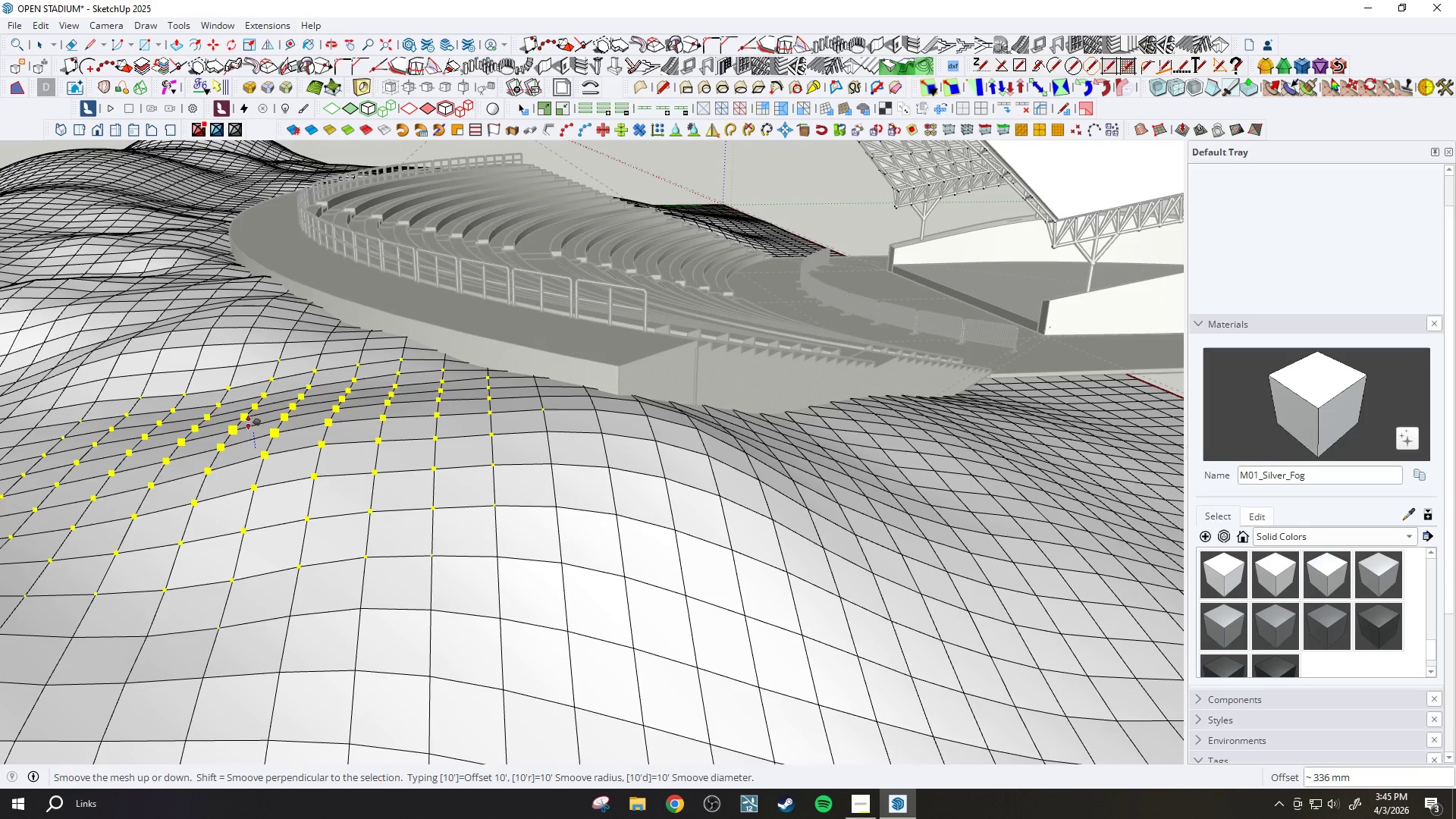 
left_click([250, 420])
 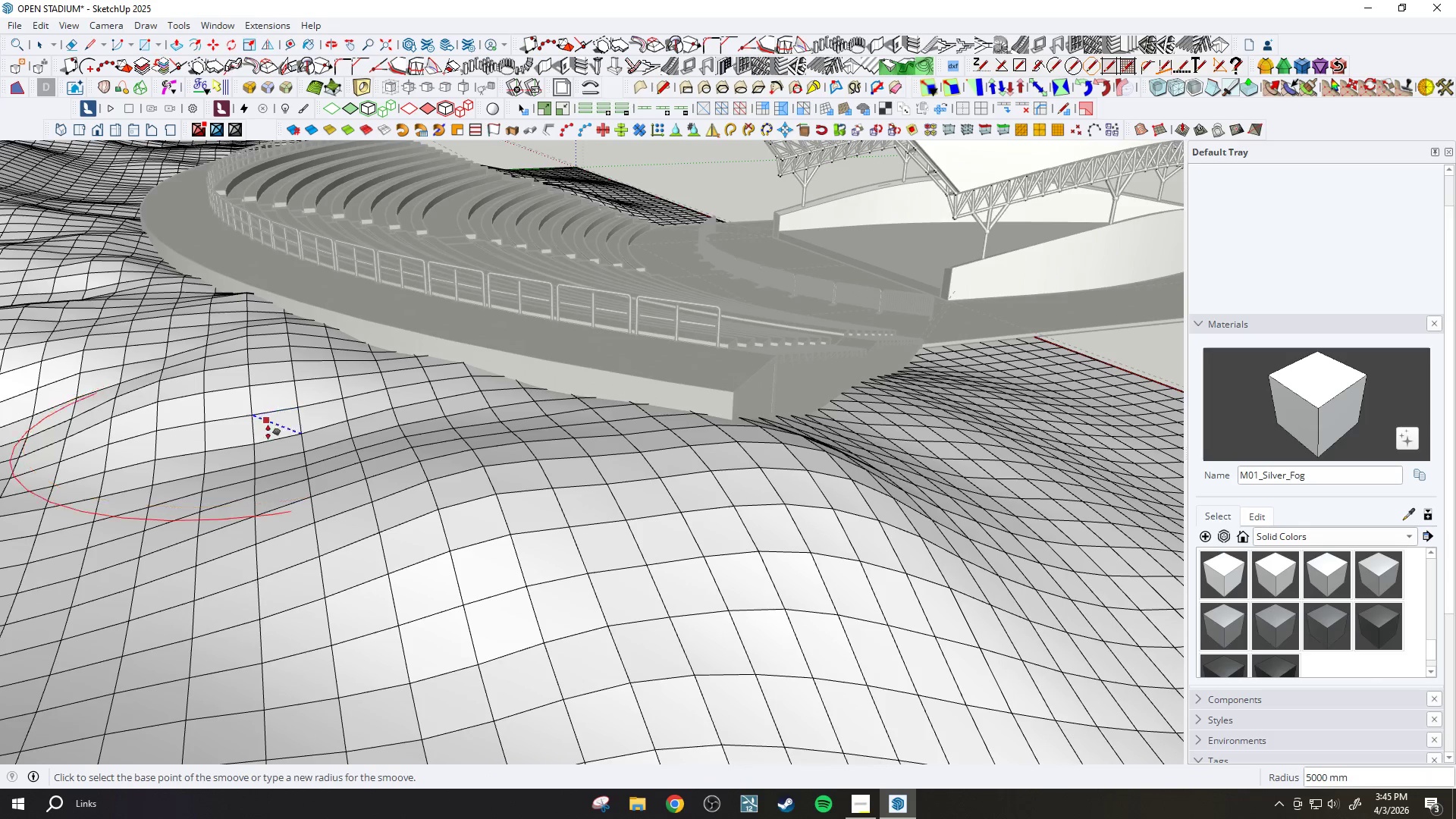 
left_click([278, 441])
 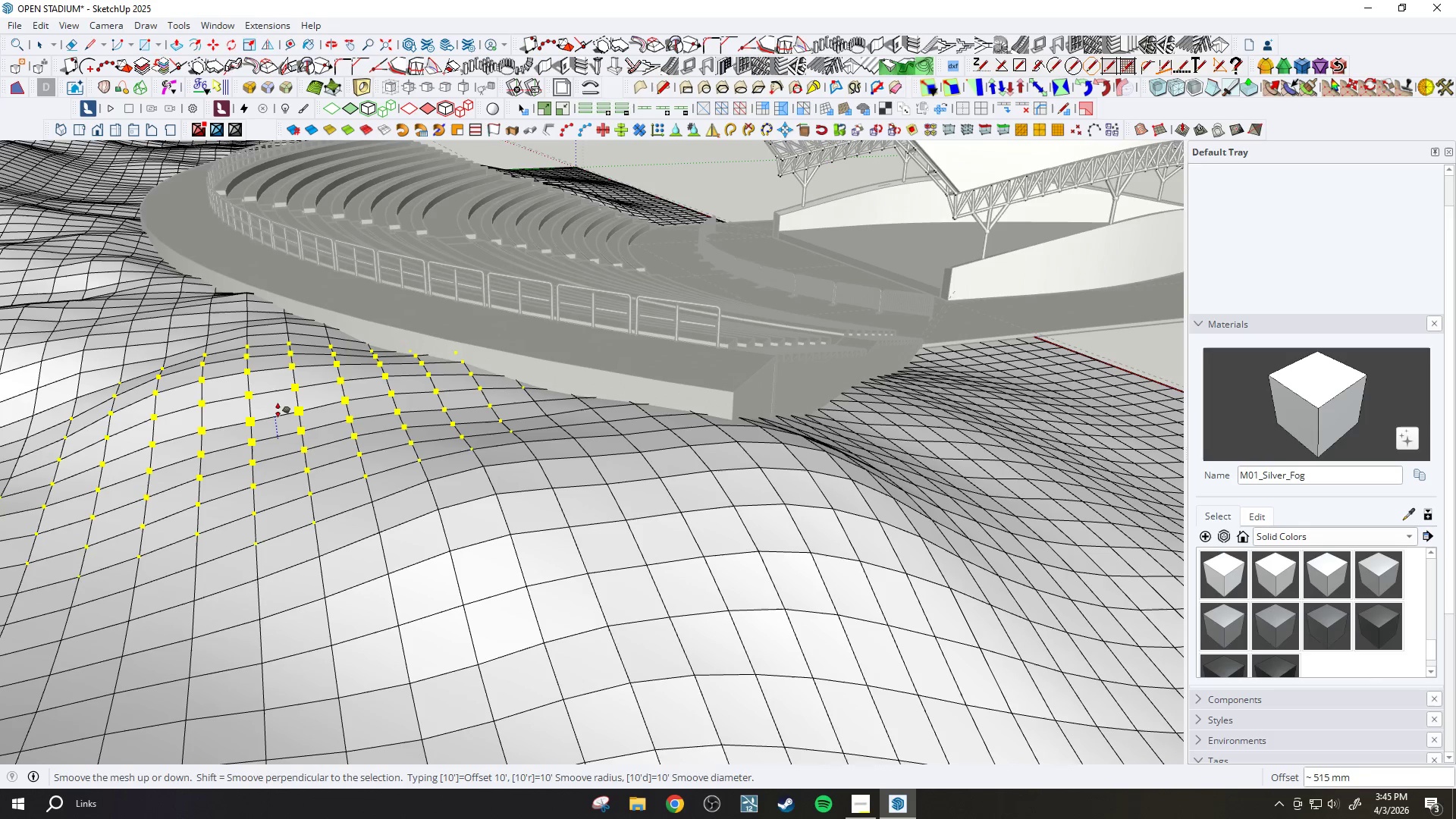 
left_click([278, 410])
 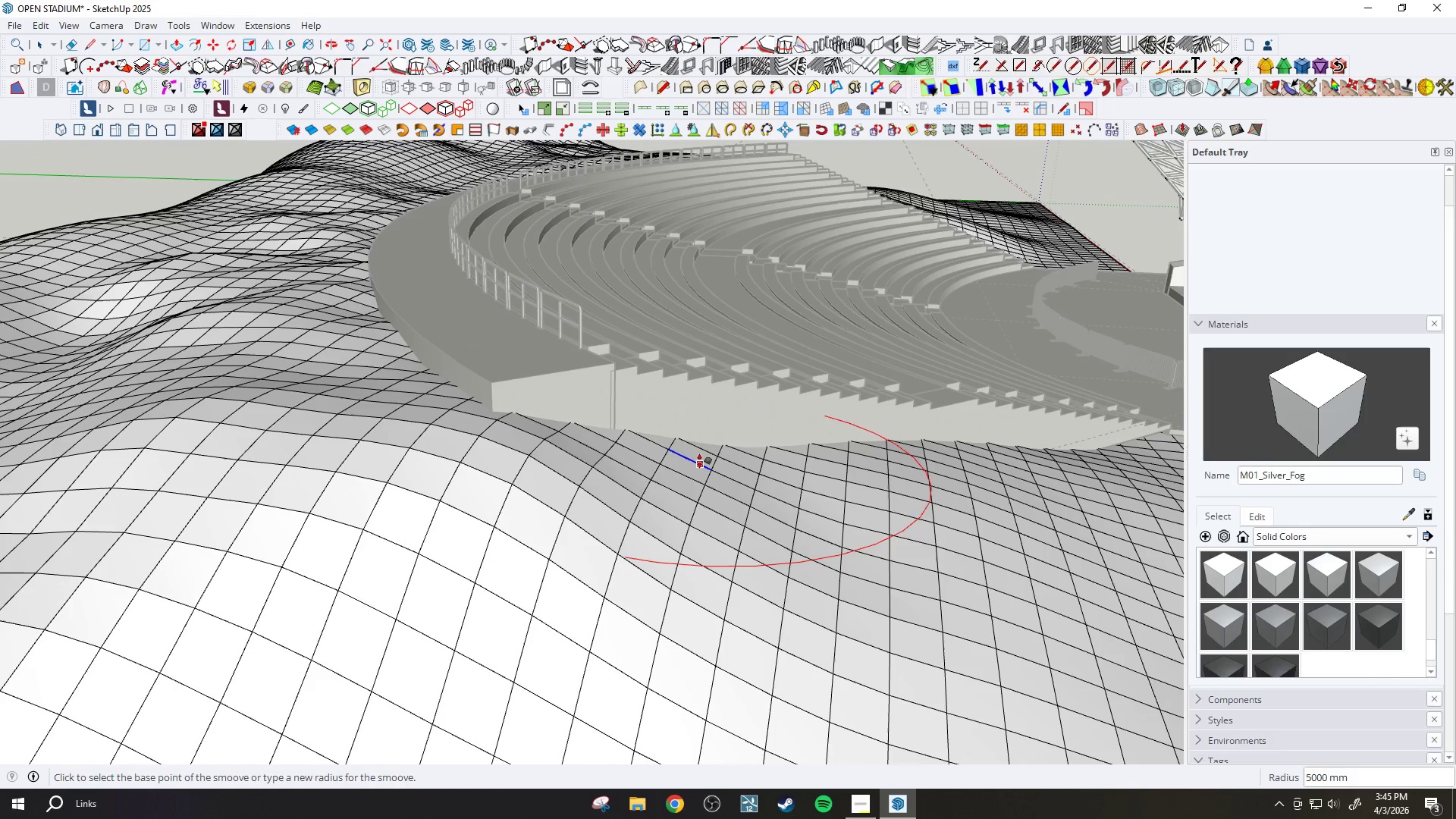 
left_click([692, 462])
 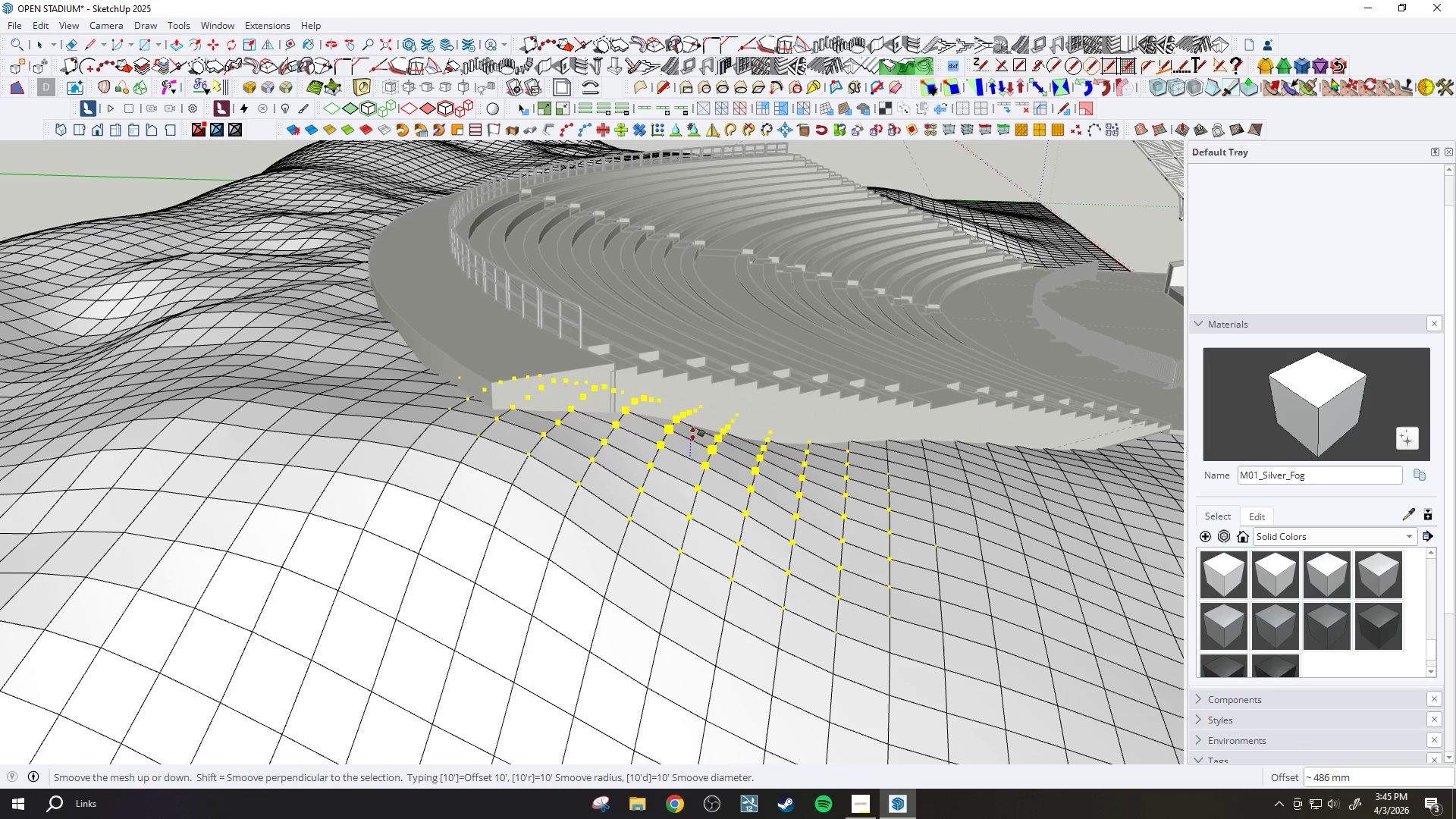 
left_click([694, 431])
 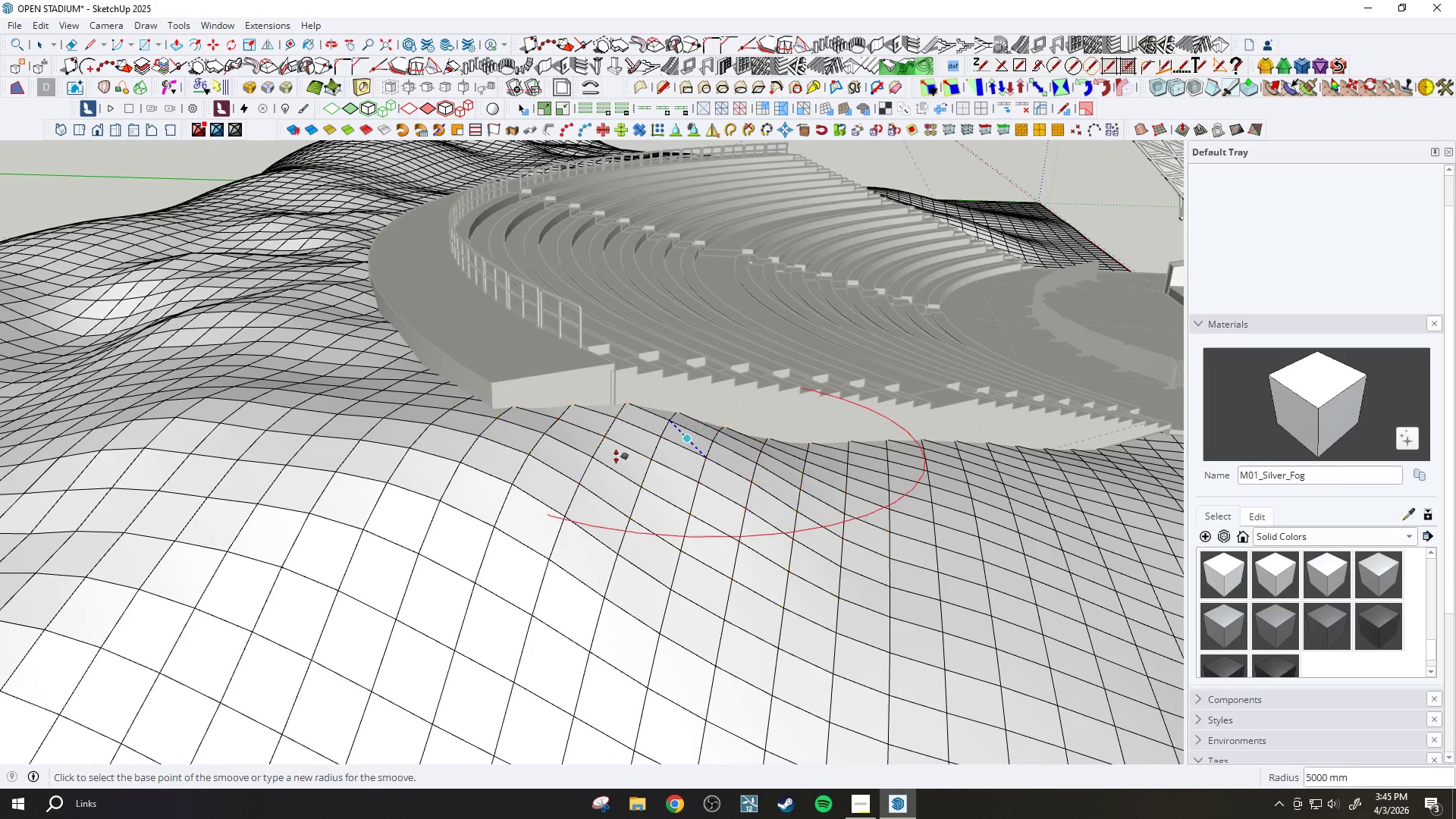 
scroll: coordinate [567, 482], scroll_direction: down, amount: 2.0
 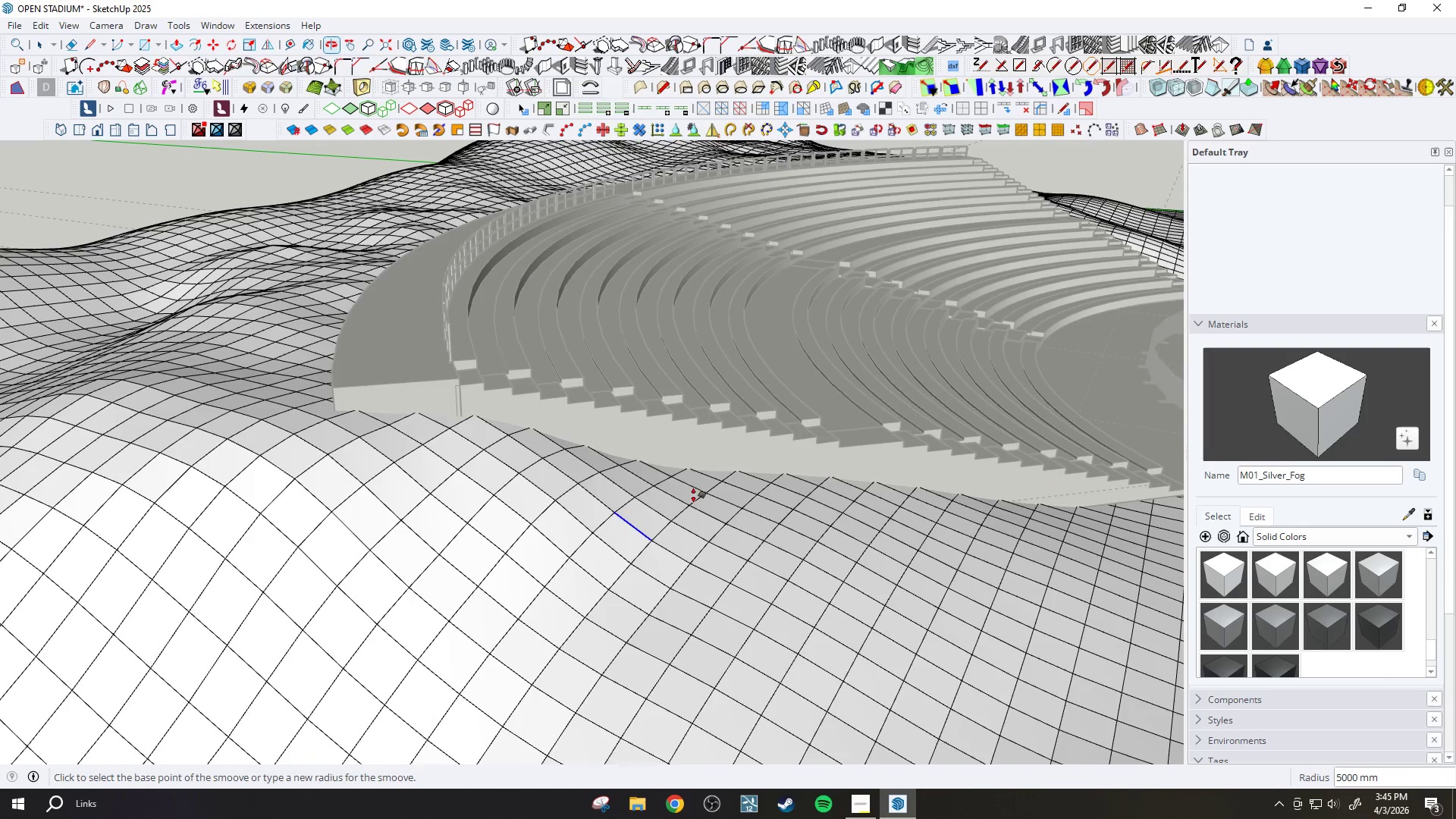 
key(Slash)
 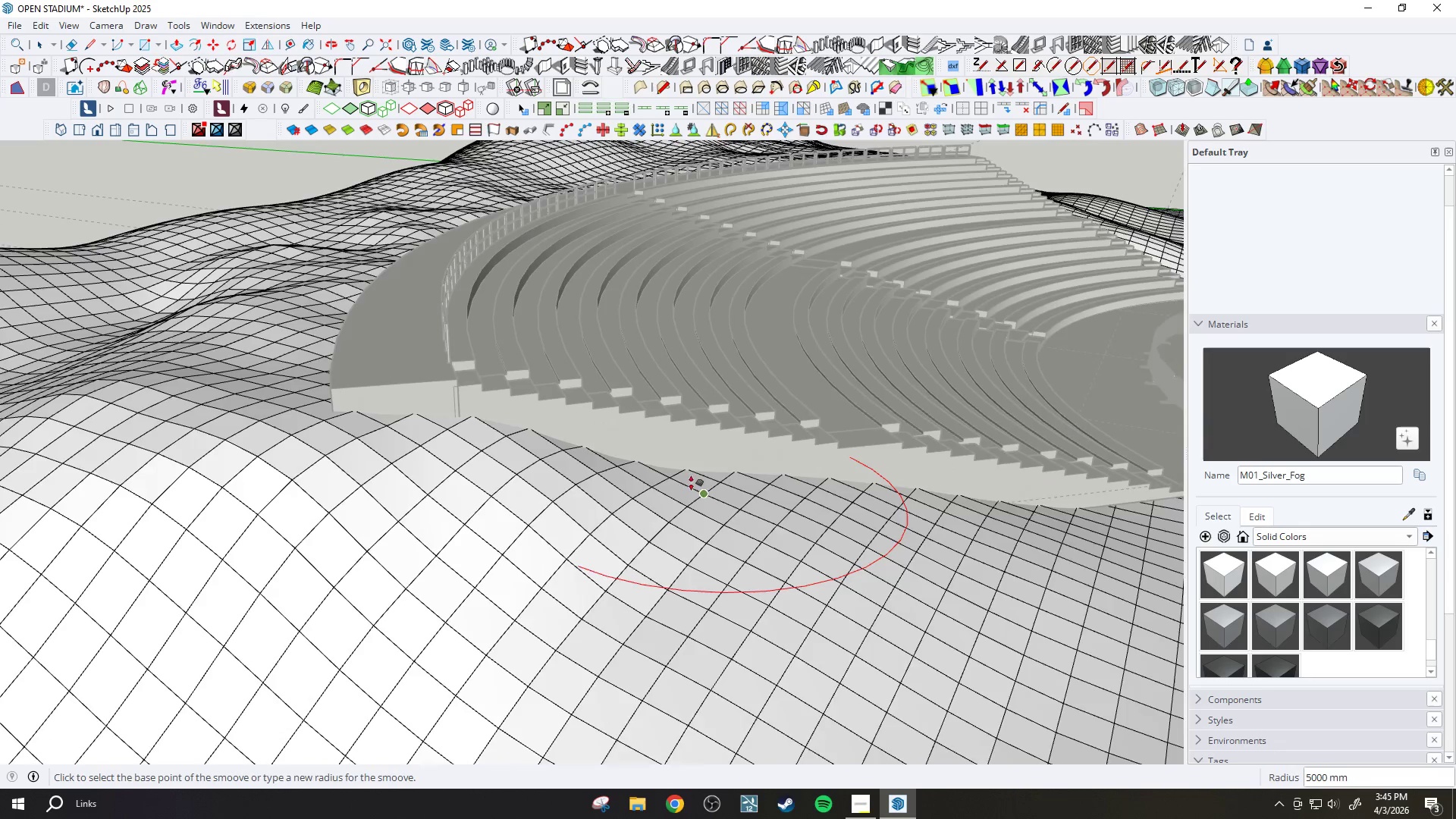 
scroll: coordinate [684, 482], scroll_direction: up, amount: 2.0
 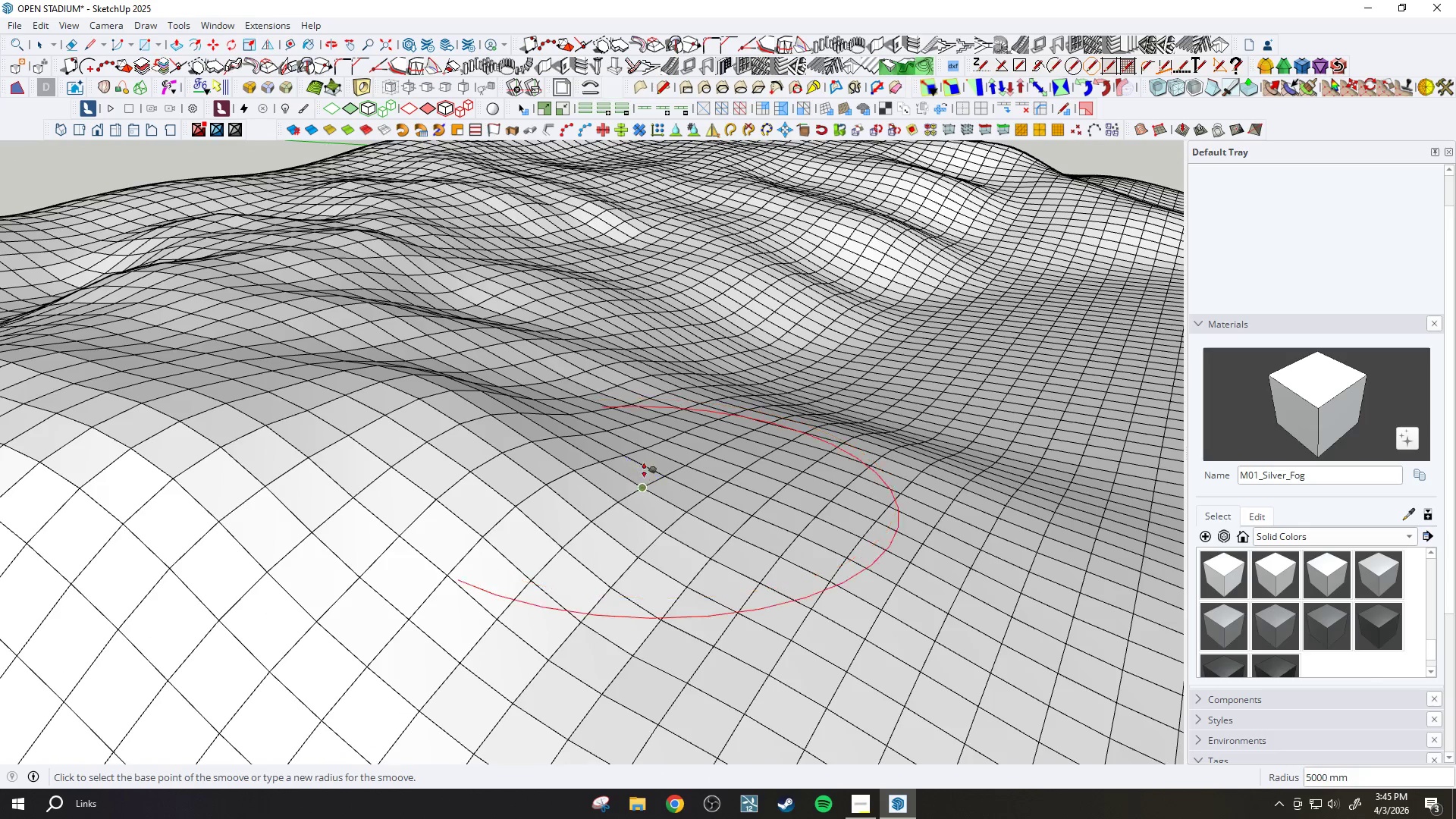 
left_click([650, 463])
 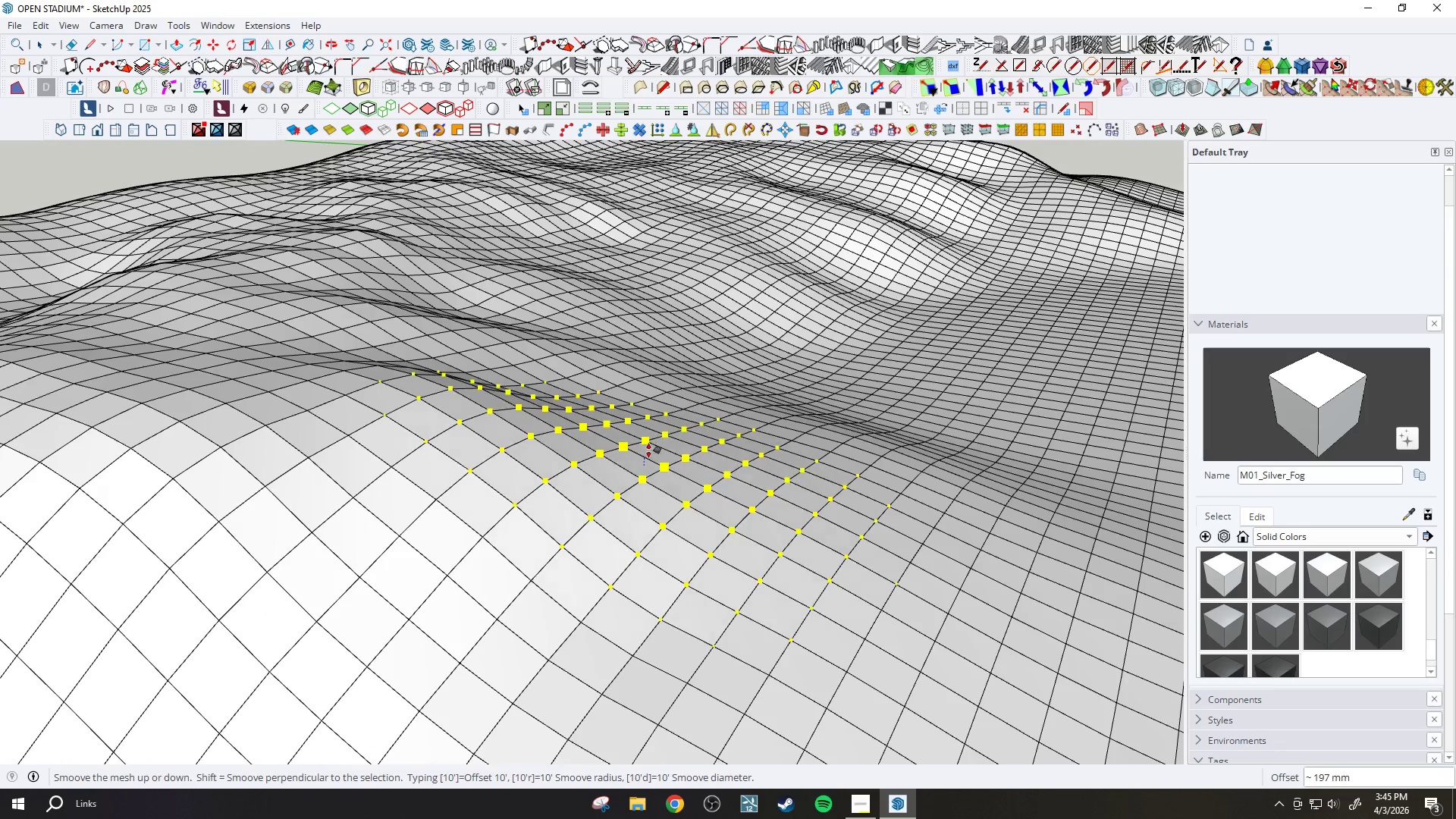 
left_click([651, 451])
 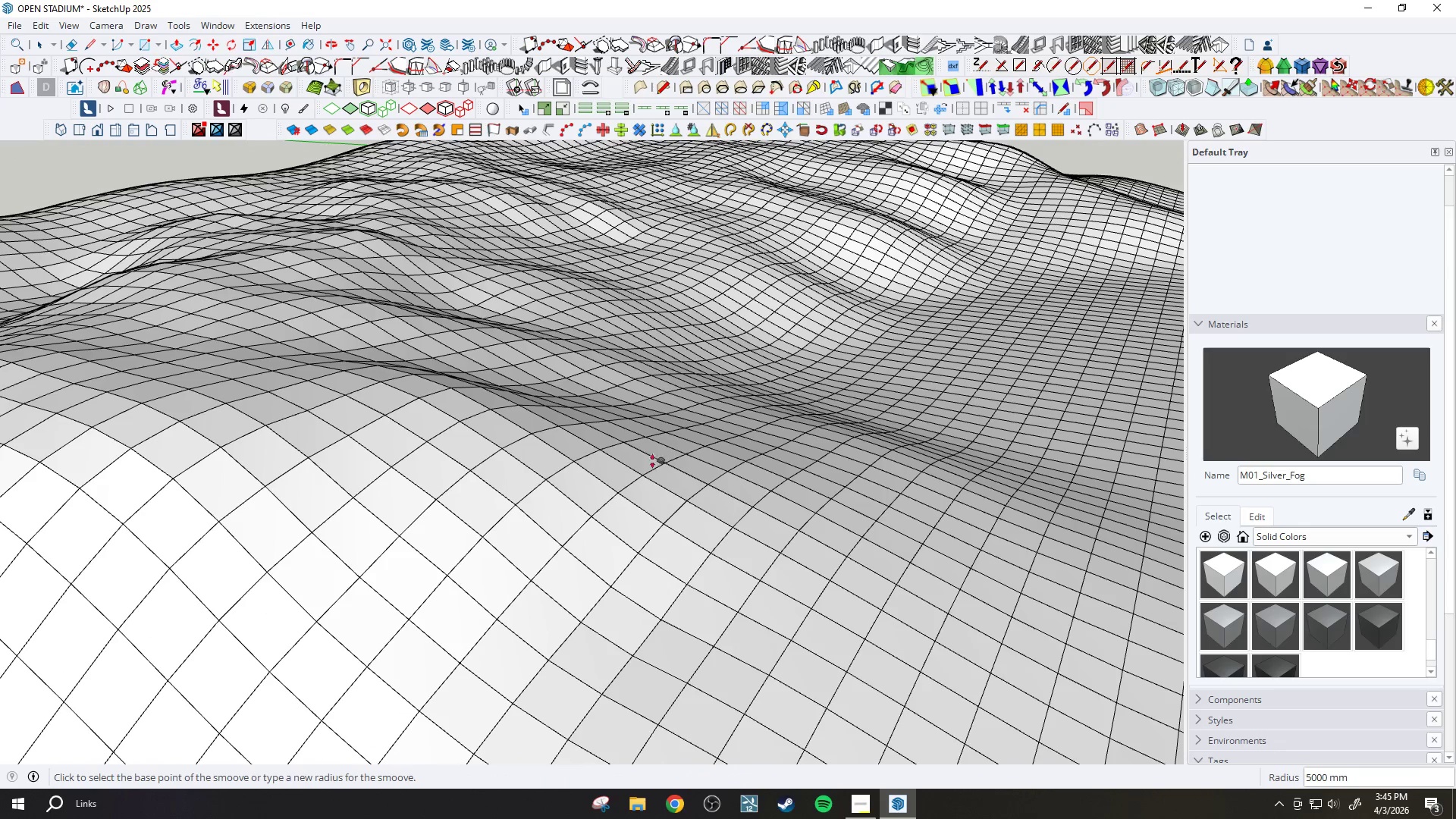 
key(Slash)
 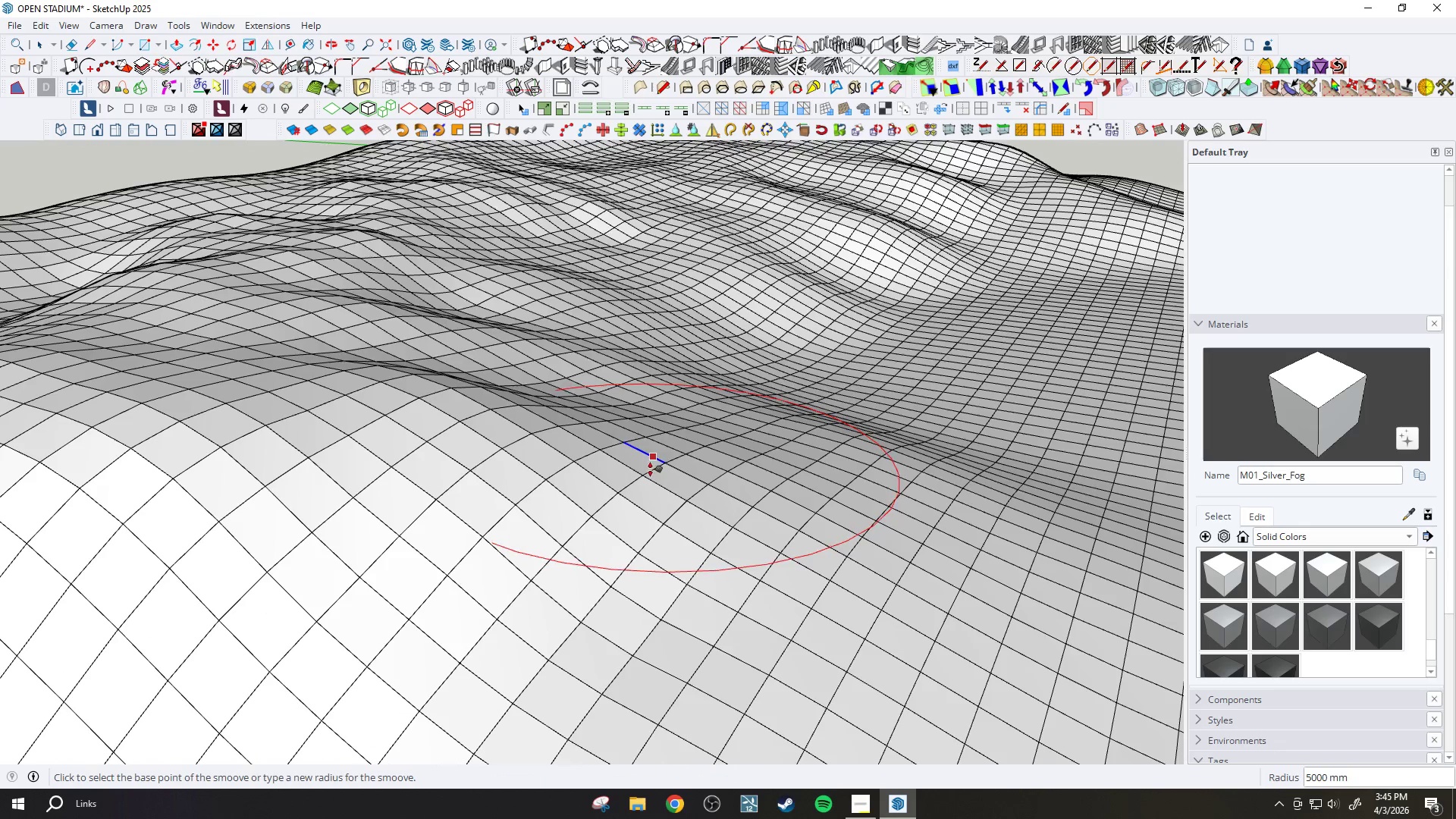 
scroll: coordinate [475, 513], scroll_direction: down, amount: 7.0
 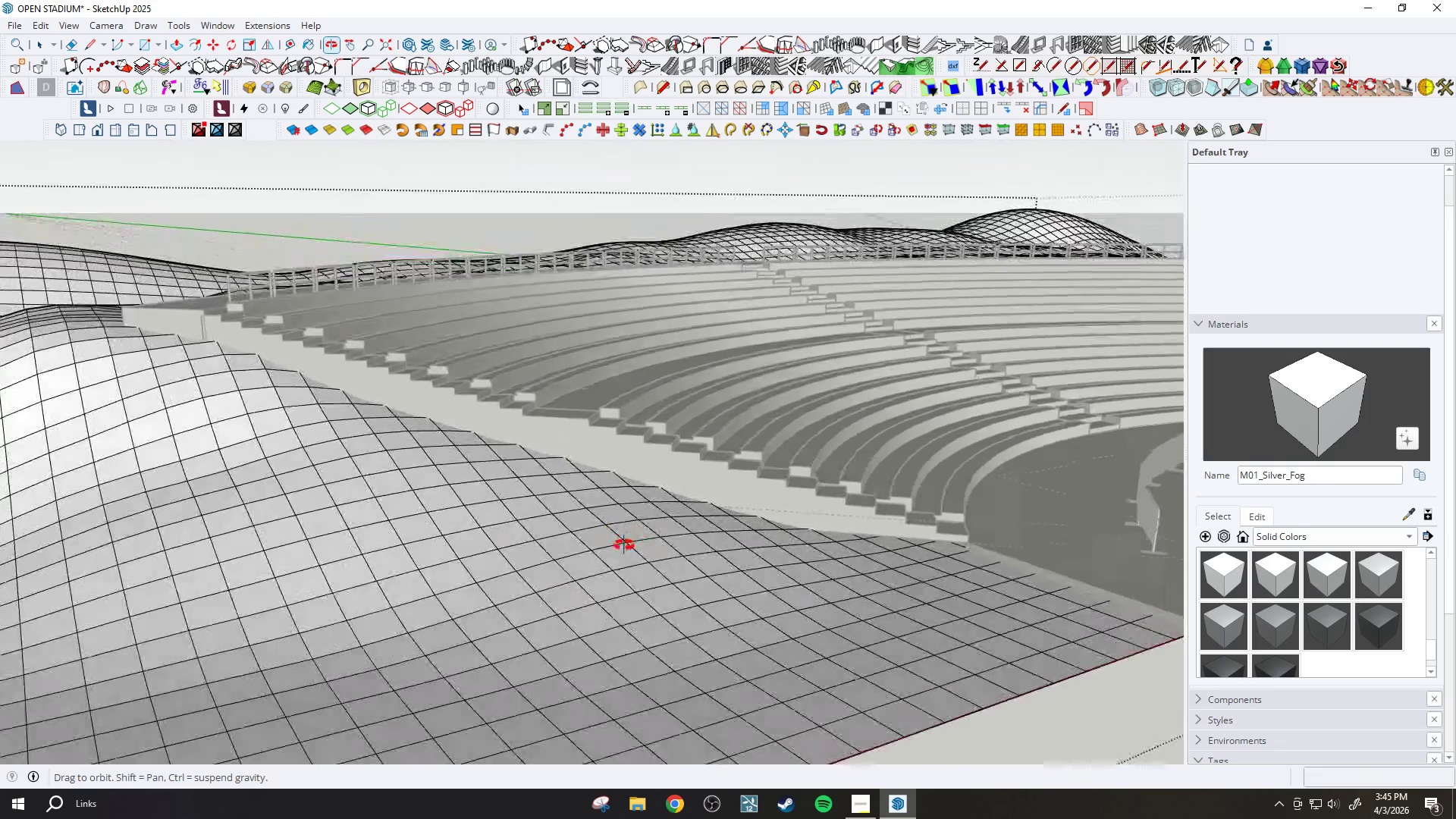 
key(Slash)
 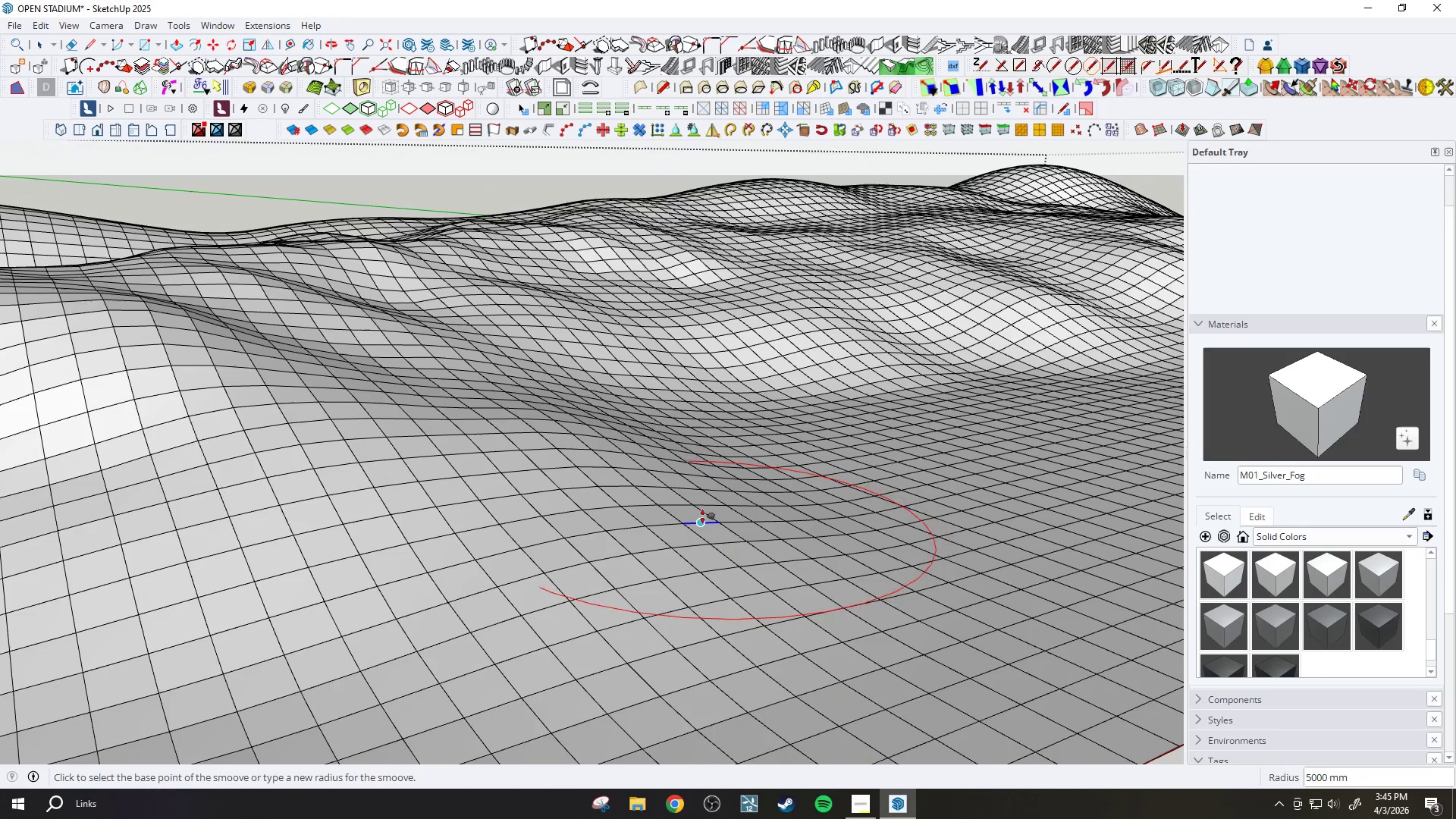 
scroll: coordinate [802, 564], scroll_direction: up, amount: 3.0
 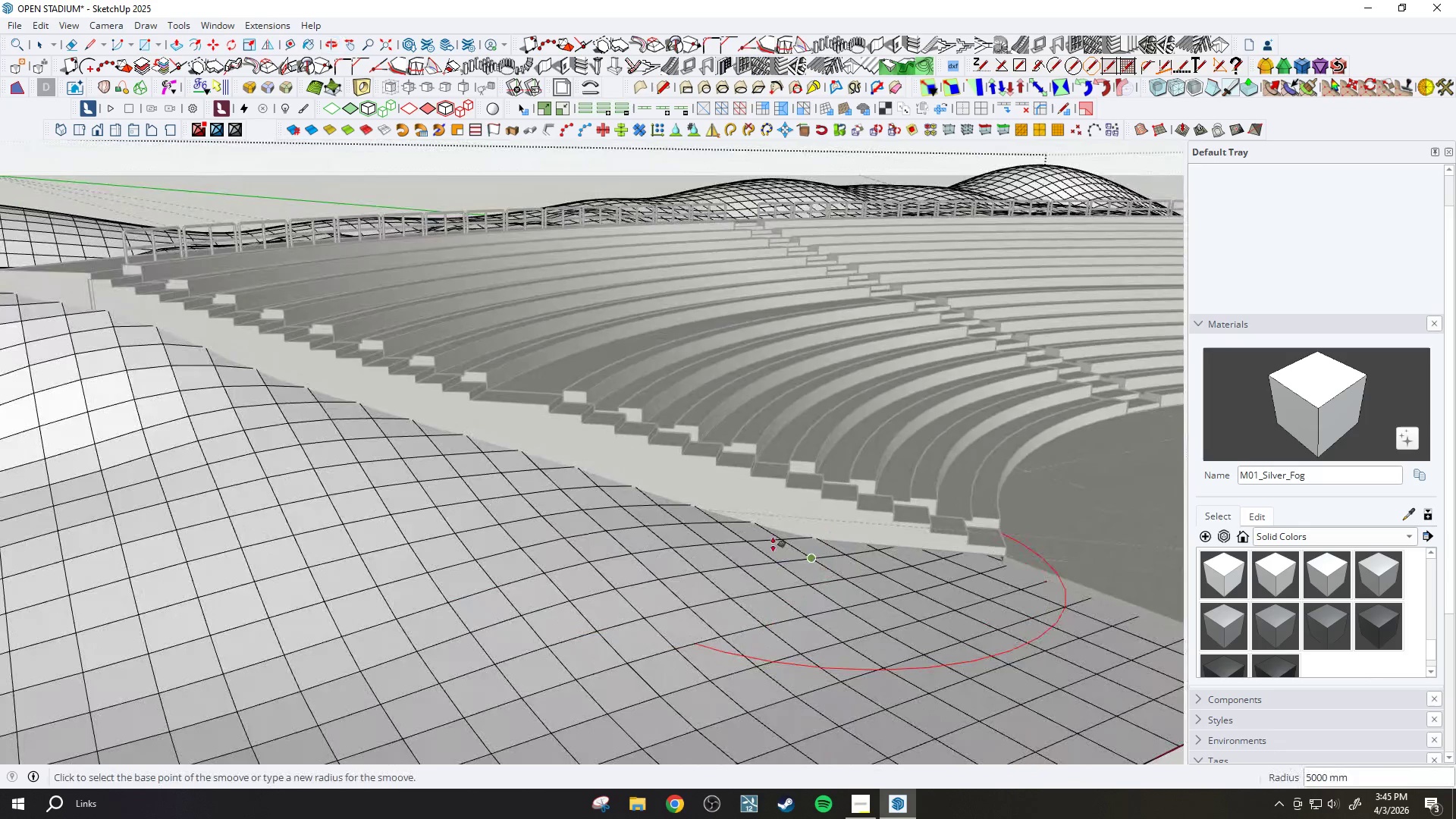 
left_click([701, 516])
 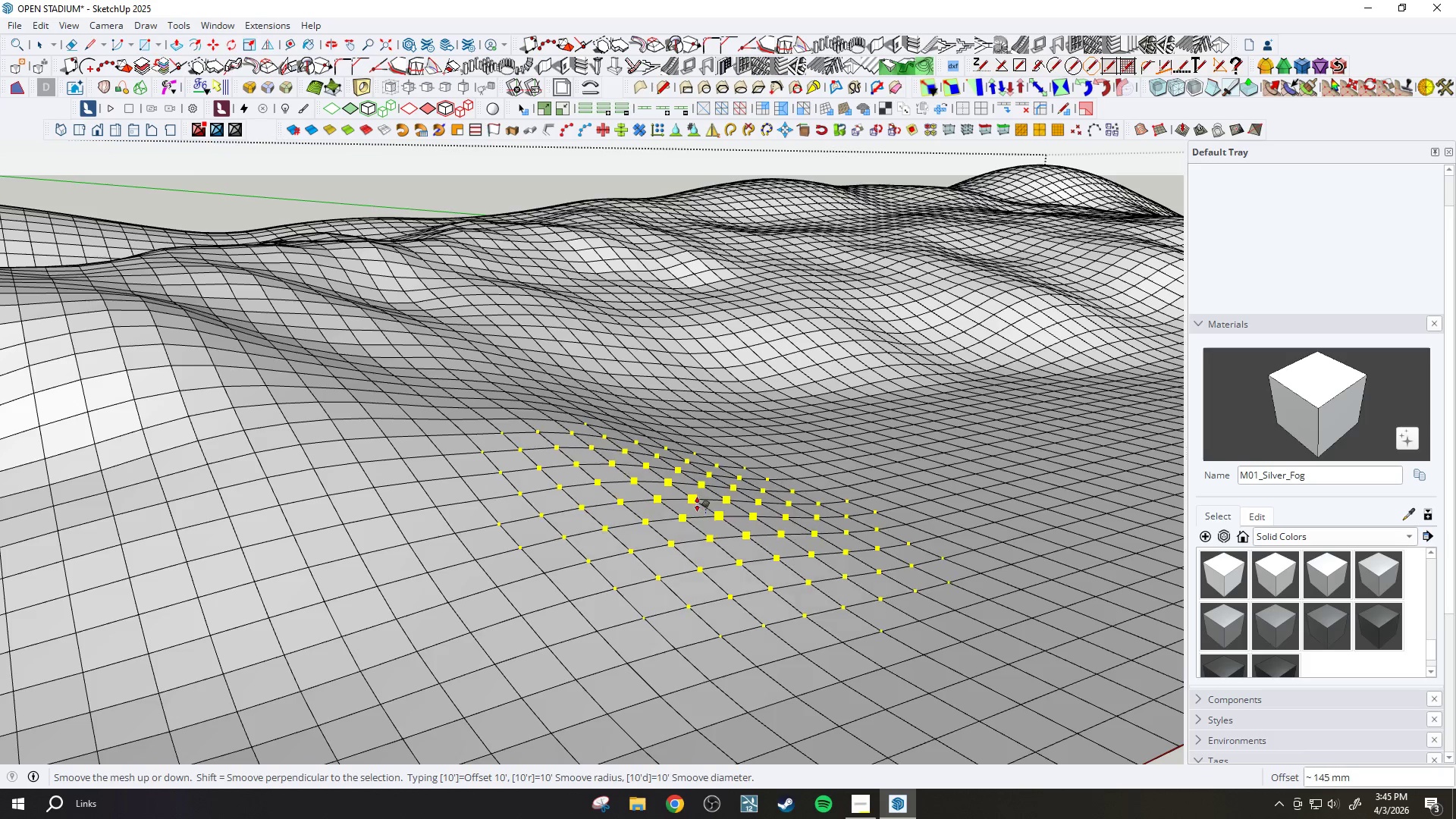 
left_click([699, 504])
 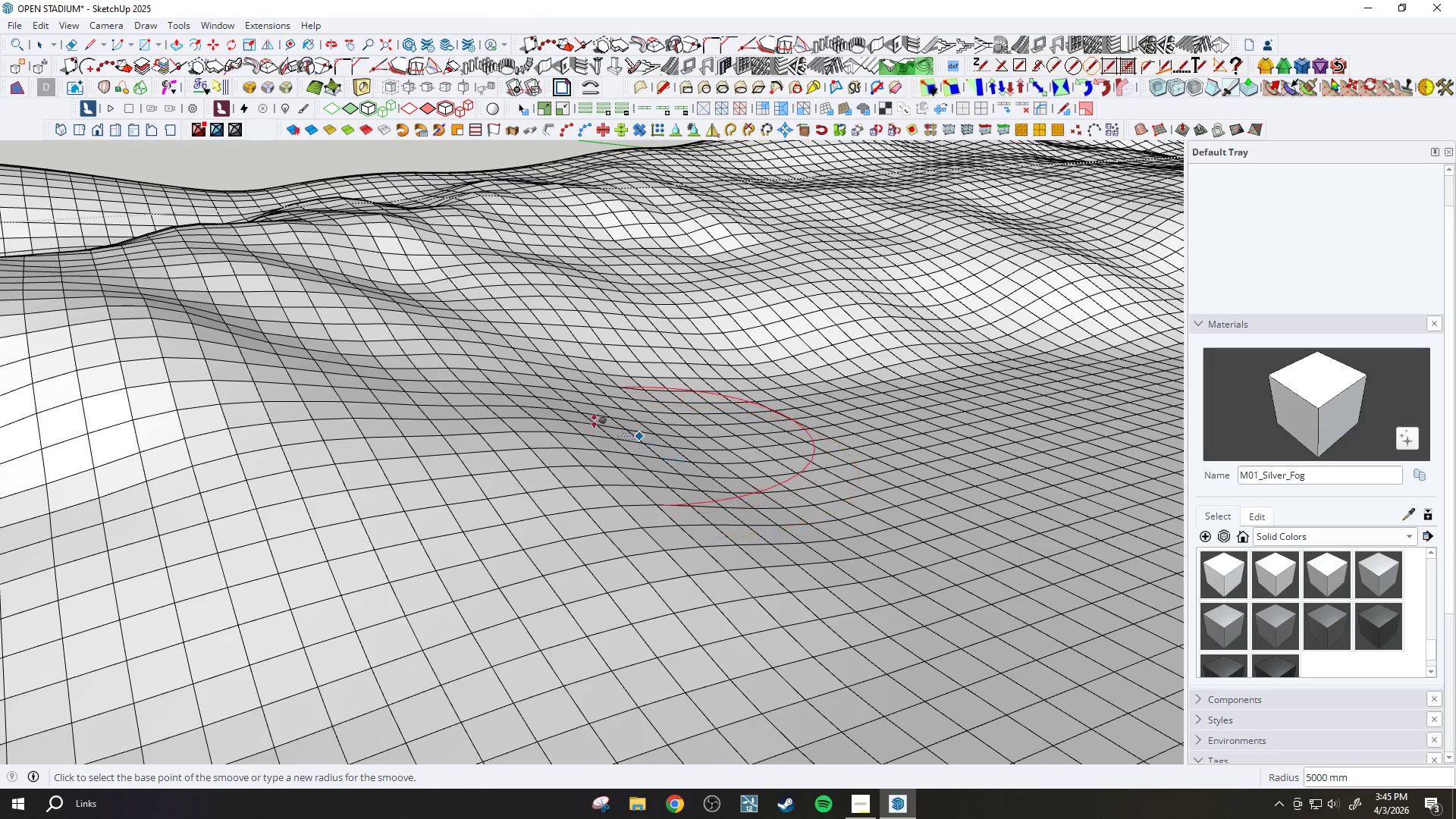 
left_click([558, 402])
 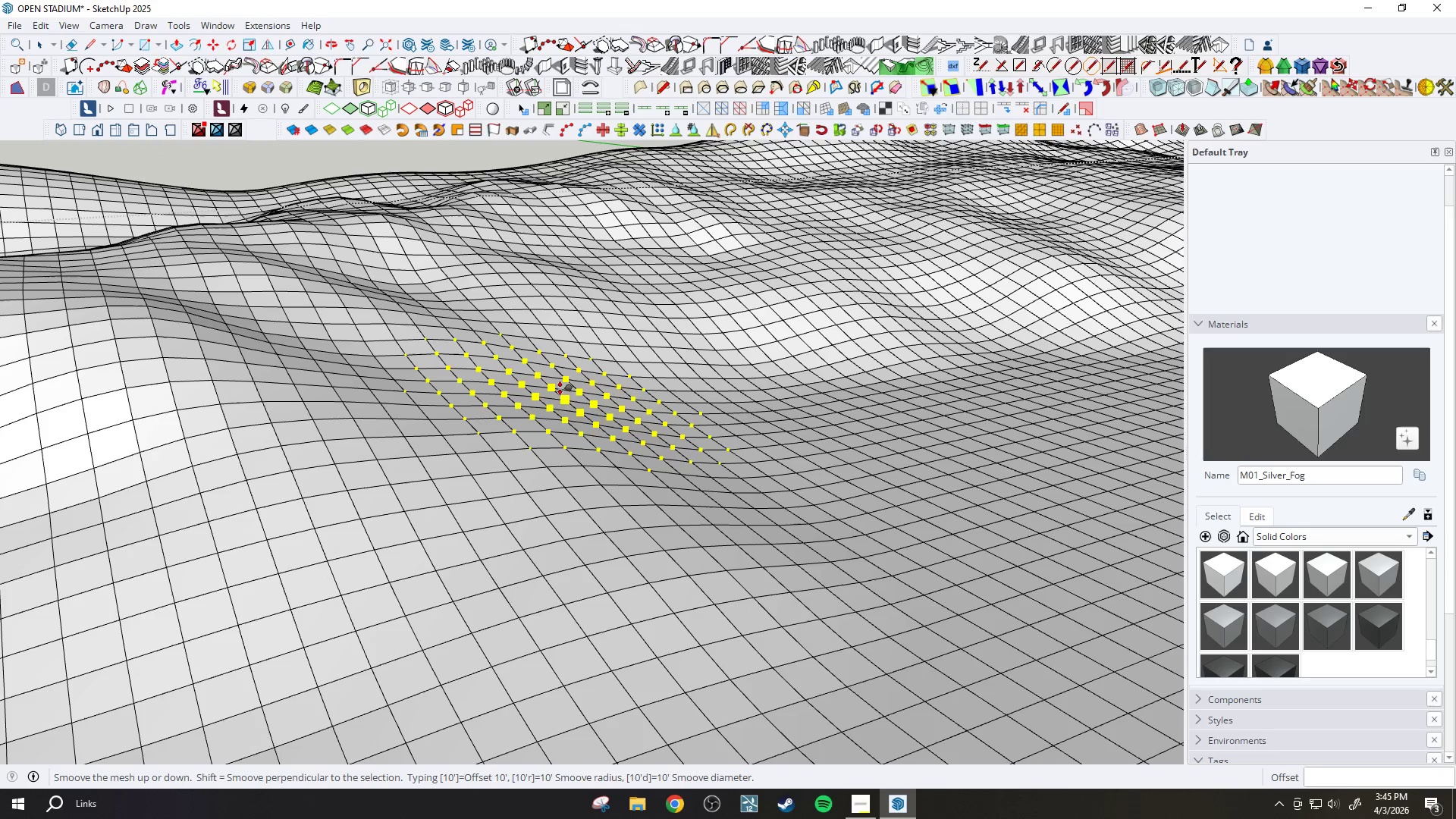 
left_click([566, 388])
 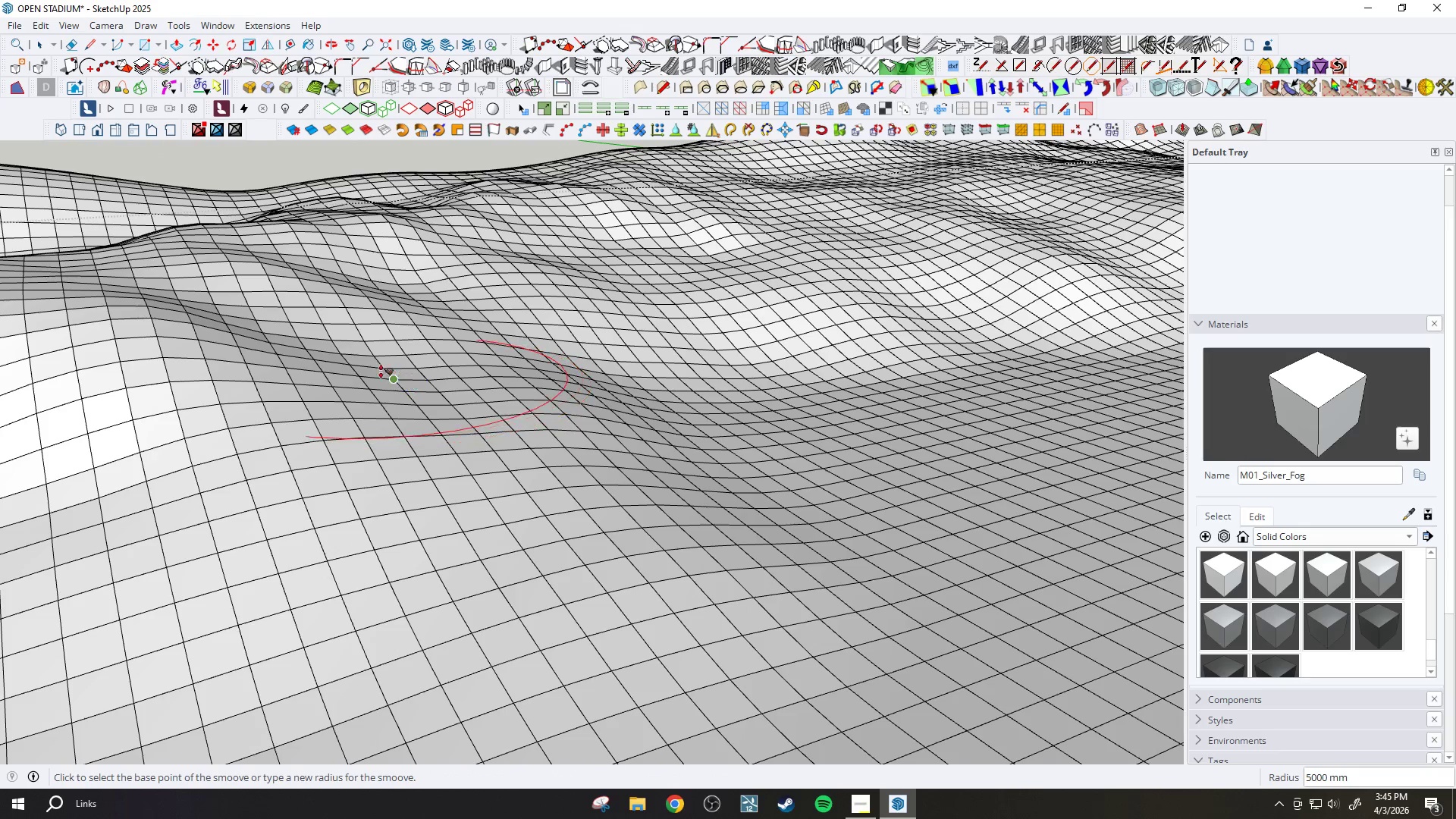 
left_click([352, 361])
 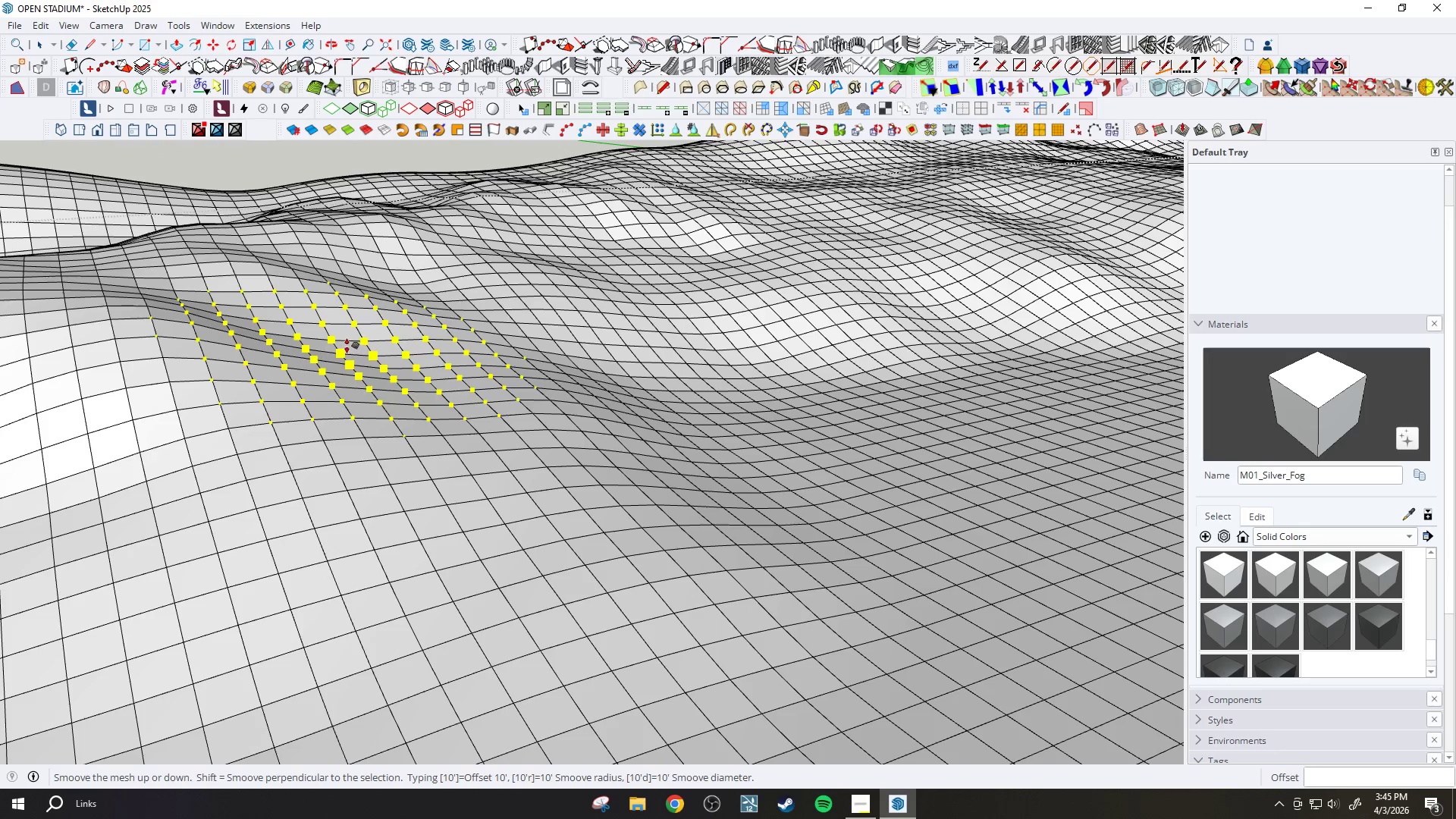 
left_click([347, 347])
 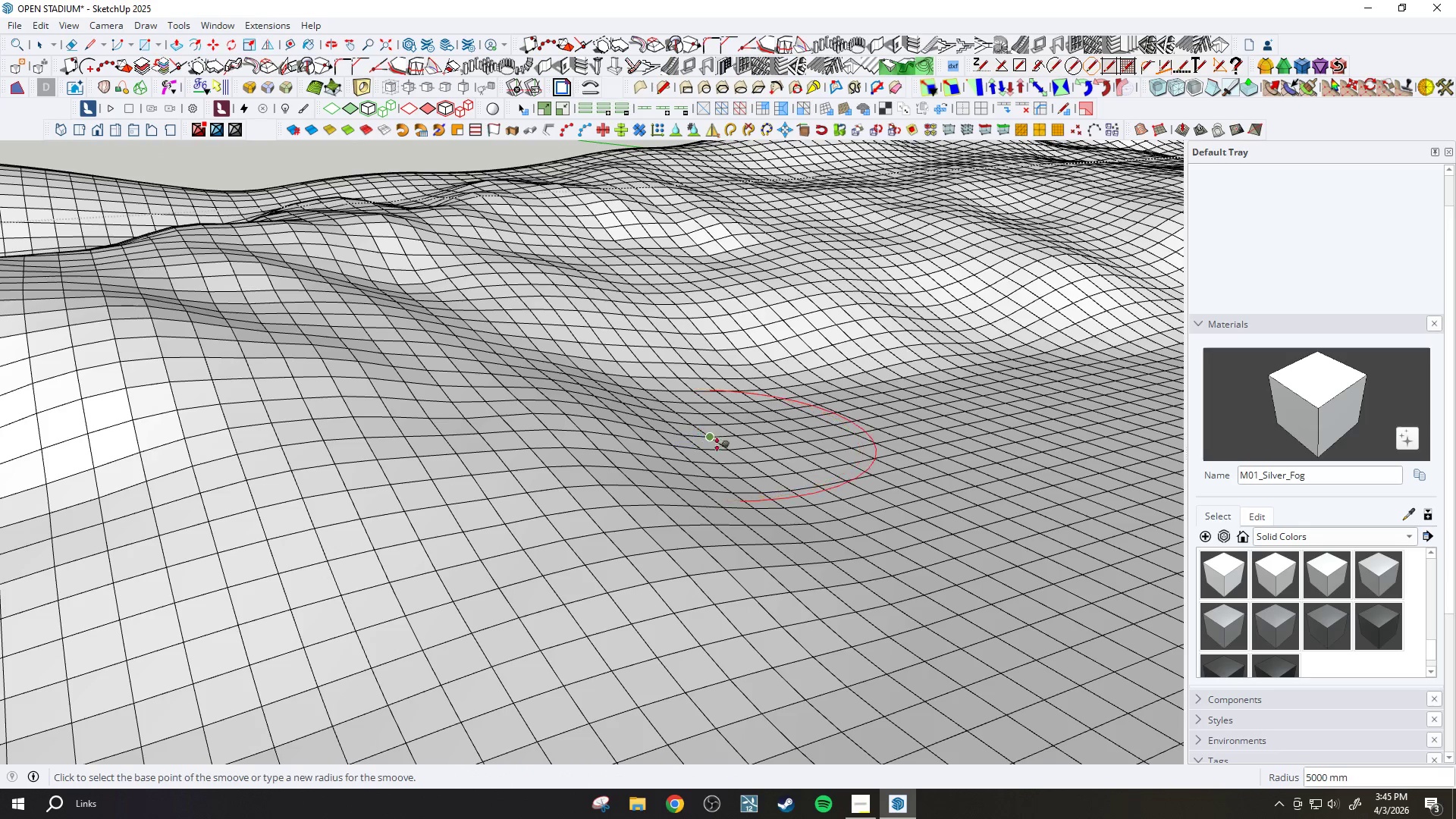 
key(Slash)
 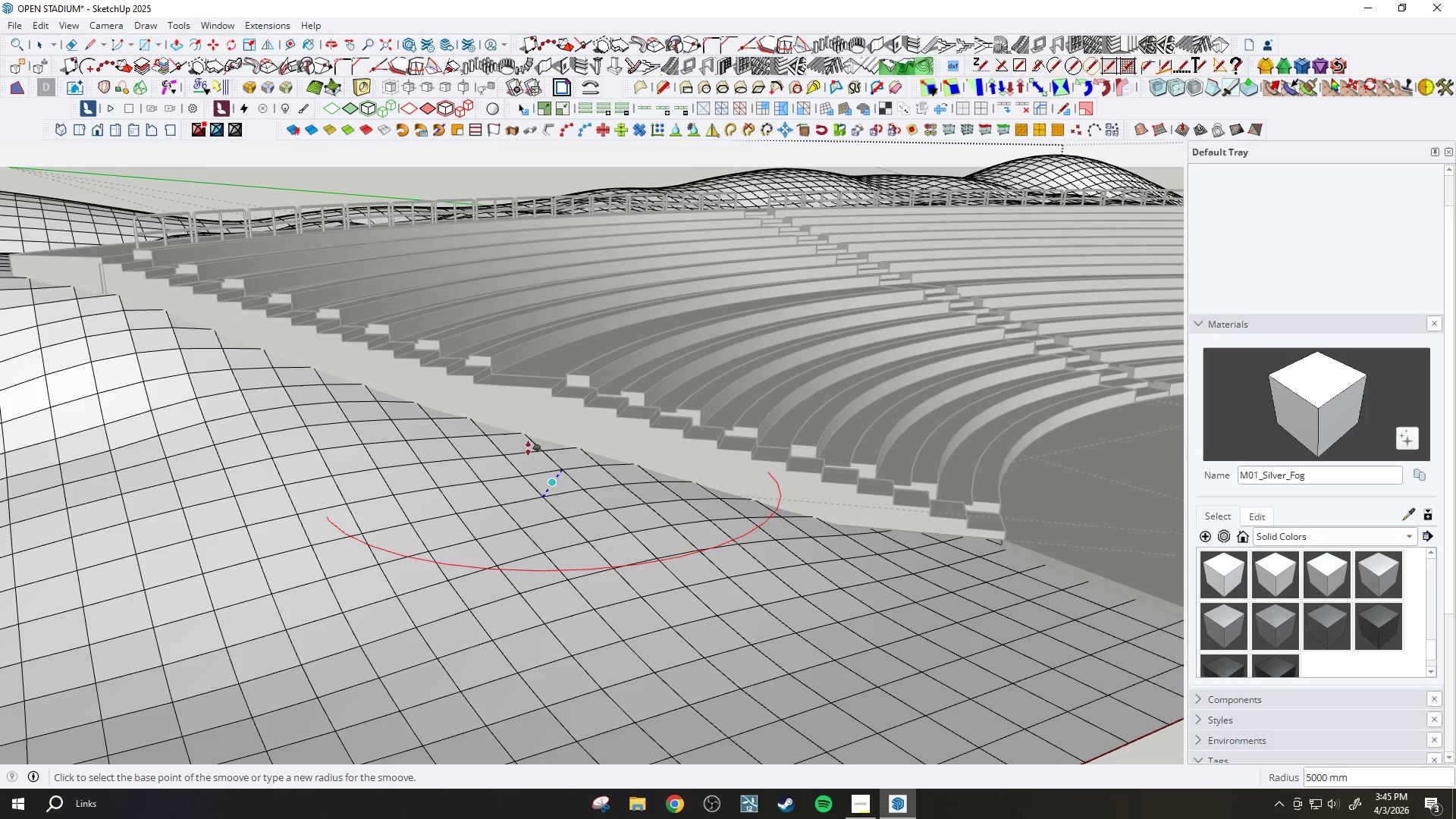 
left_click([503, 459])
 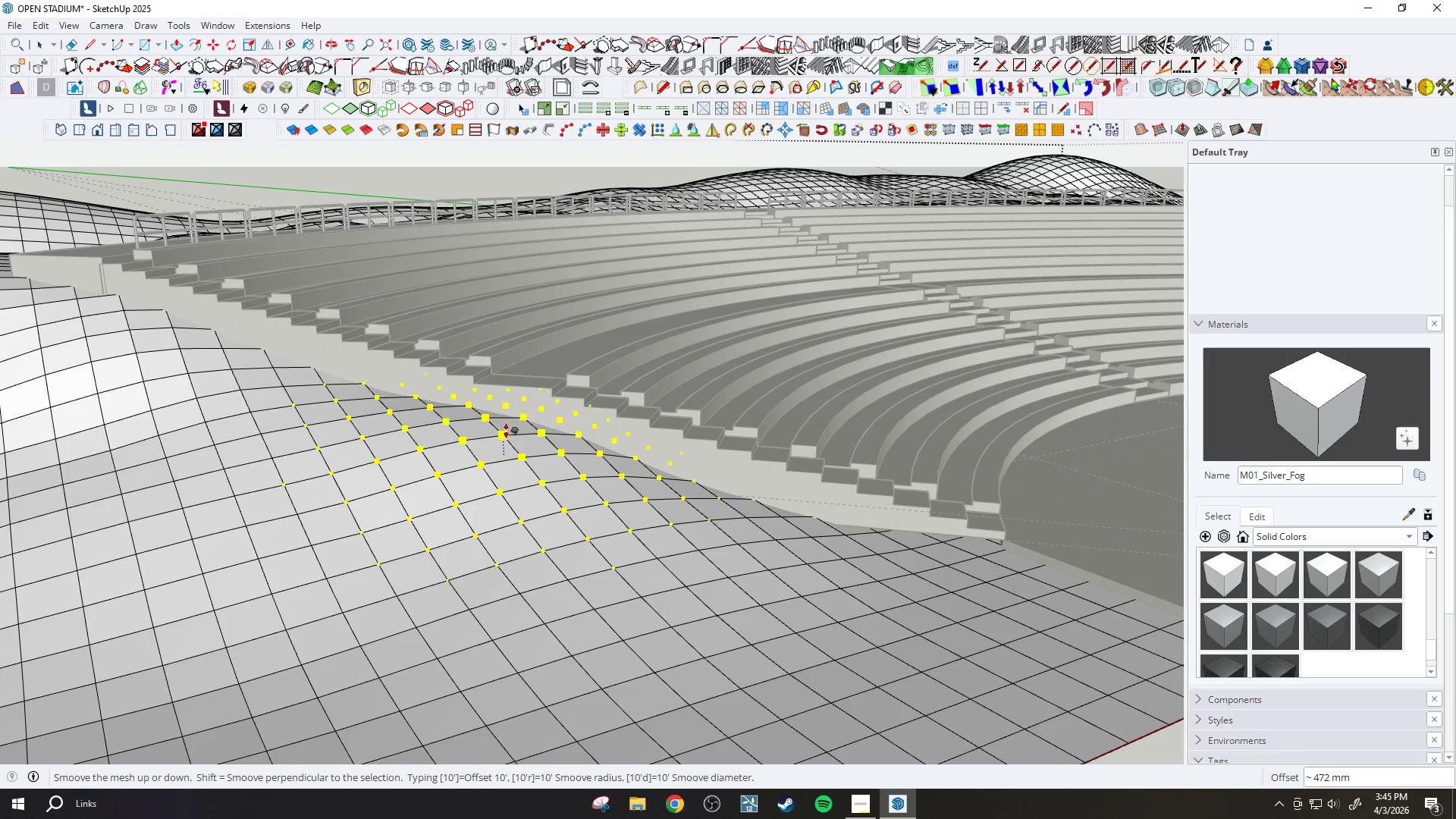 
left_click([754, 518])
 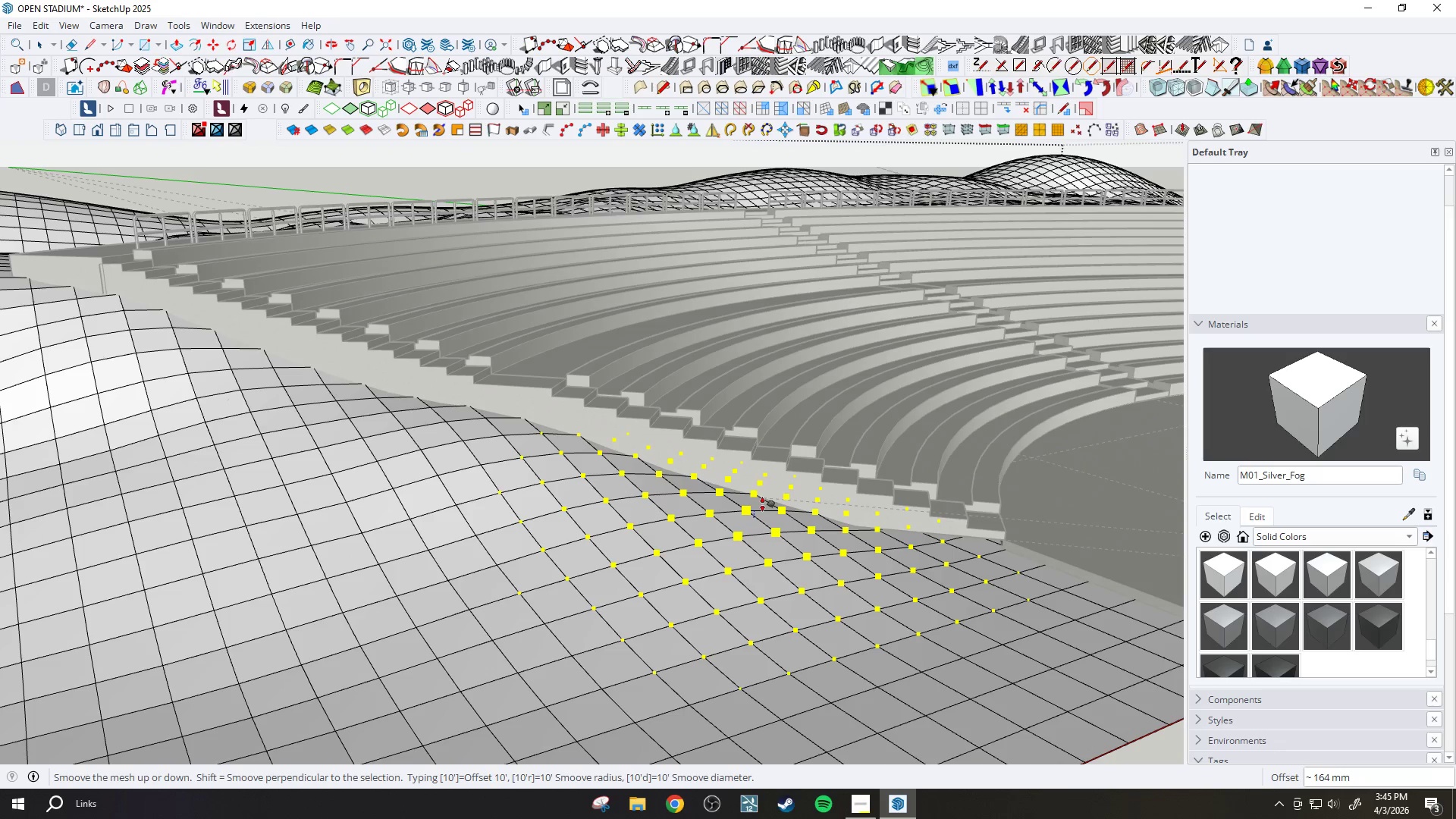 
left_click([770, 502])
 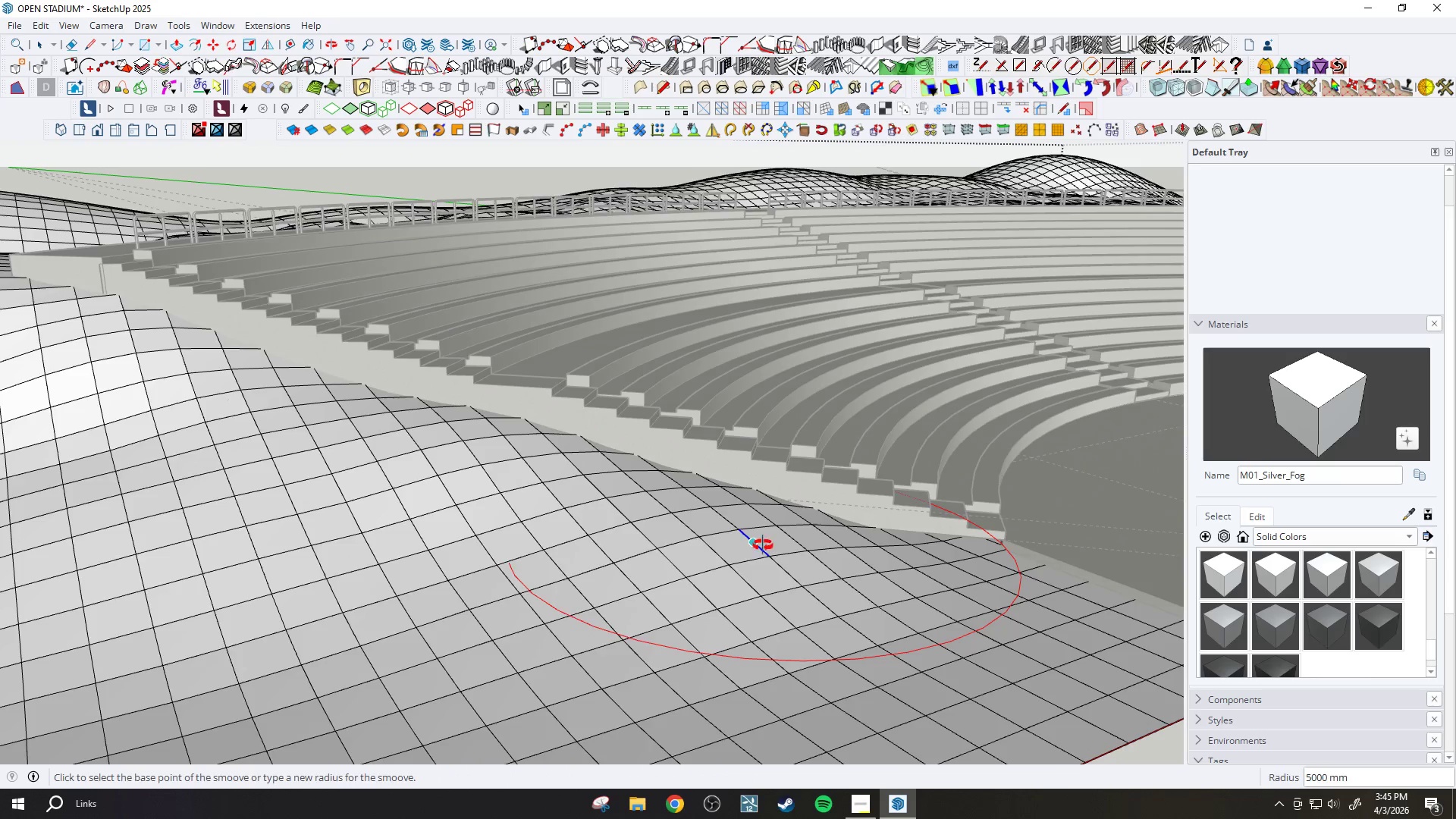 
scroll: coordinate [482, 464], scroll_direction: none, amount: 0.0
 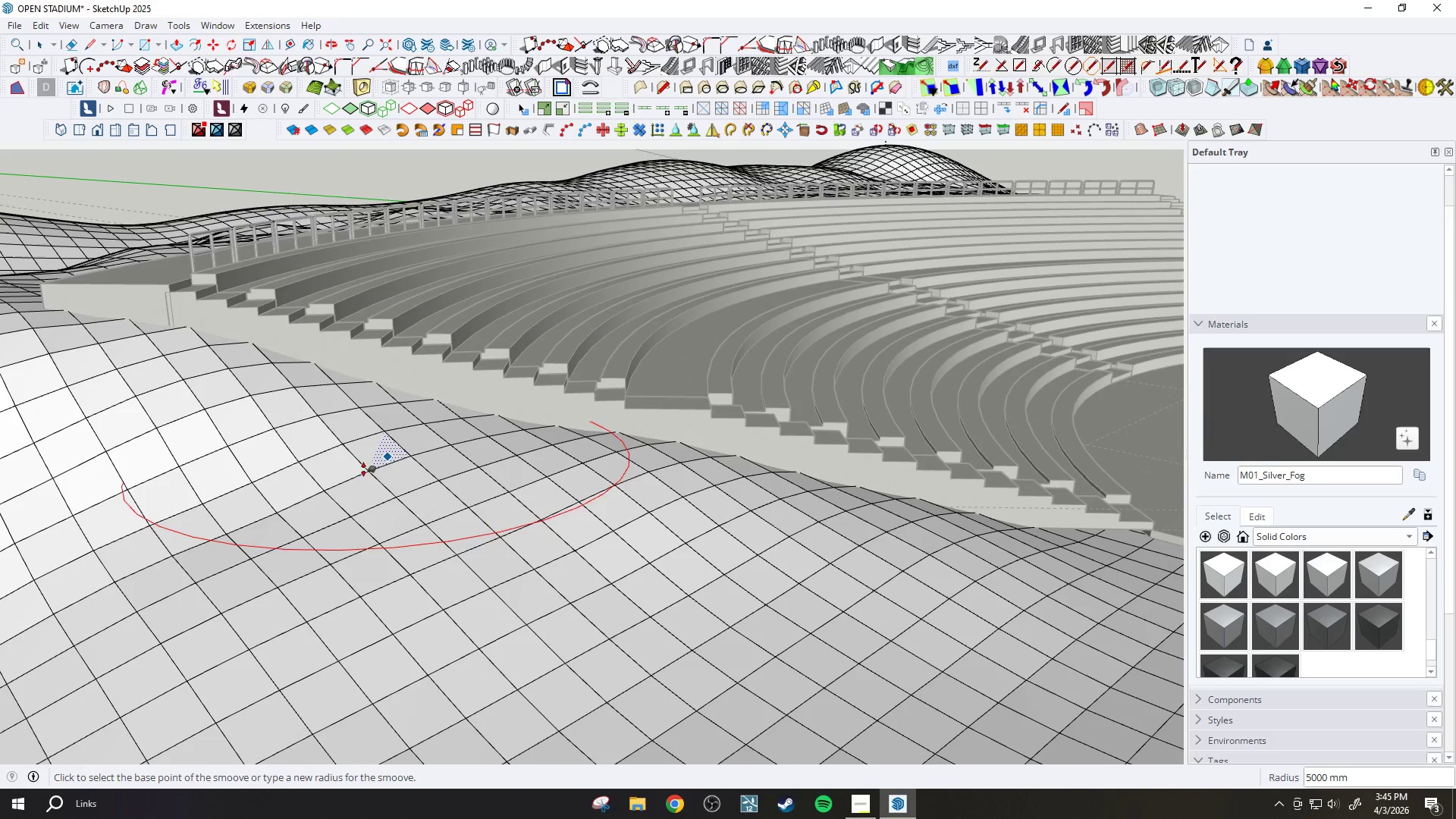 
left_click([326, 485])
 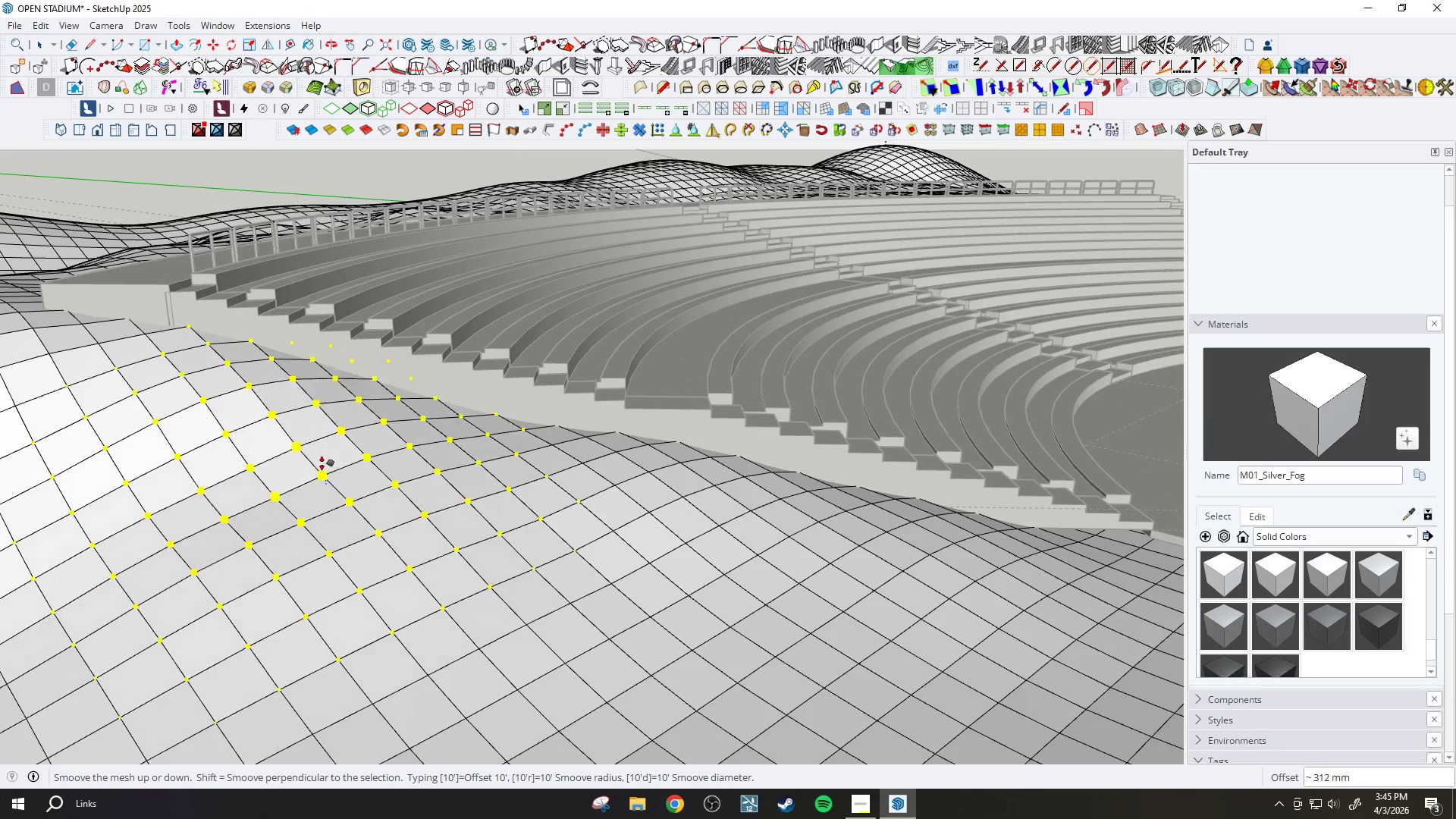 
left_click([322, 464])
 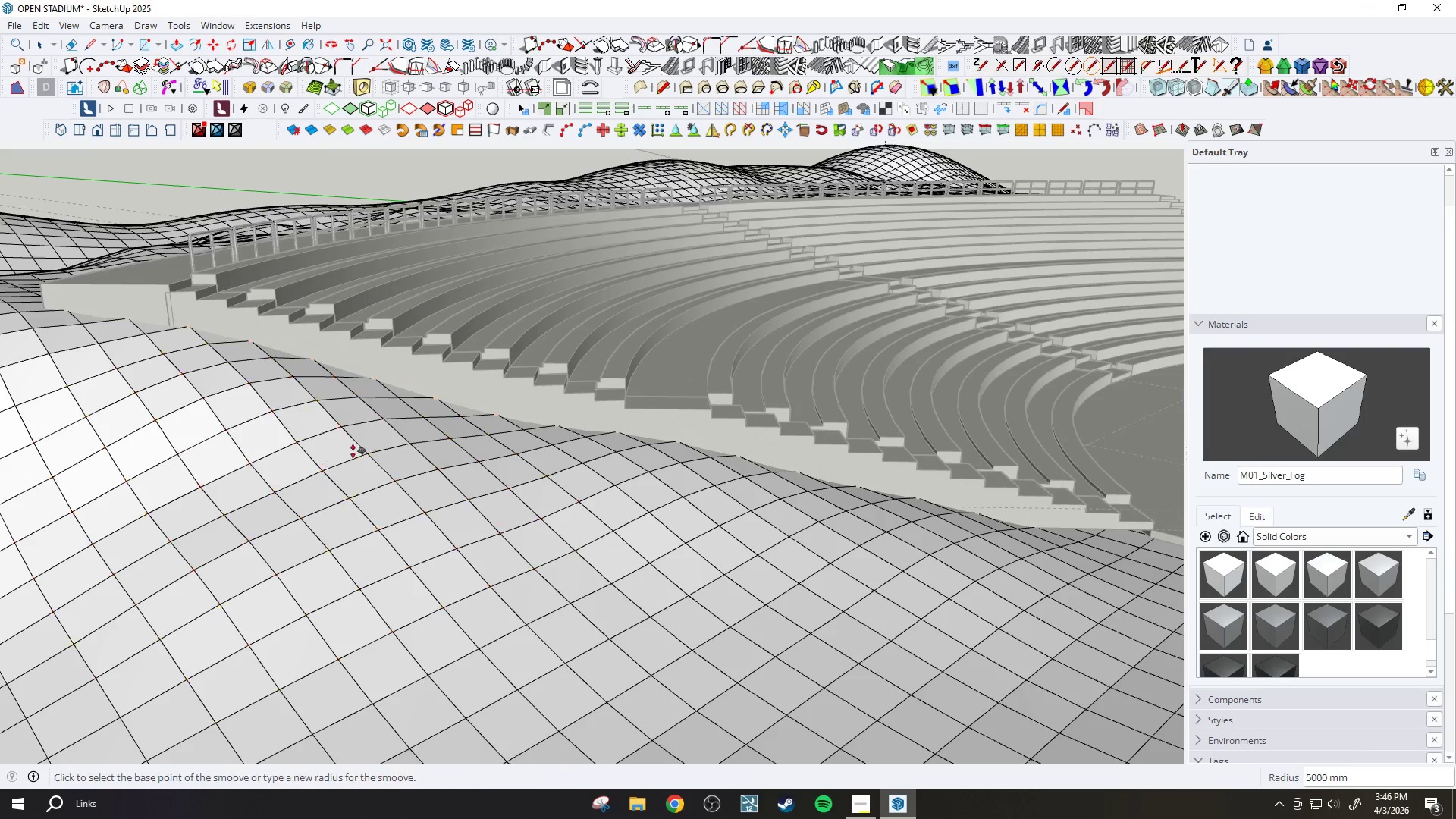 
scroll: coordinate [751, 506], scroll_direction: down, amount: 10.0
 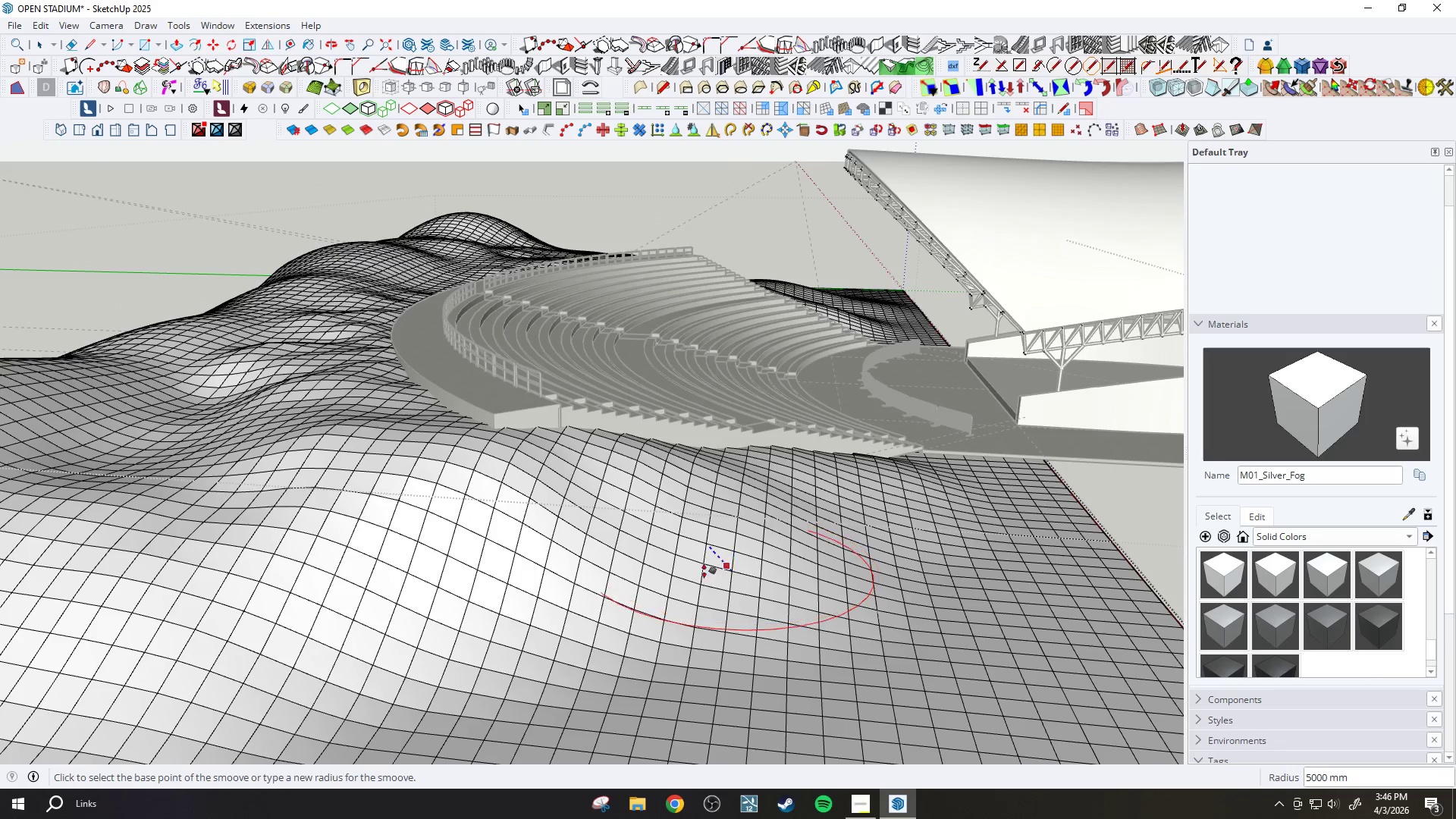 
left_click([682, 587])
 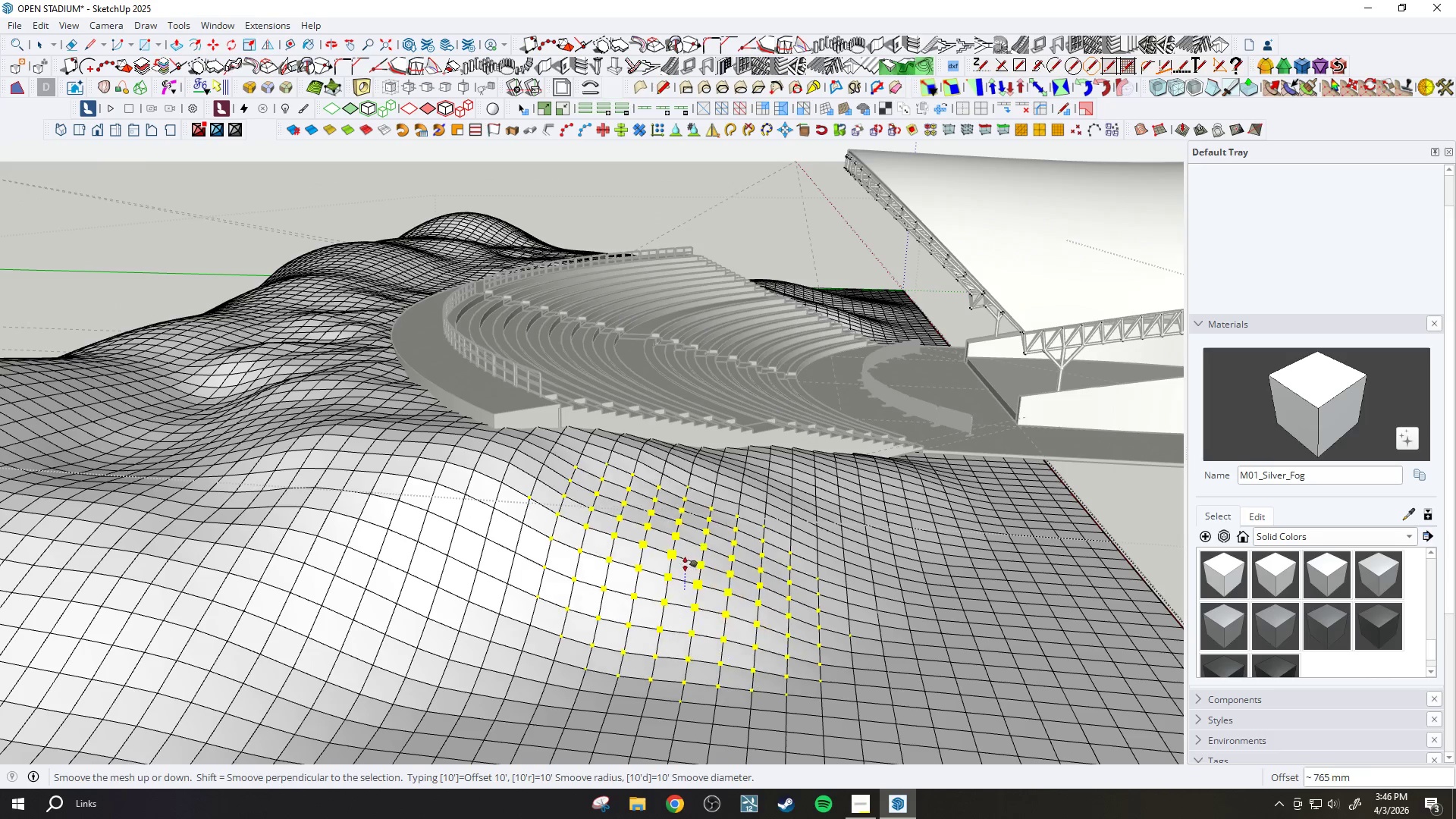 
left_click([688, 564])
 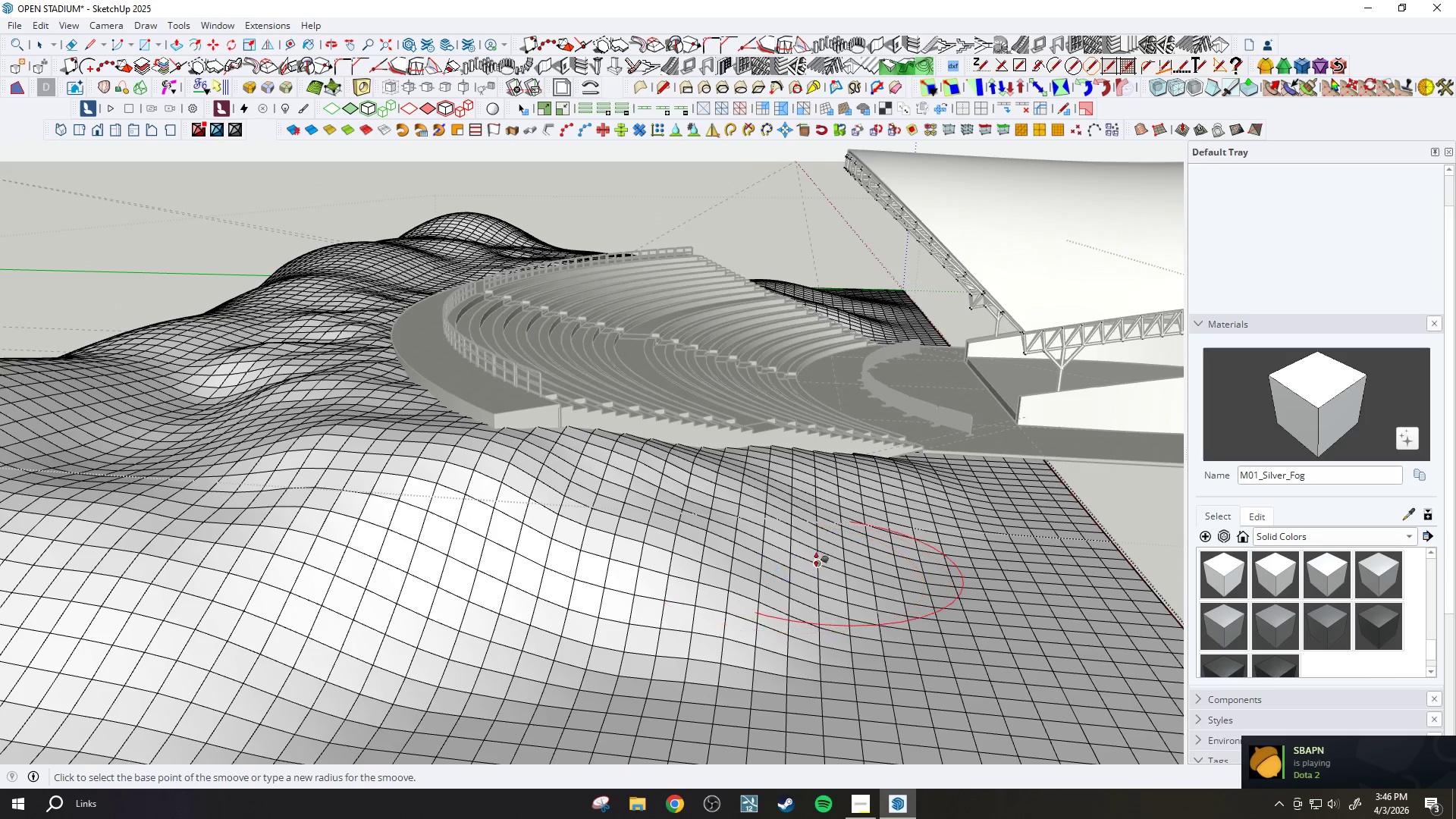 
left_click([830, 562])
 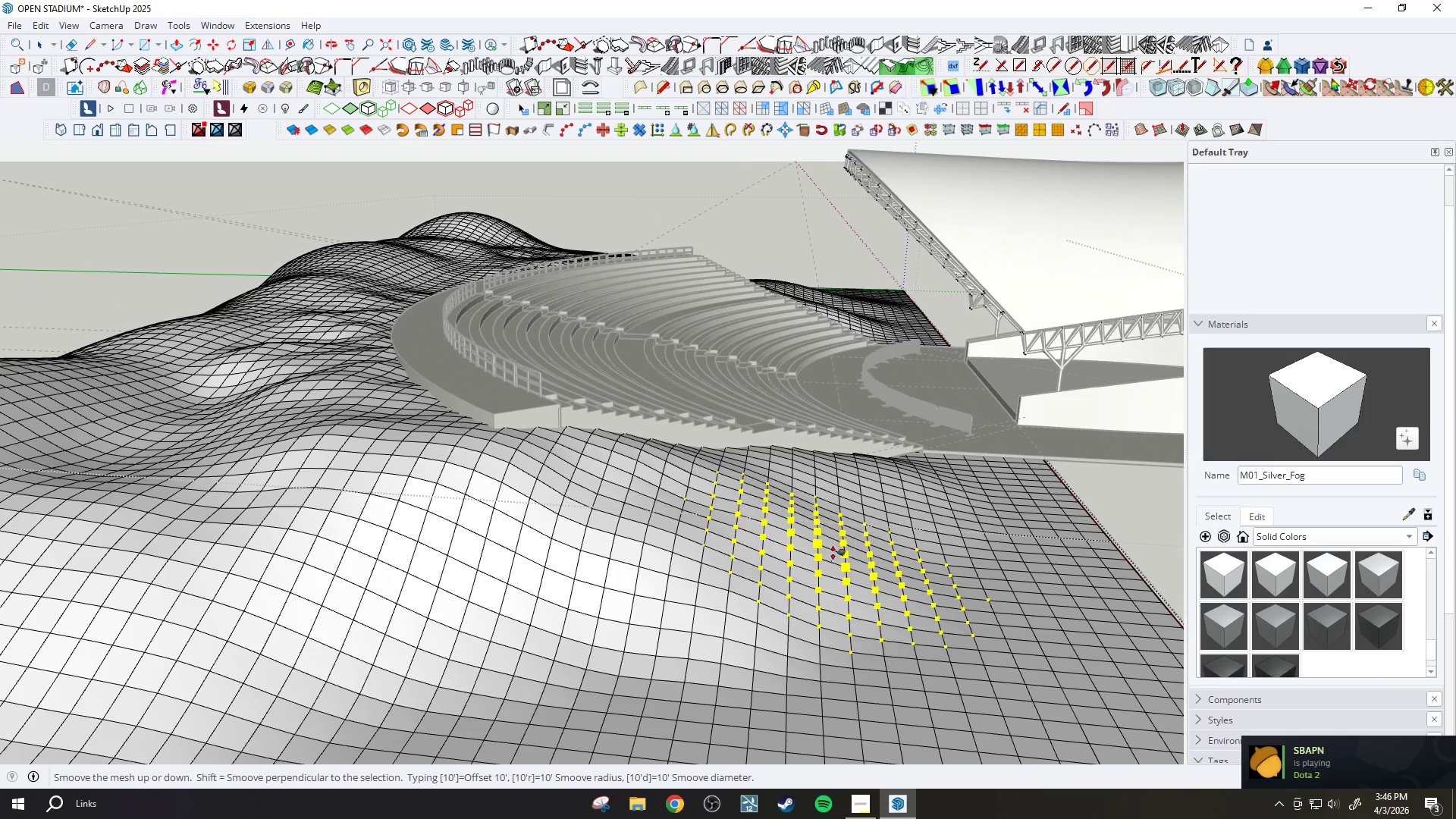 
left_click([837, 553])
 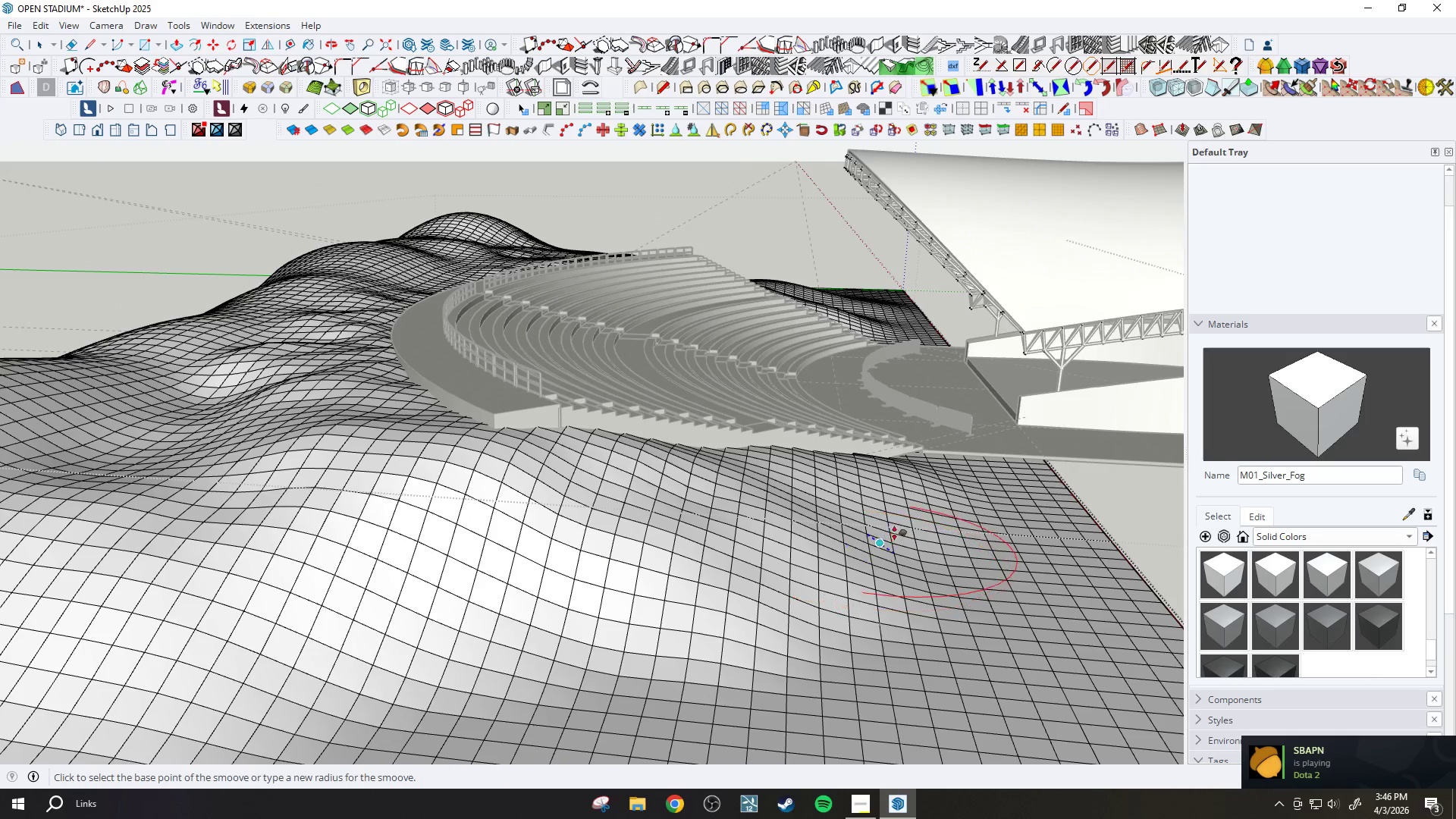 
left_click([898, 533])
 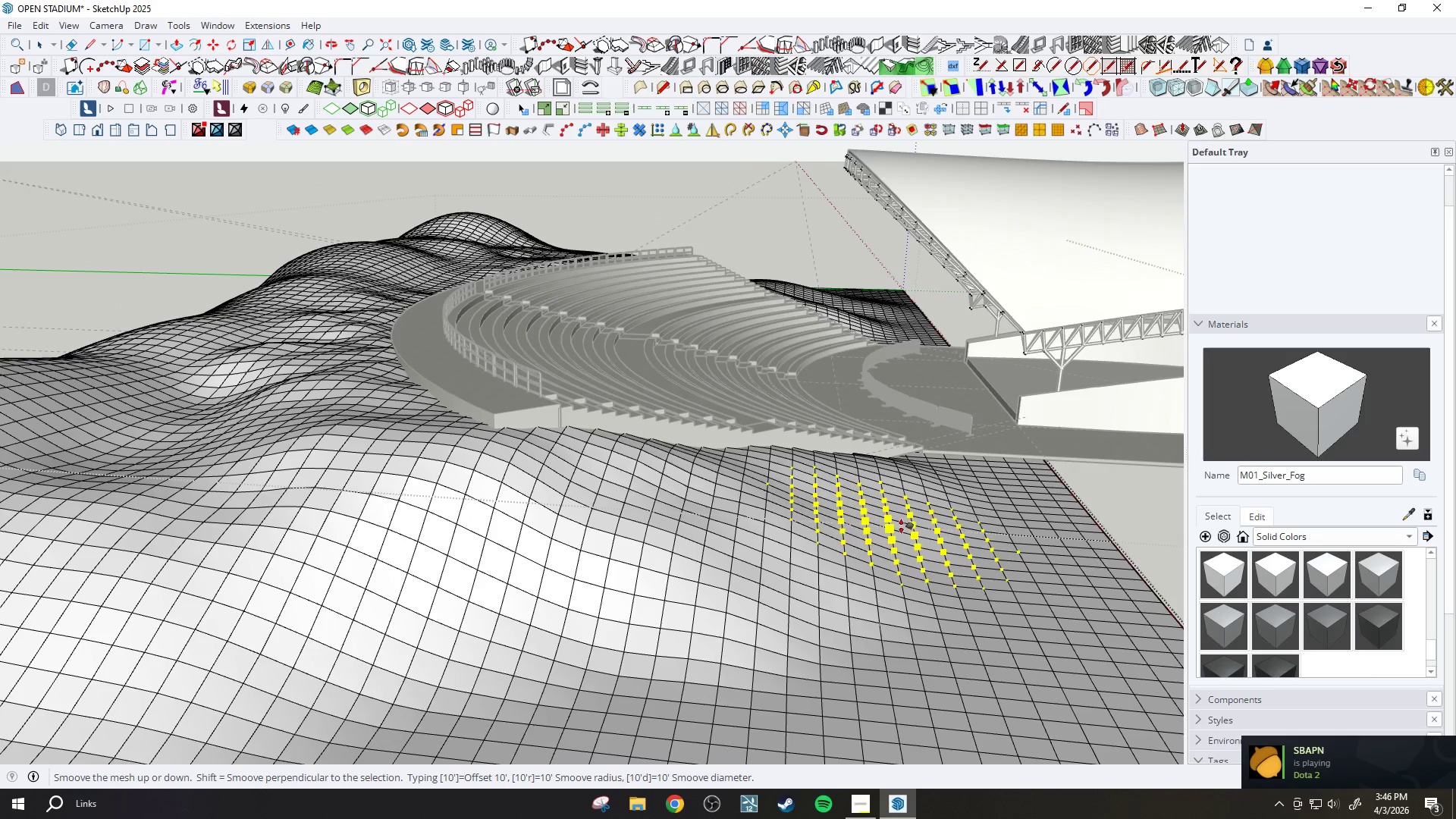 
left_click([905, 526])
 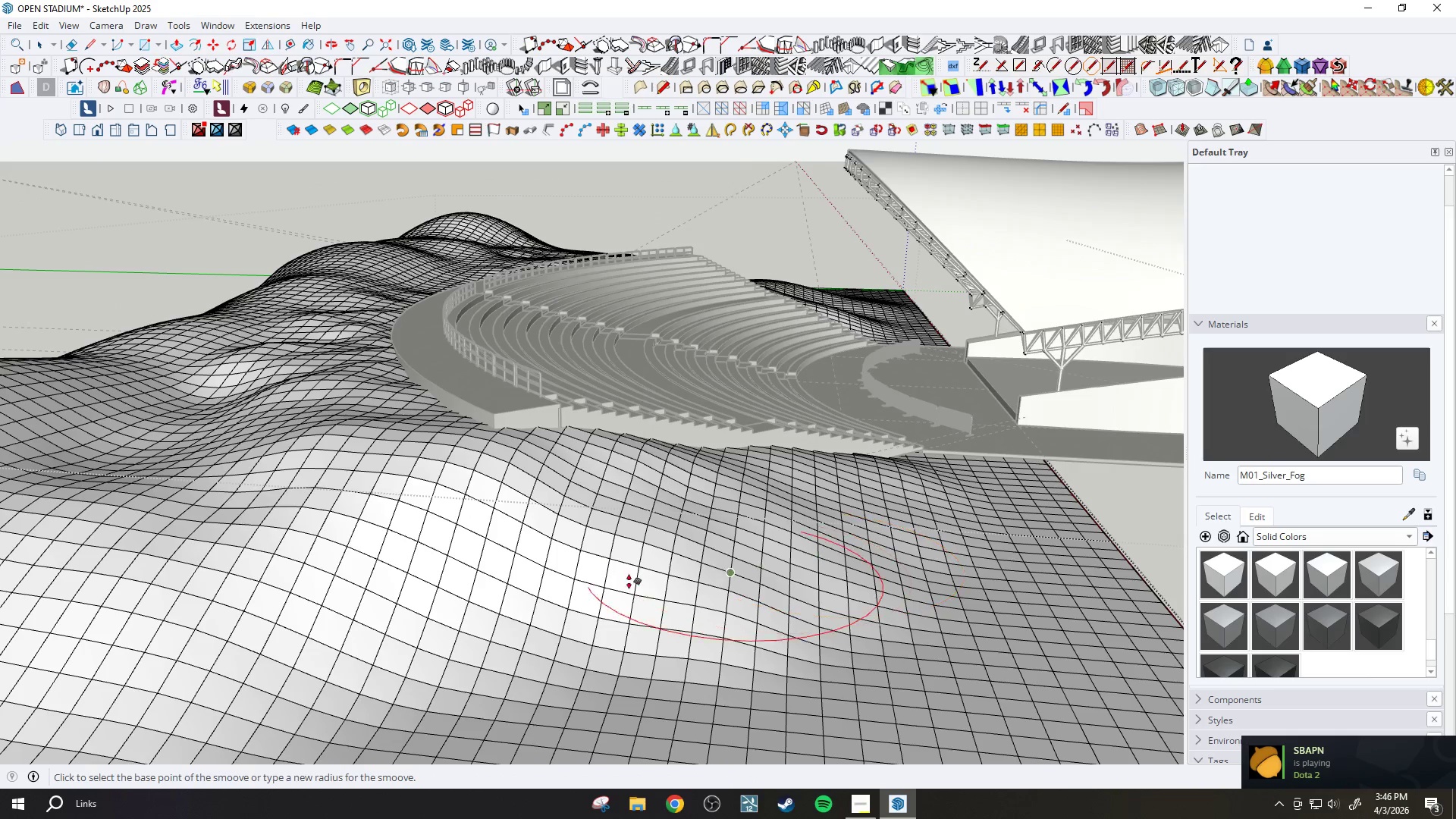 
scroll: coordinate [582, 604], scroll_direction: down, amount: 2.0
 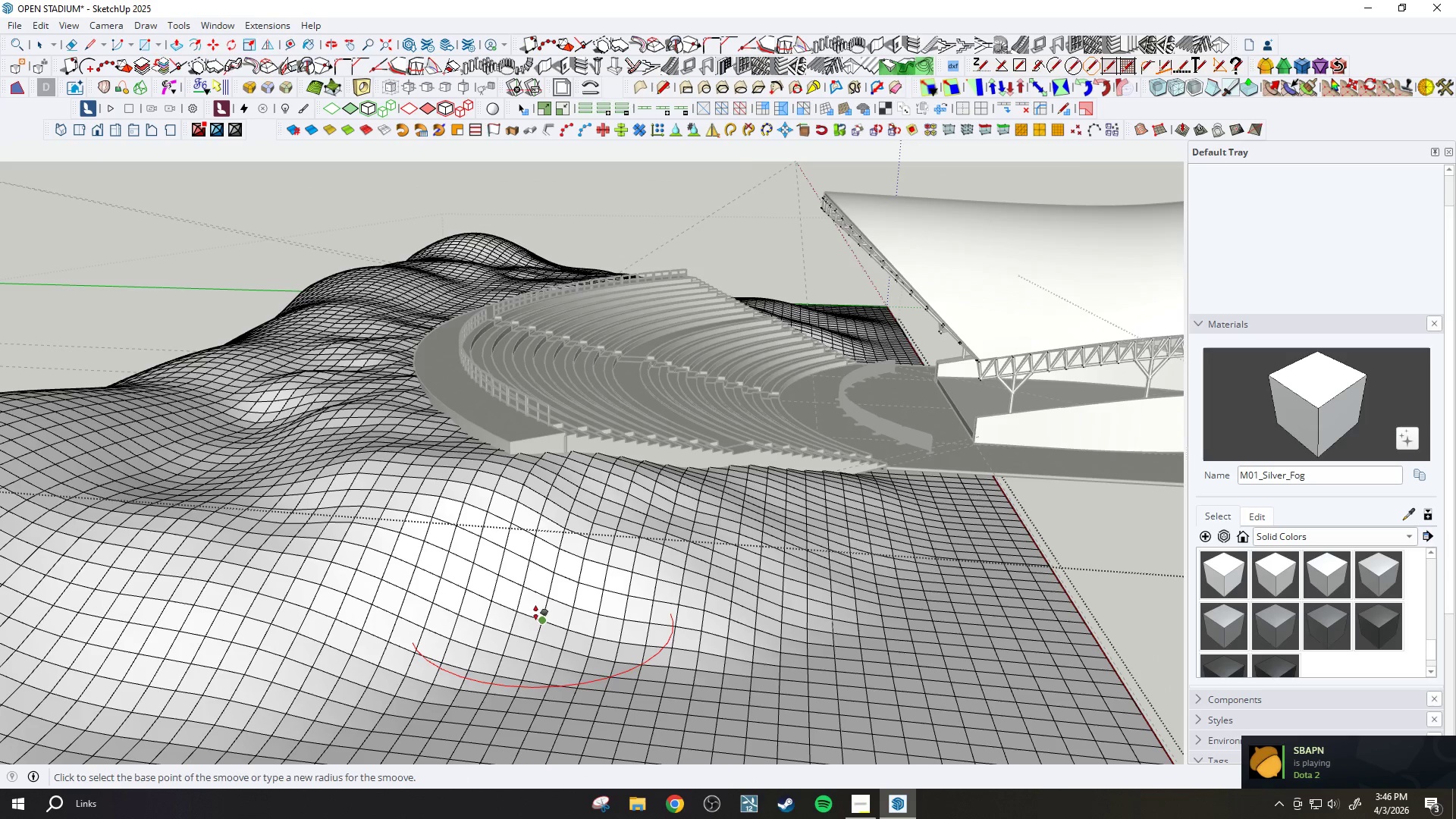 
left_click([536, 626])
 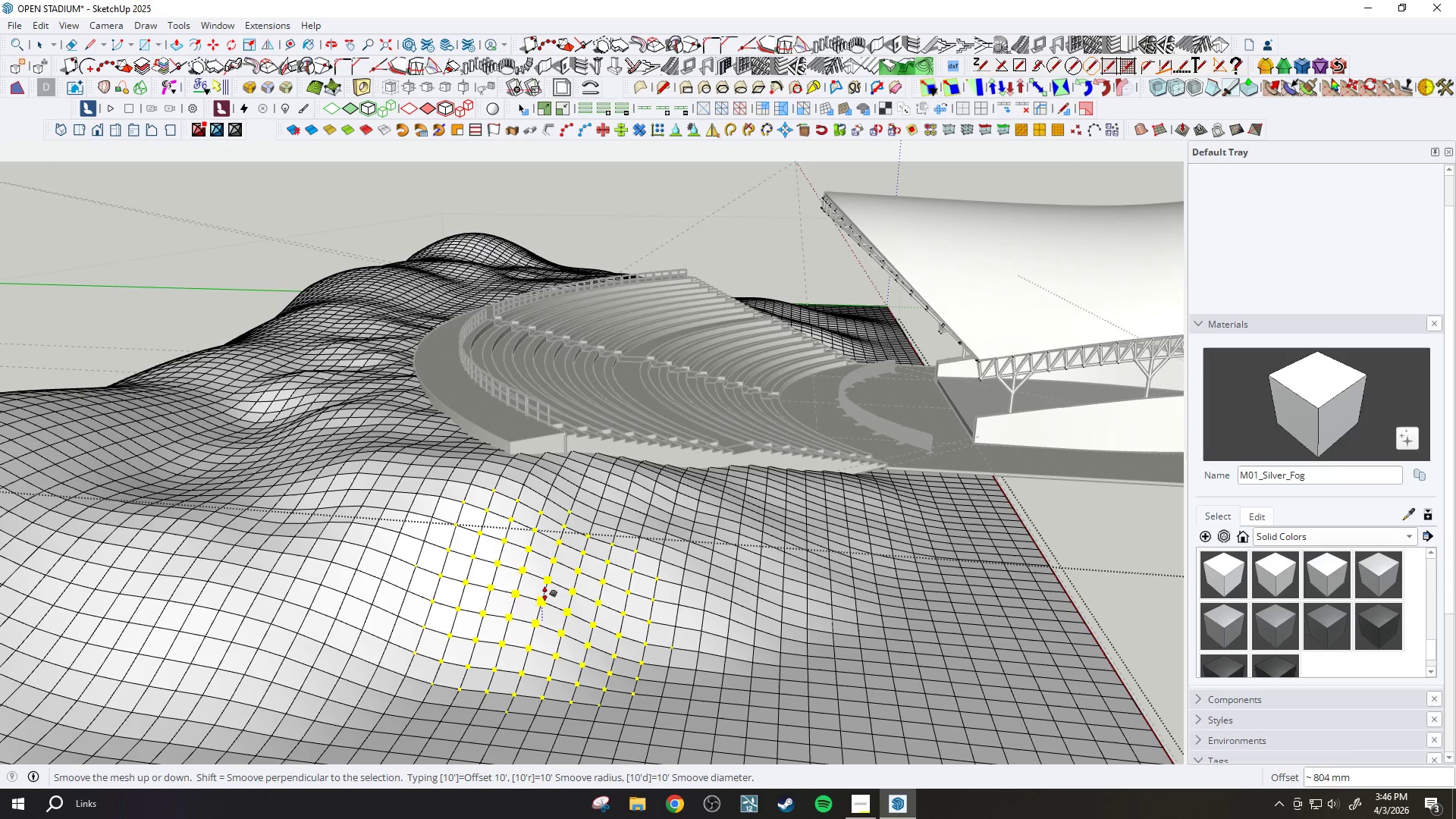 
left_click([546, 592])
 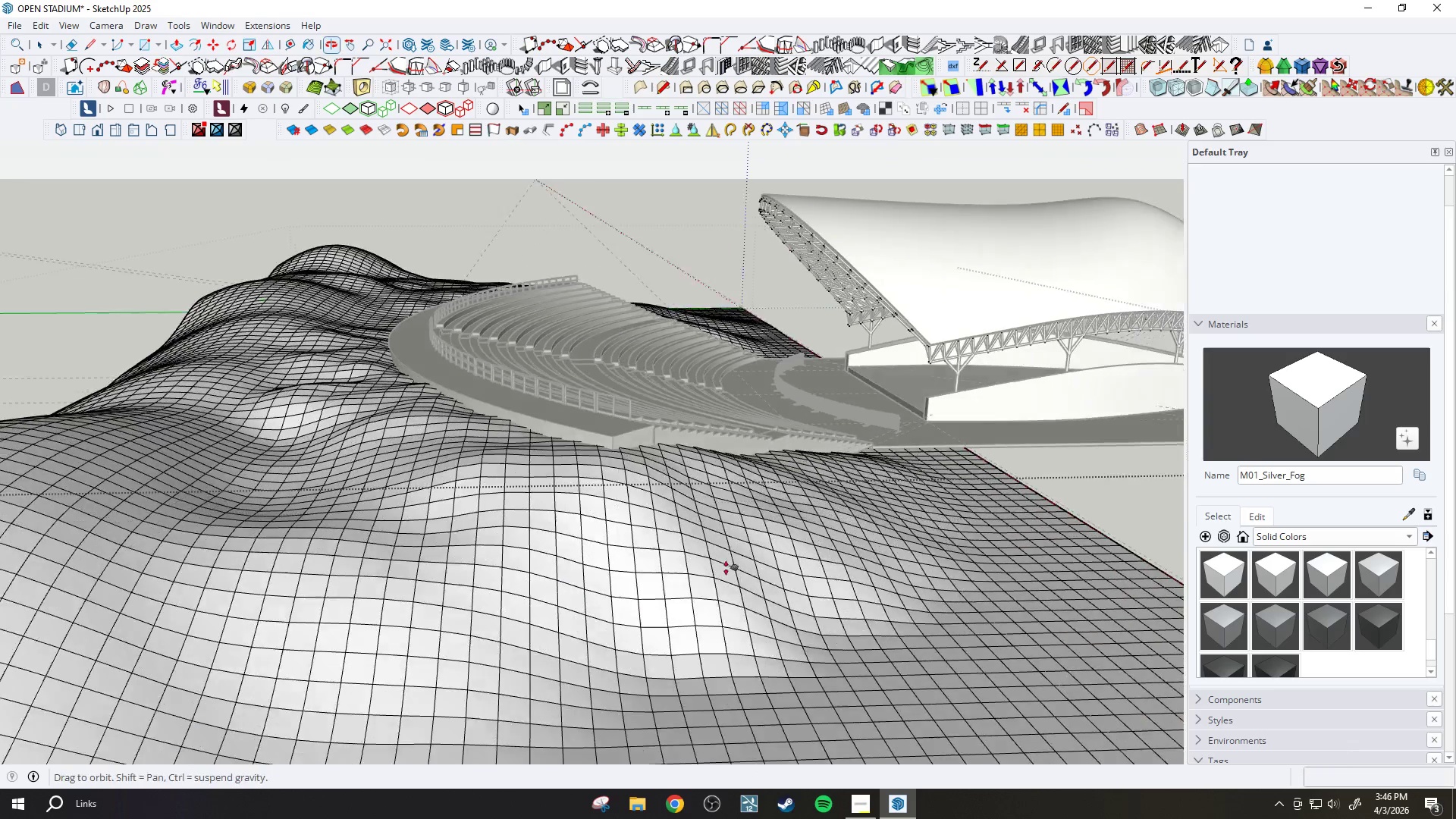 
scroll: coordinate [748, 582], scroll_direction: down, amount: 2.0
 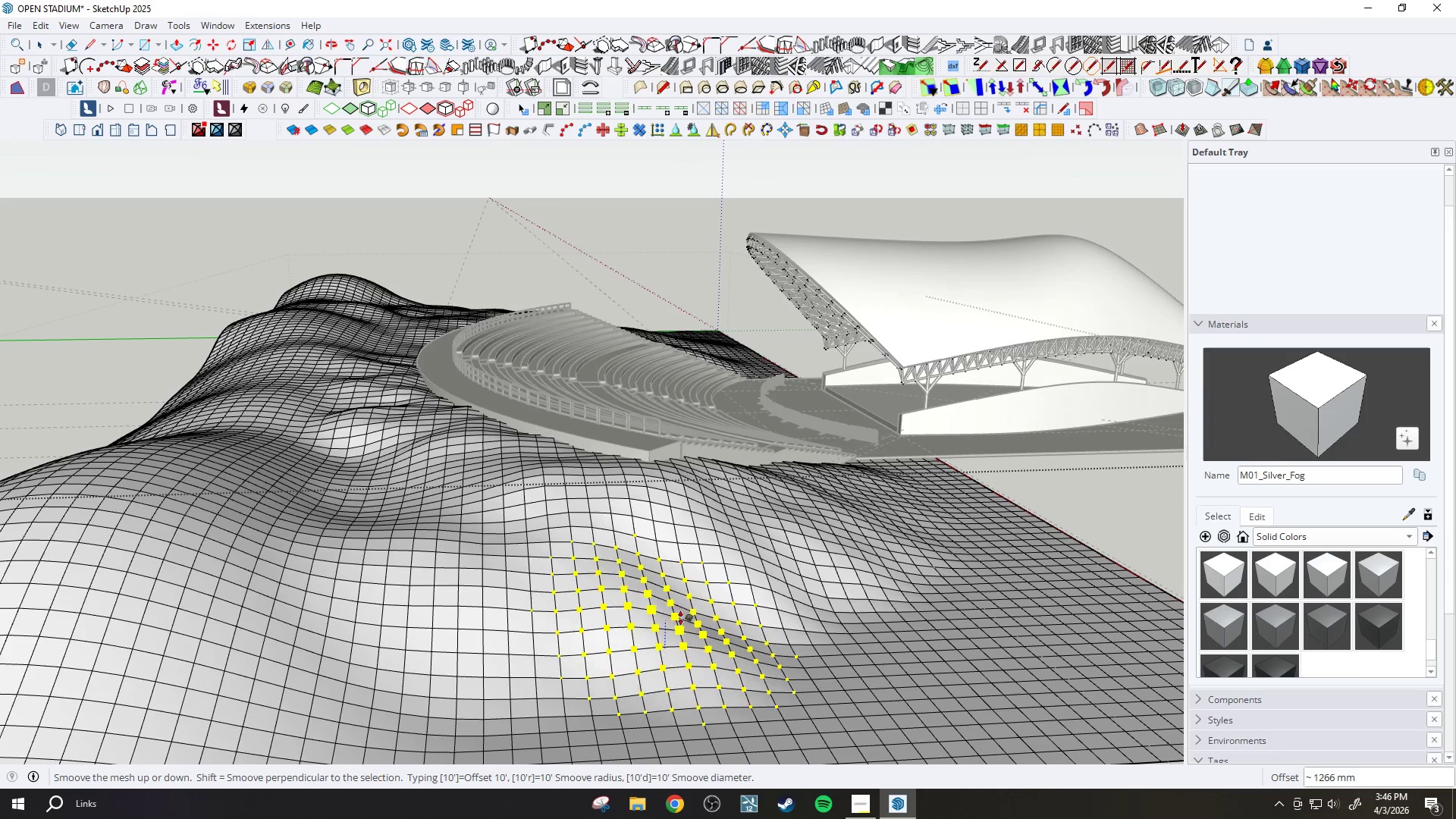 
double_click([713, 606])
 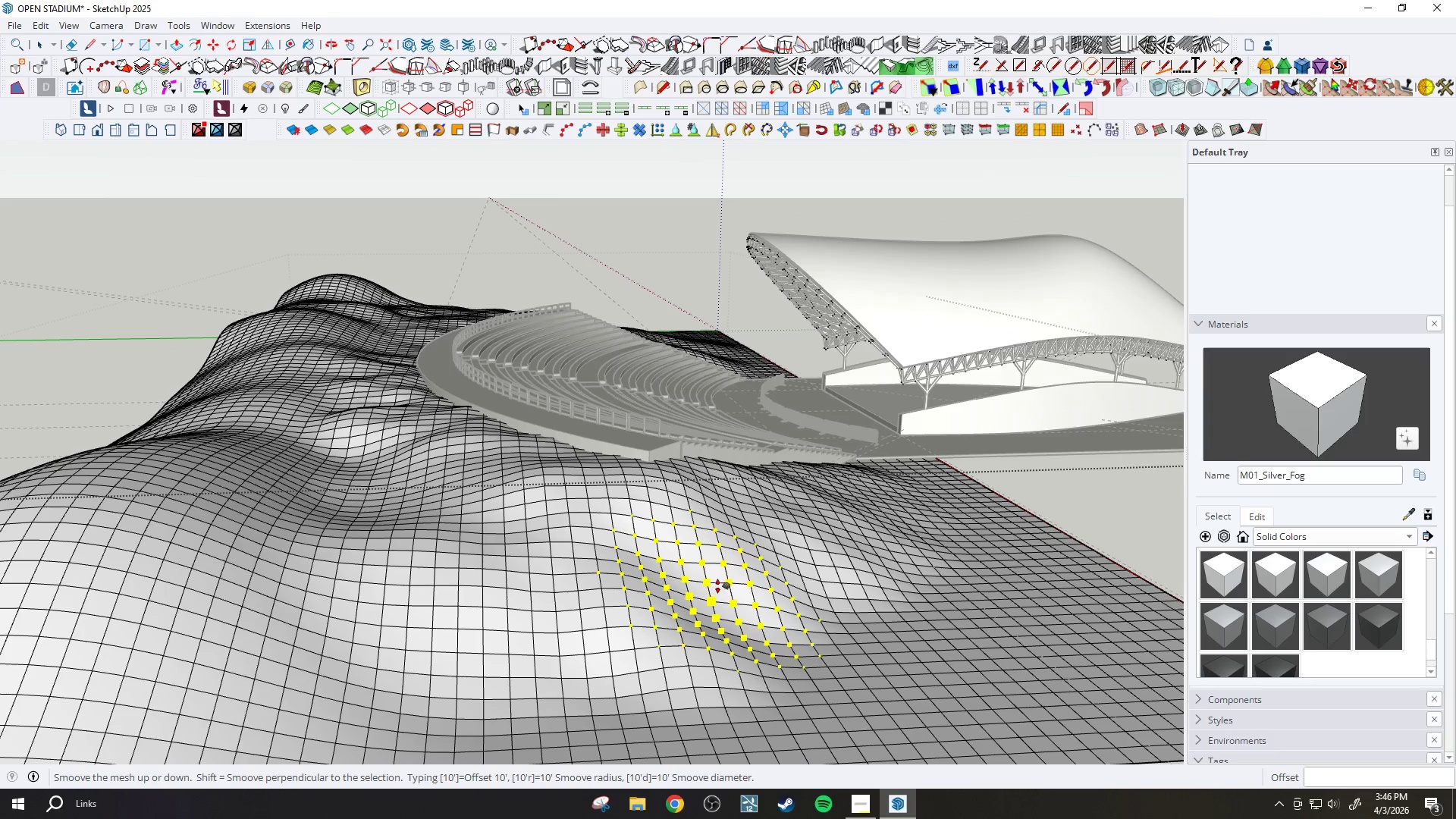 
left_click([720, 587])
 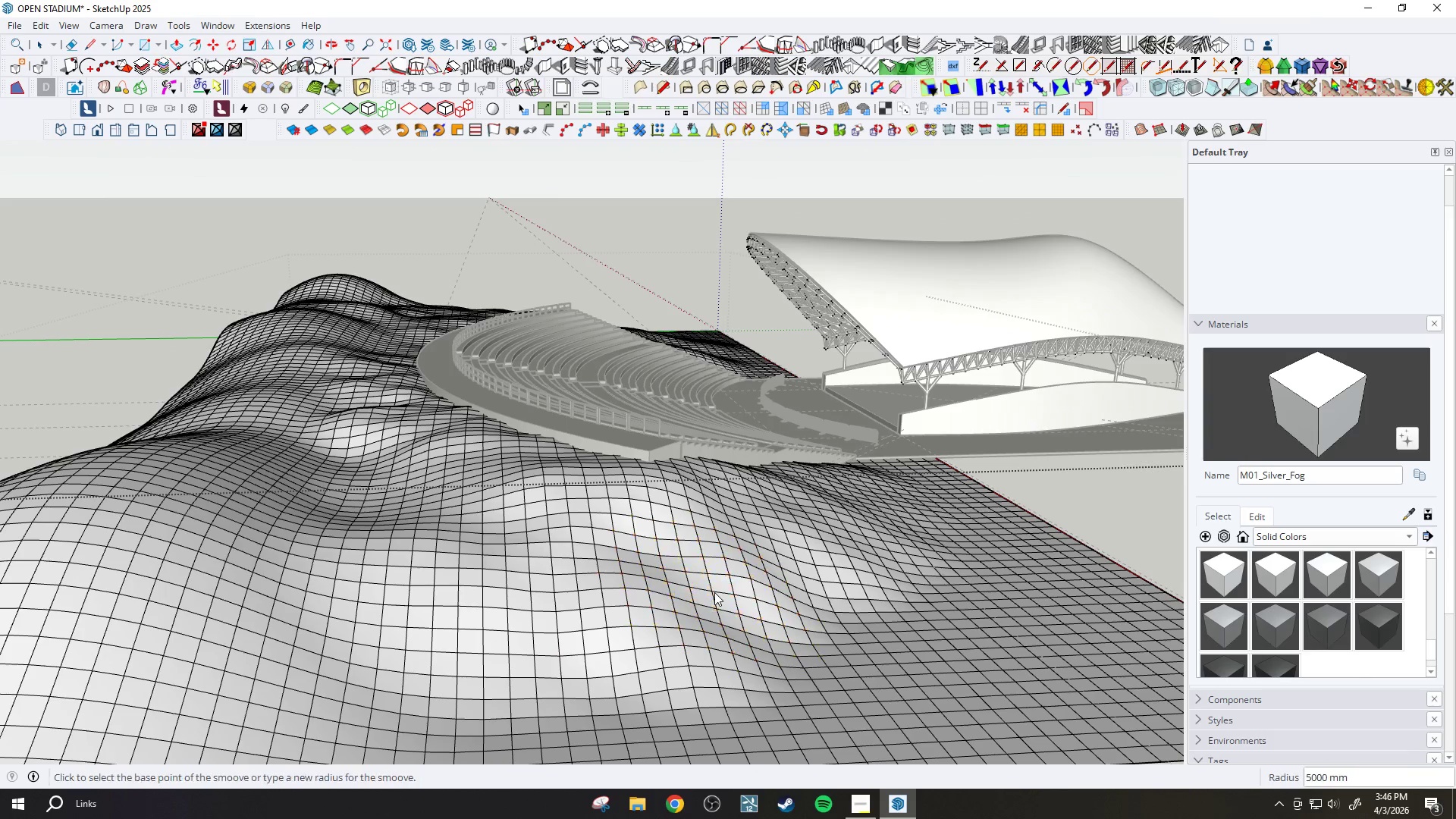 
left_click([537, 676])
 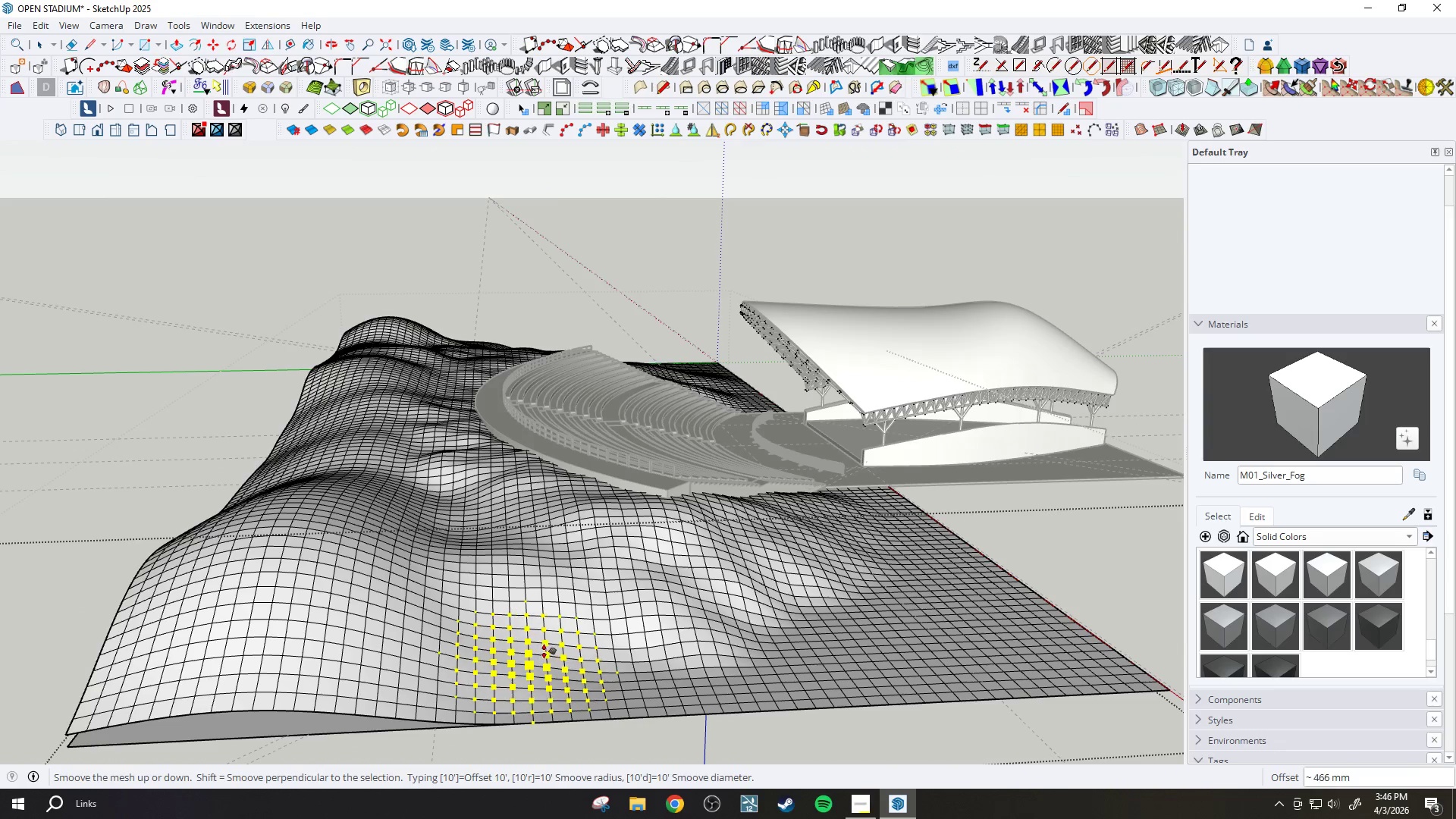 
scroll: coordinate [714, 592], scroll_direction: down, amount: 4.0
 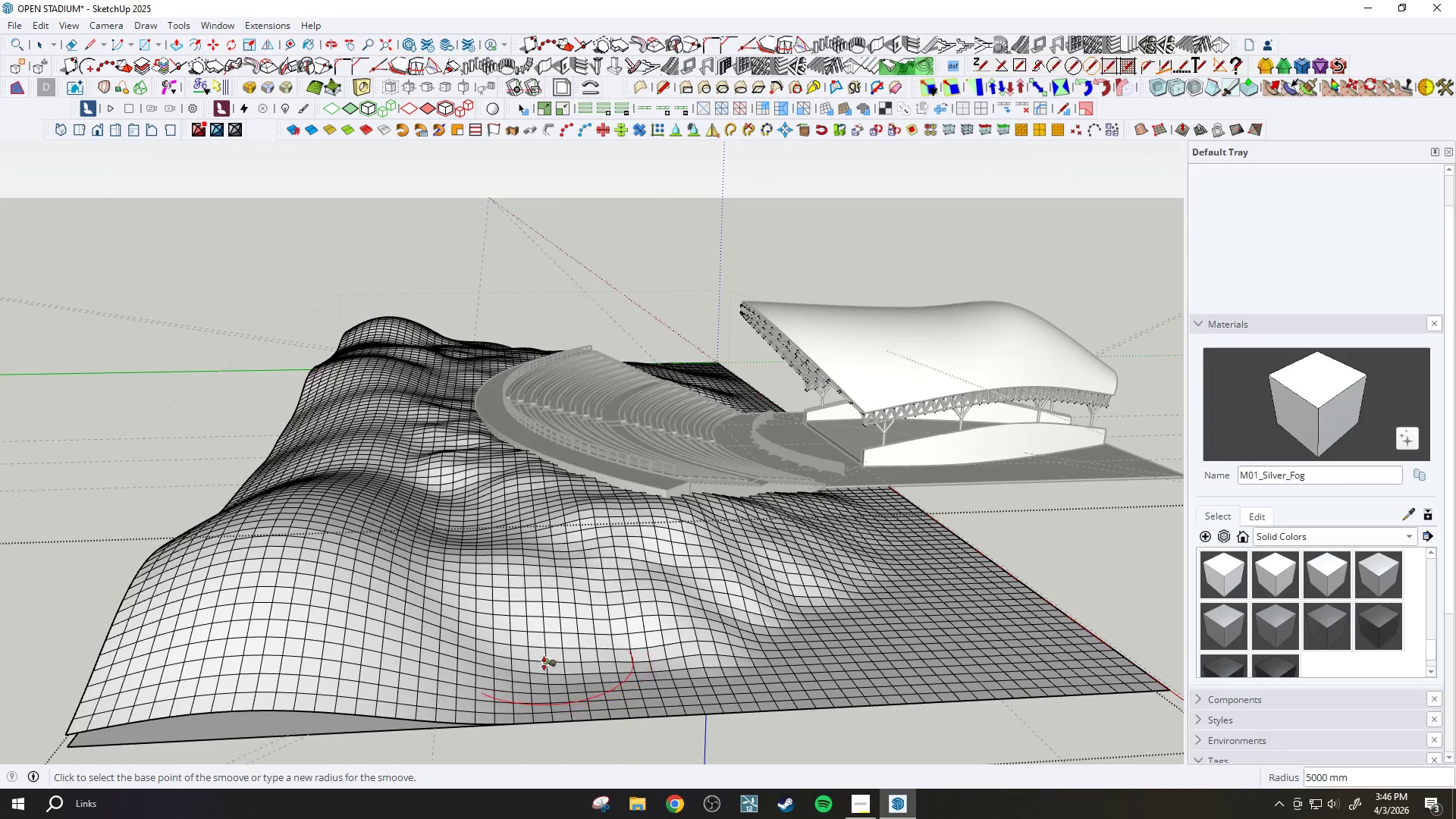 
left_click([547, 650])
 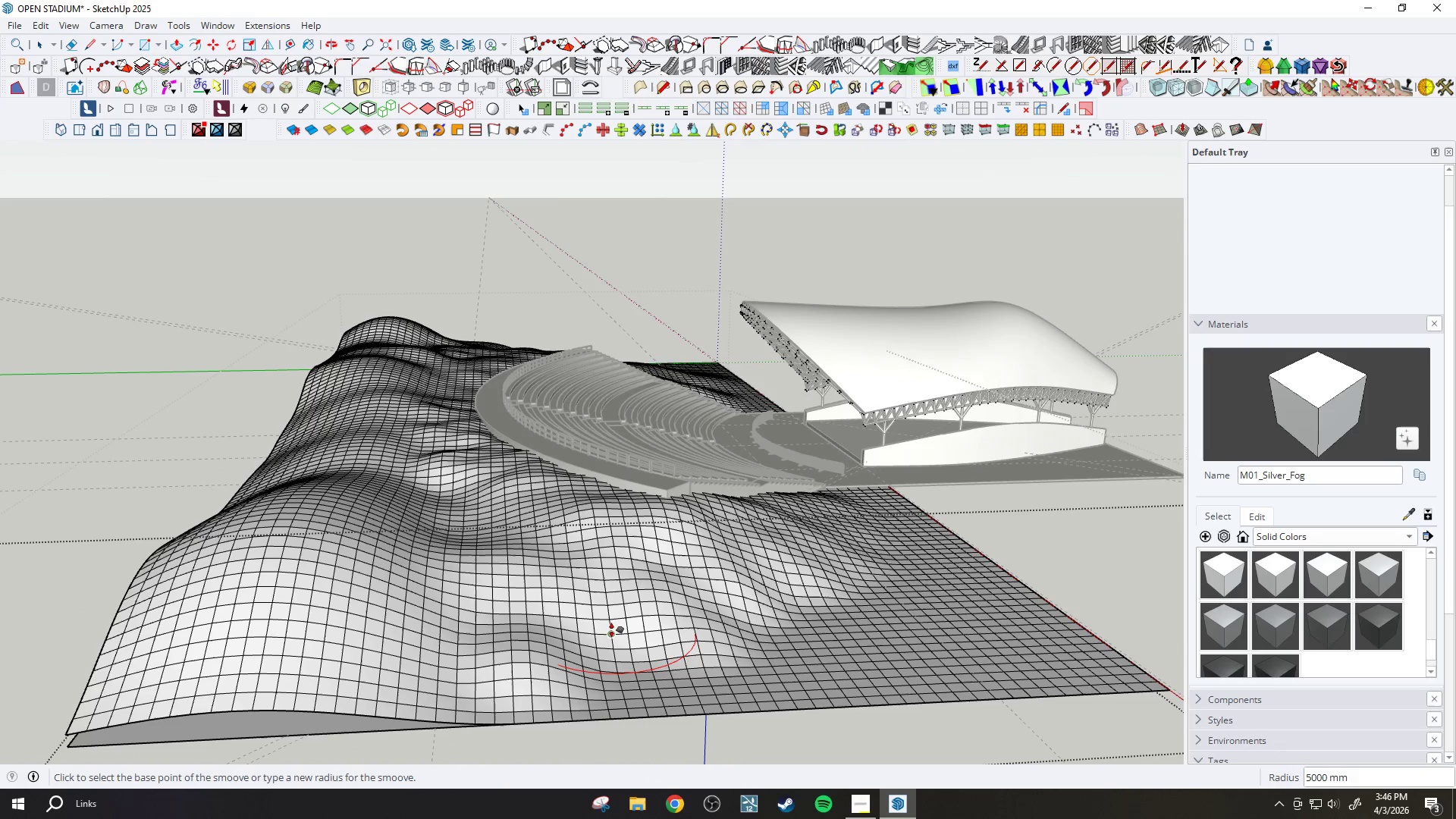 
left_click([604, 640])
 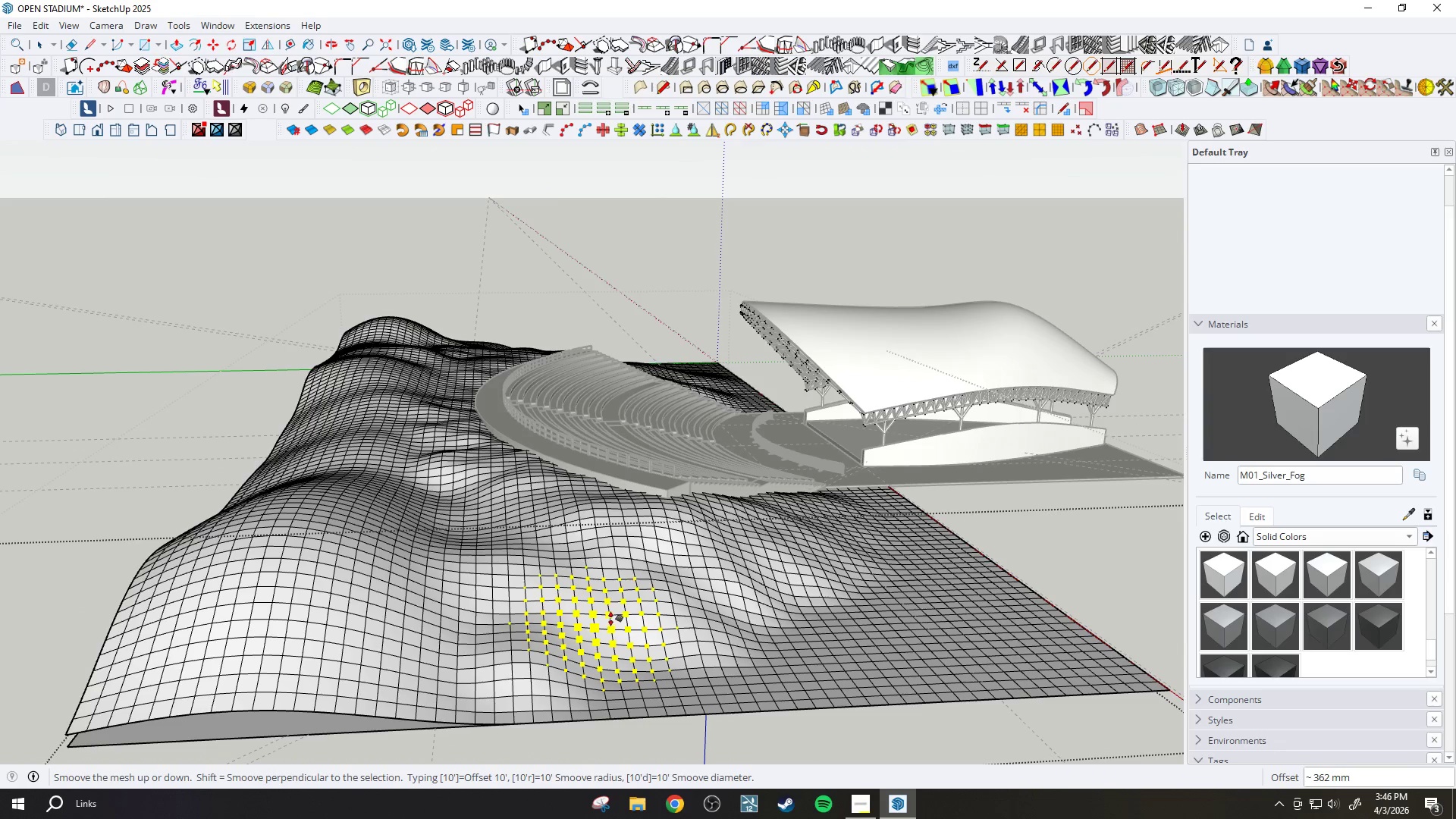 
left_click([612, 615])
 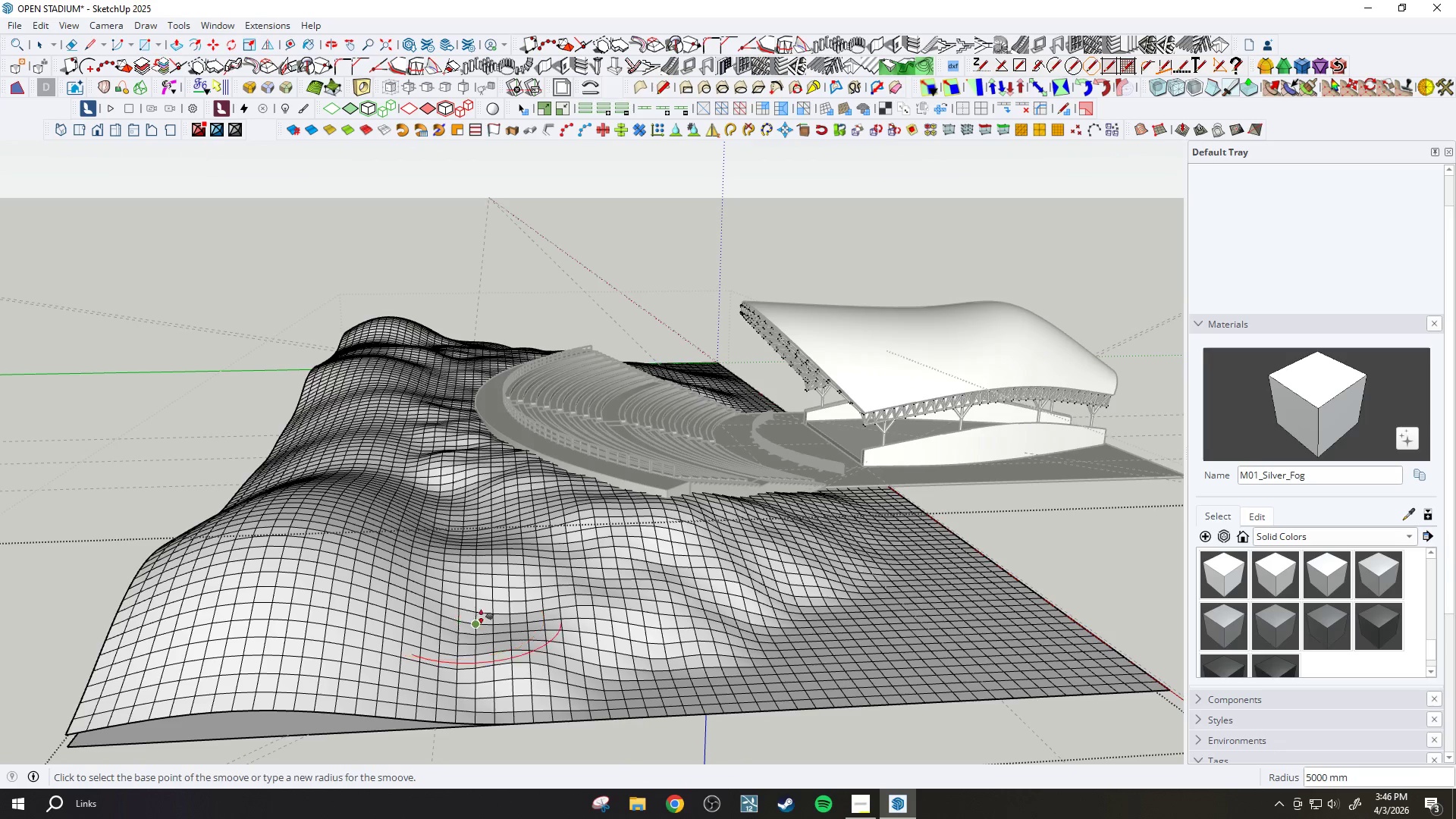 
left_click([483, 621])
 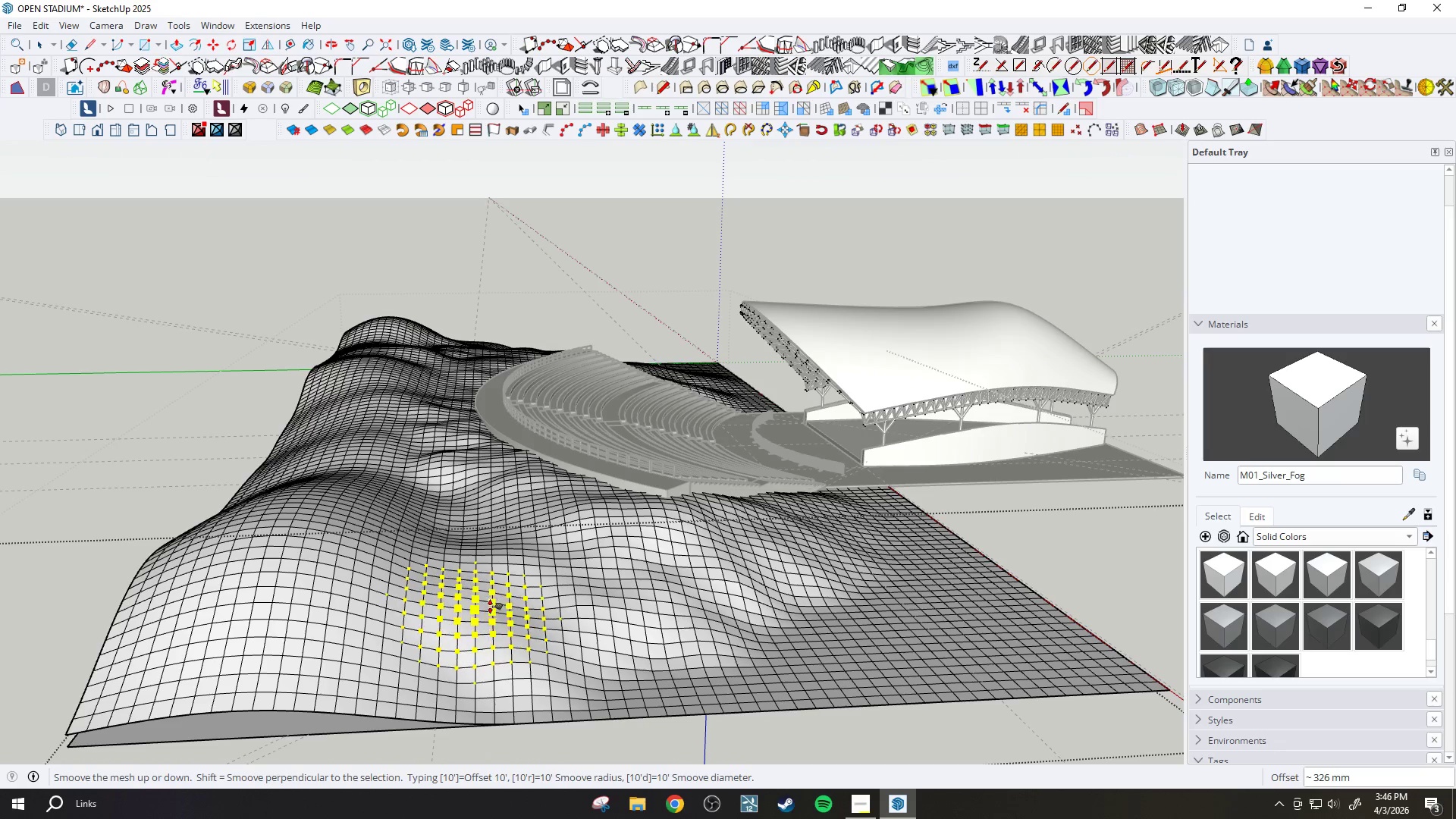 
left_click([491, 606])
 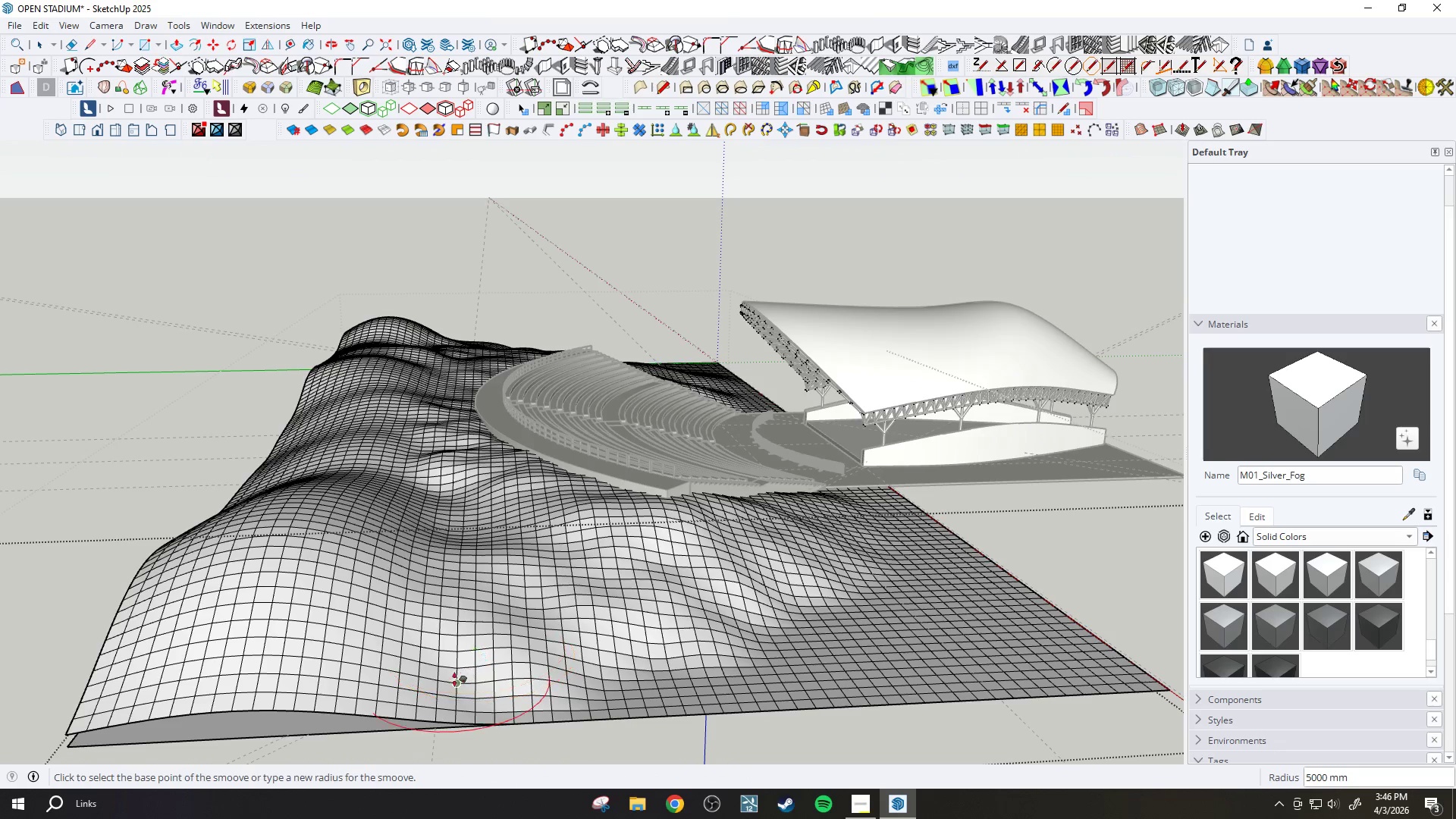 
left_click([453, 684])
 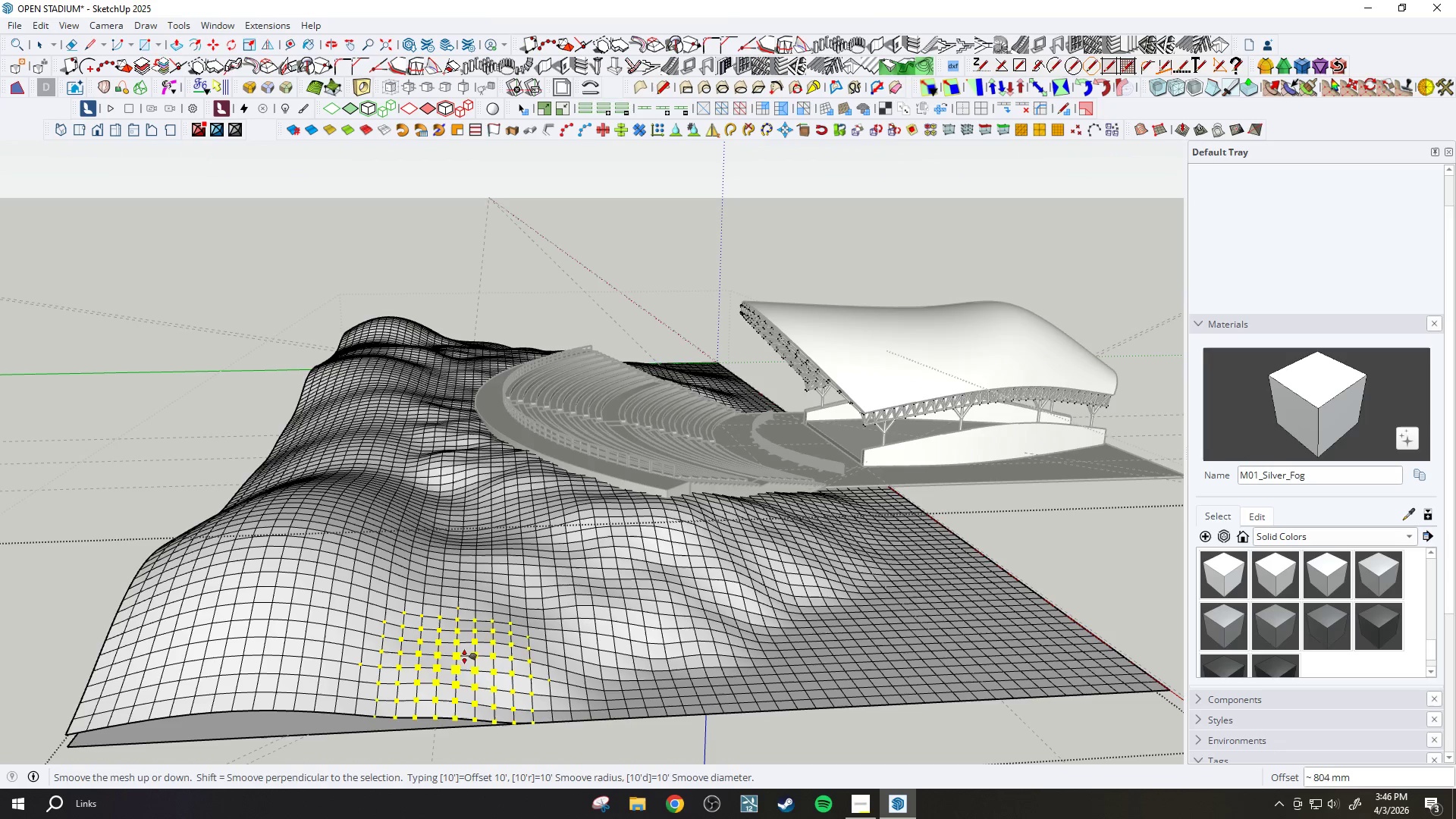 
left_click([468, 654])
 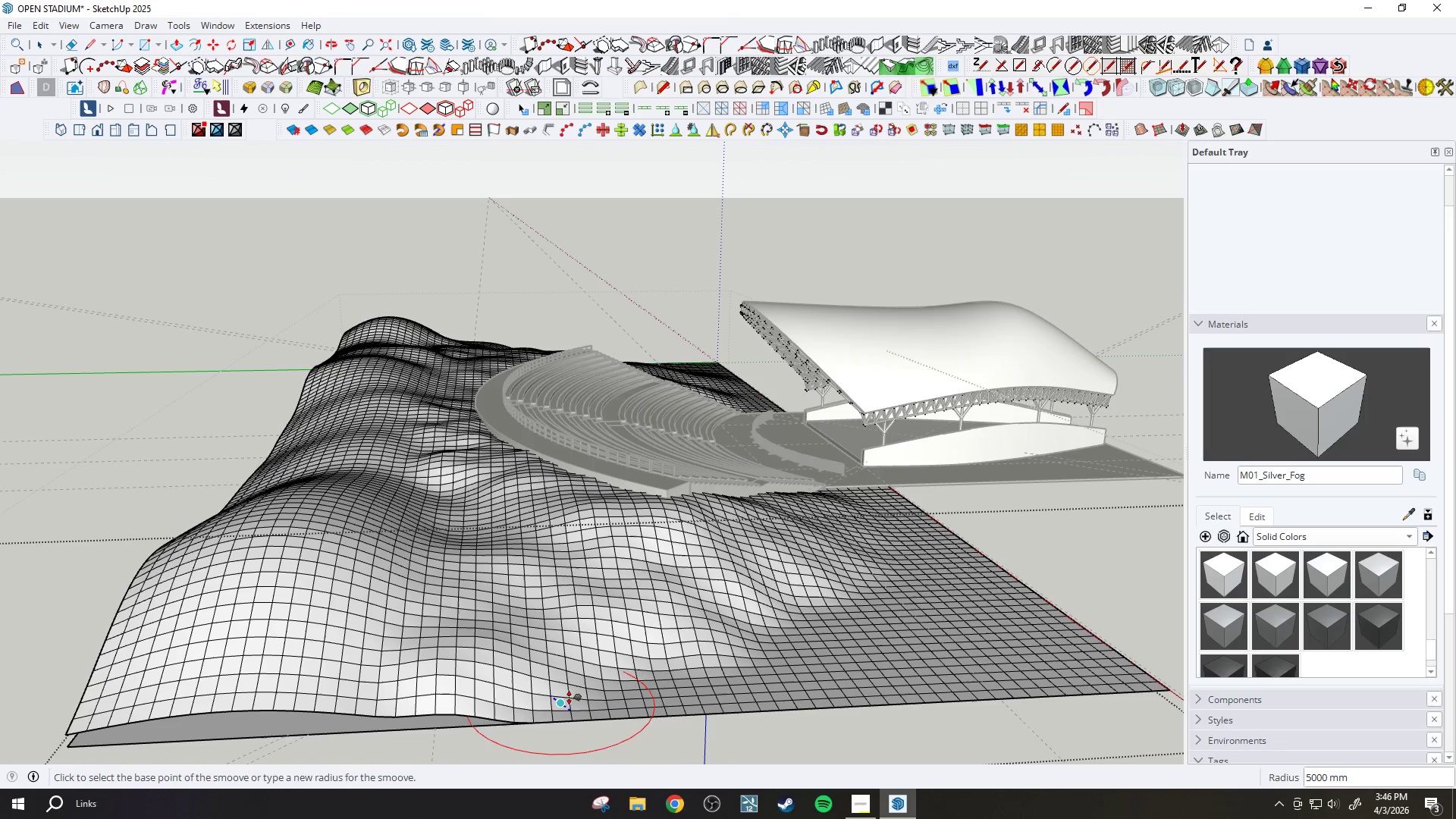 
left_click([572, 701])
 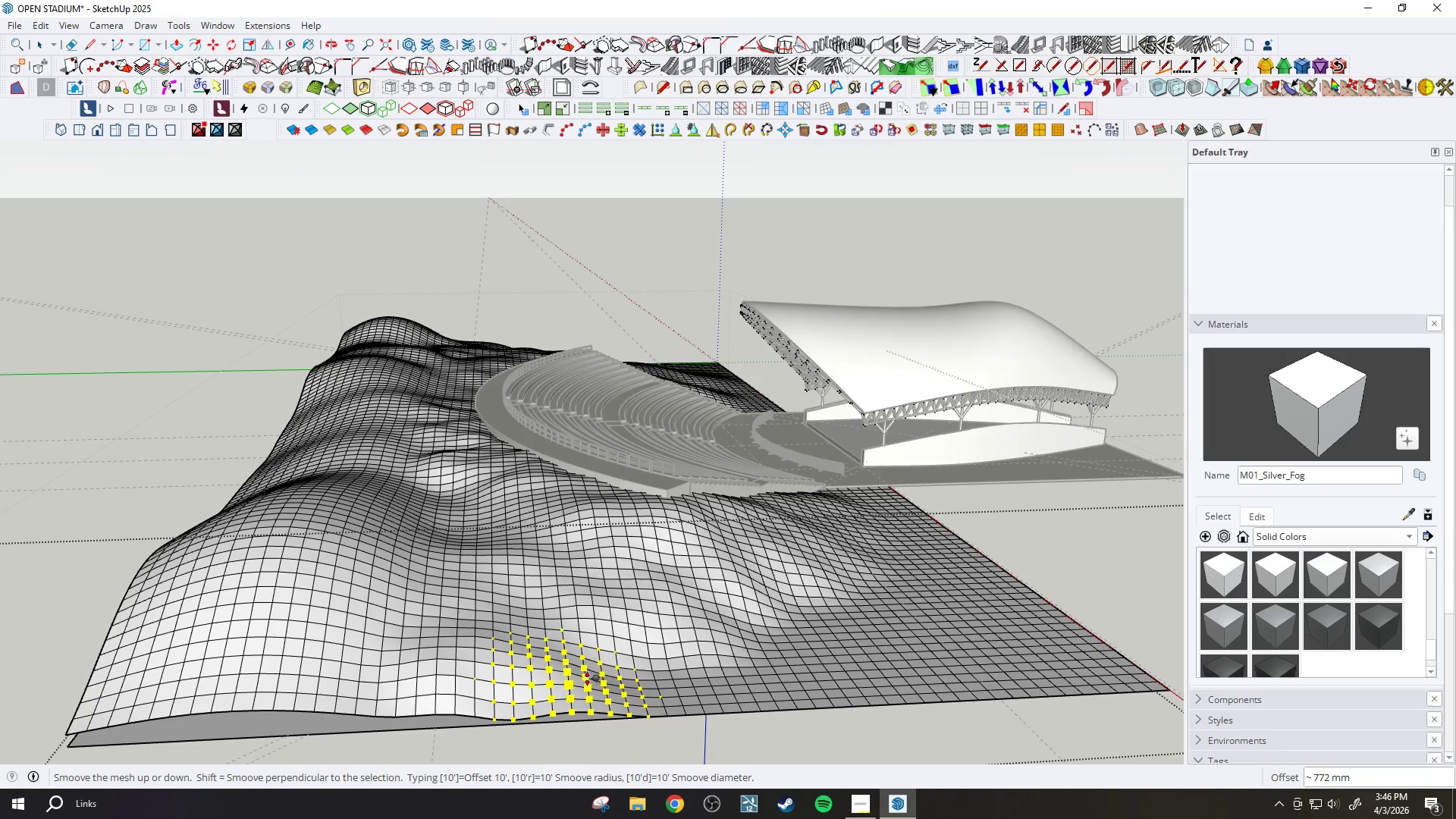 
left_click([592, 675])
 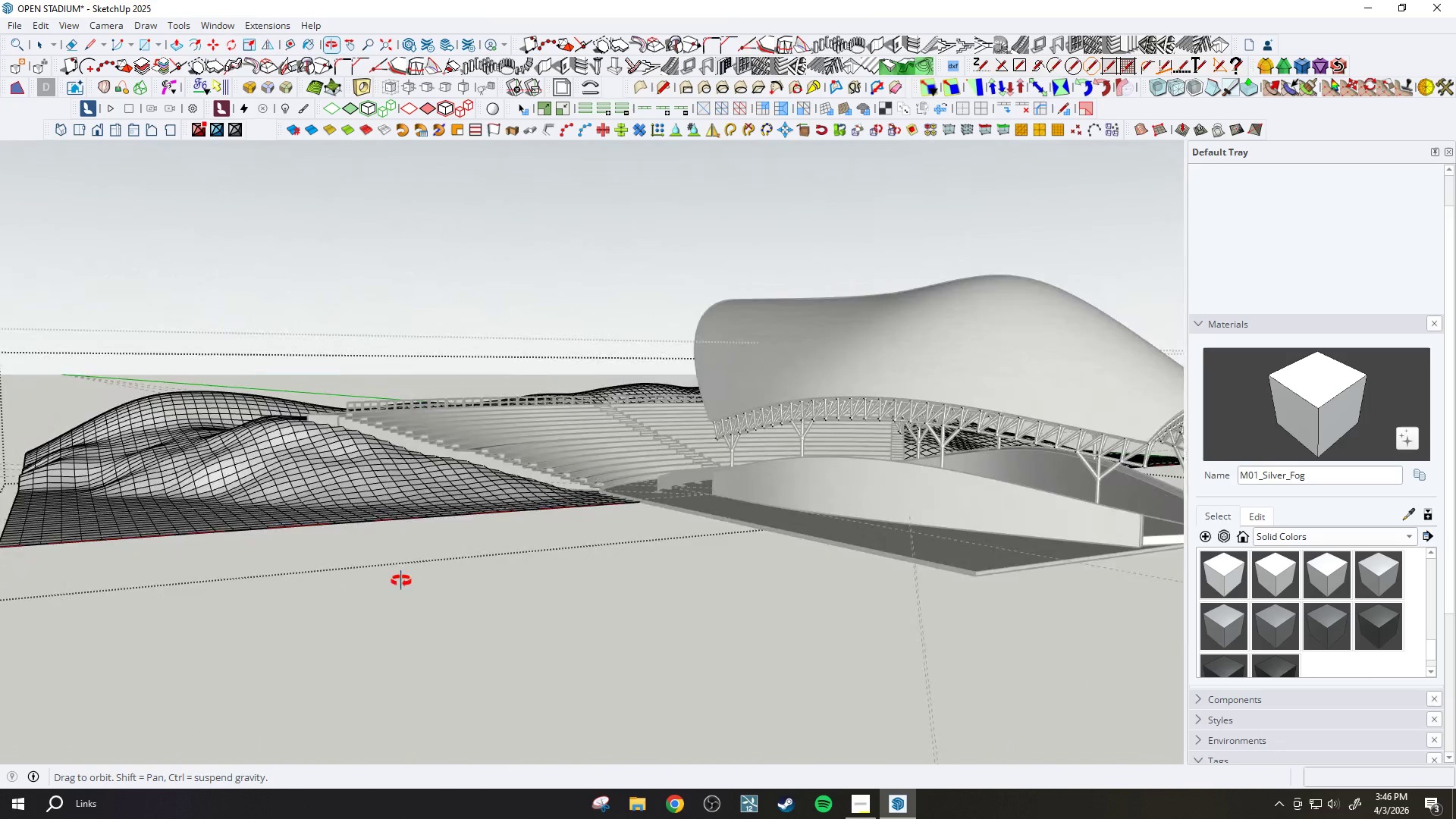 
scroll: coordinate [636, 381], scroll_direction: up, amount: 7.0
 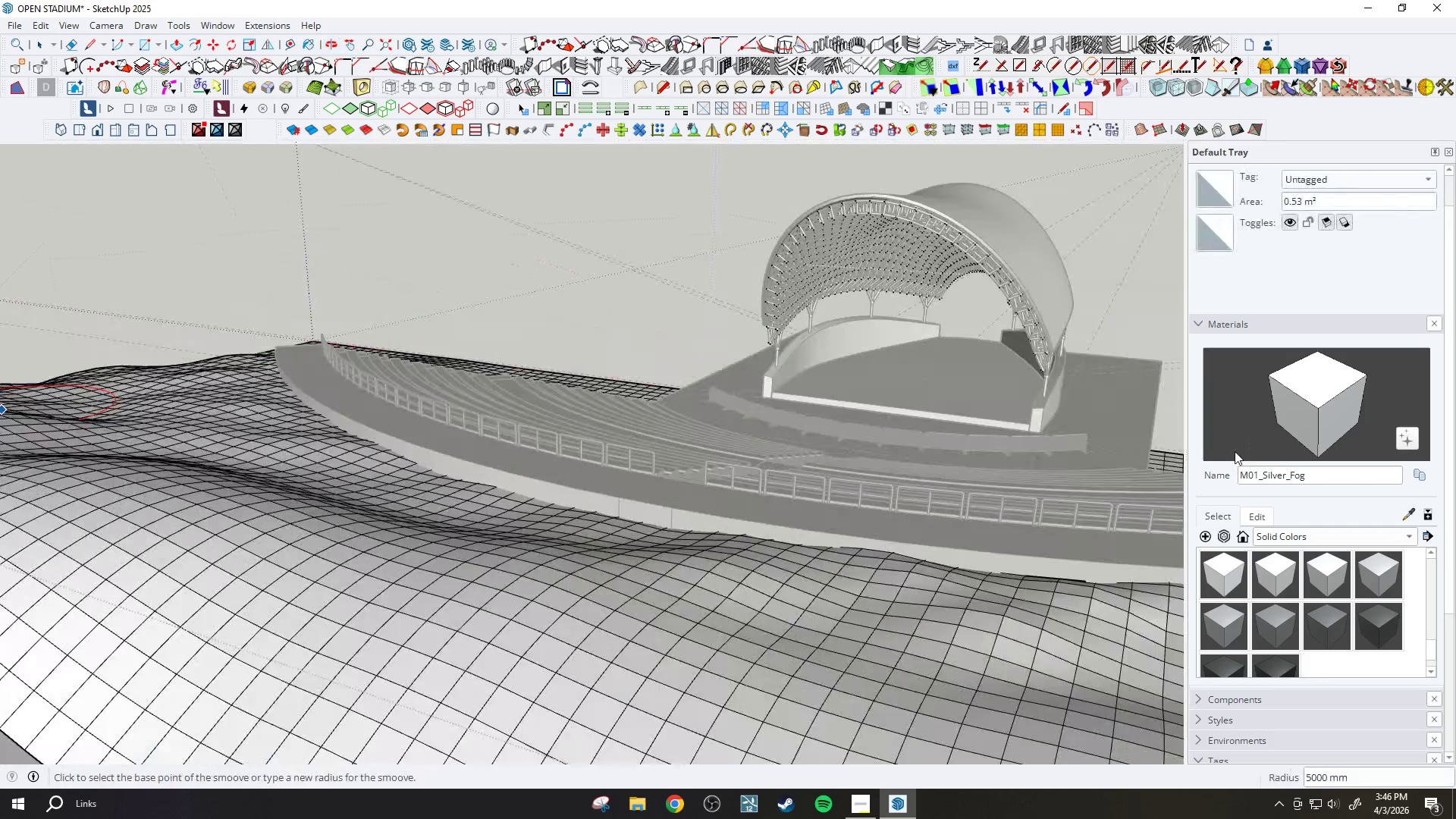 
scroll: coordinate [795, 545], scroll_direction: down, amount: 8.0
 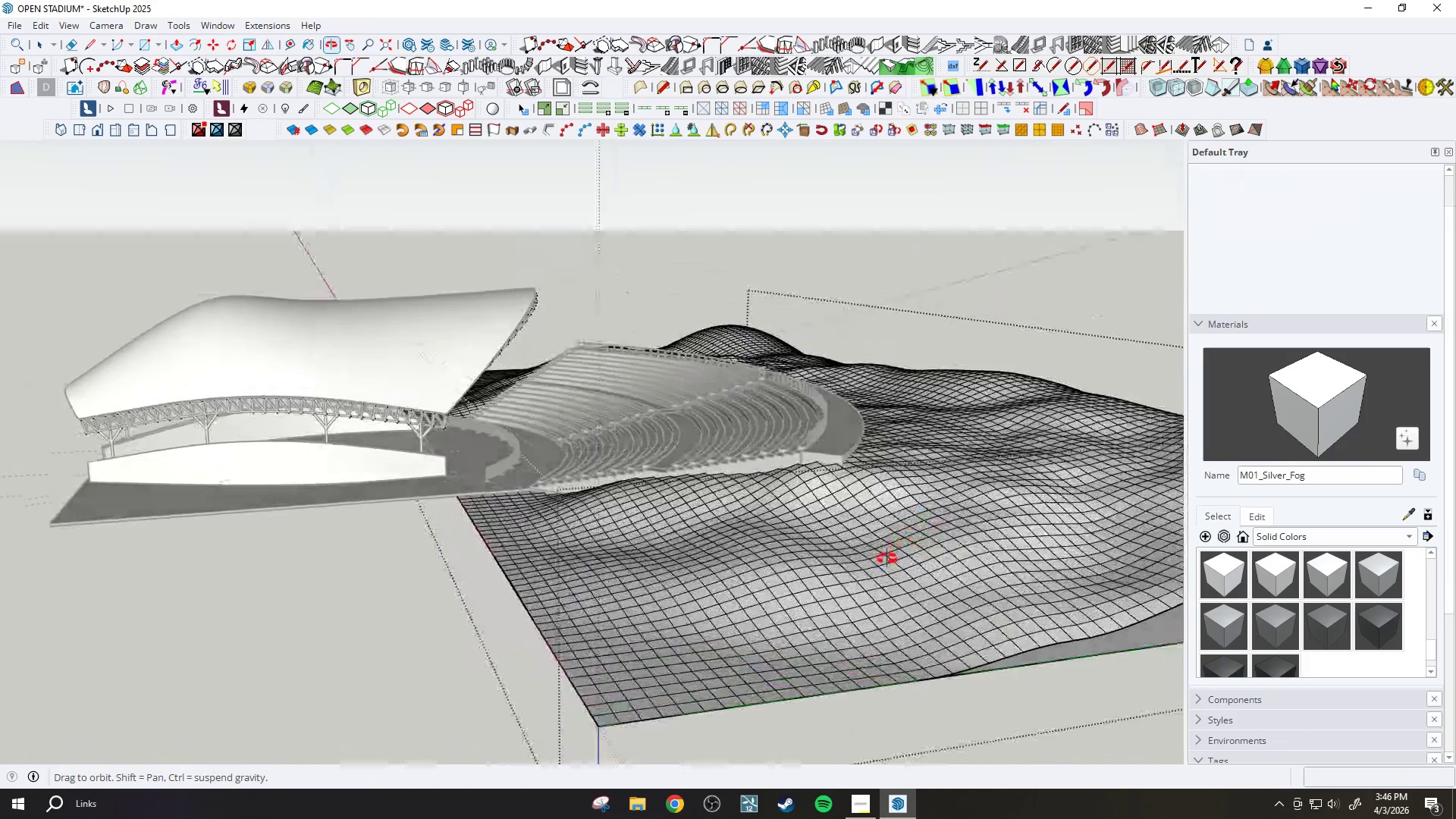 
scroll: coordinate [897, 505], scroll_direction: up, amount: 12.0
 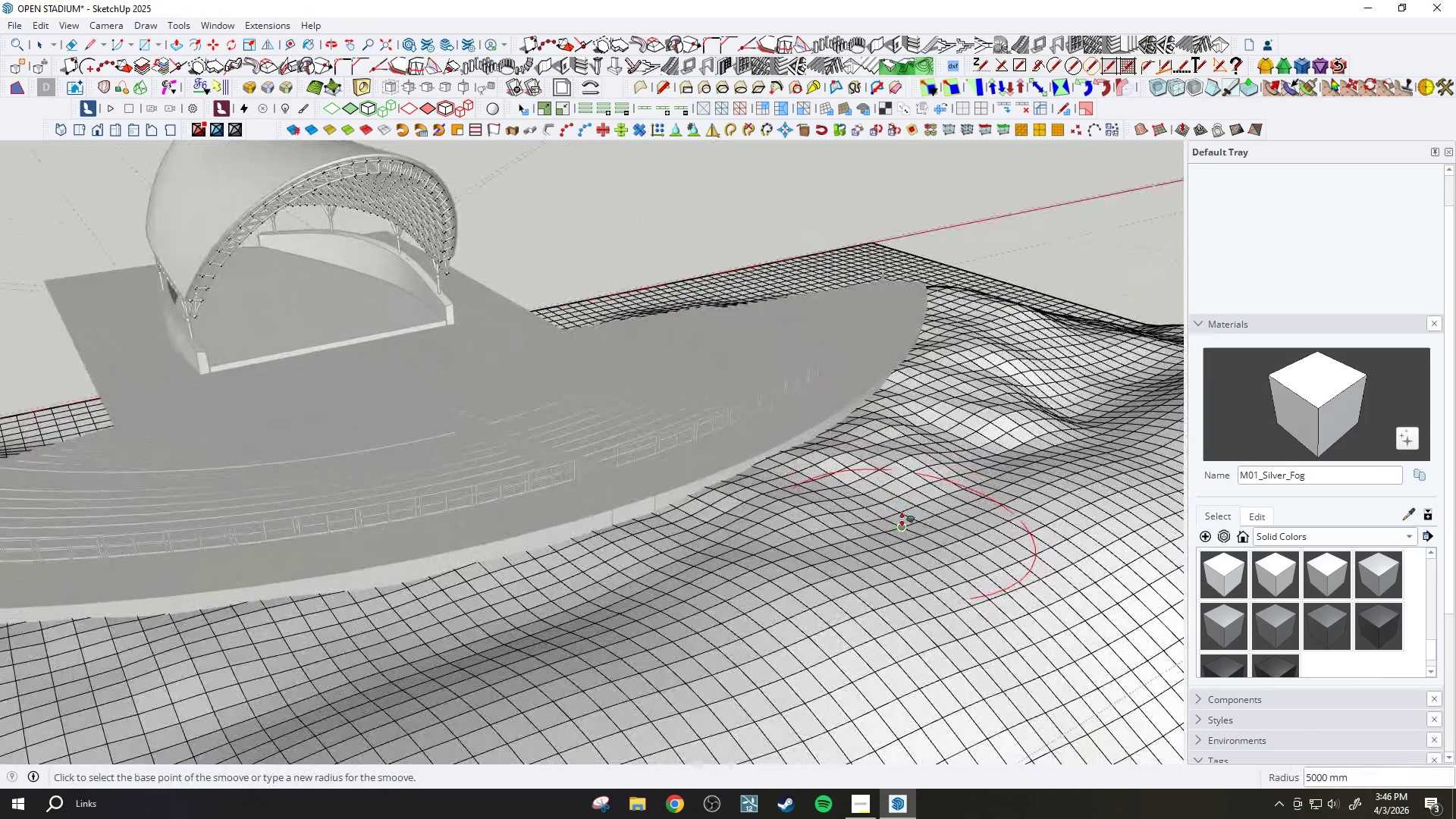 
left_click([909, 522])
 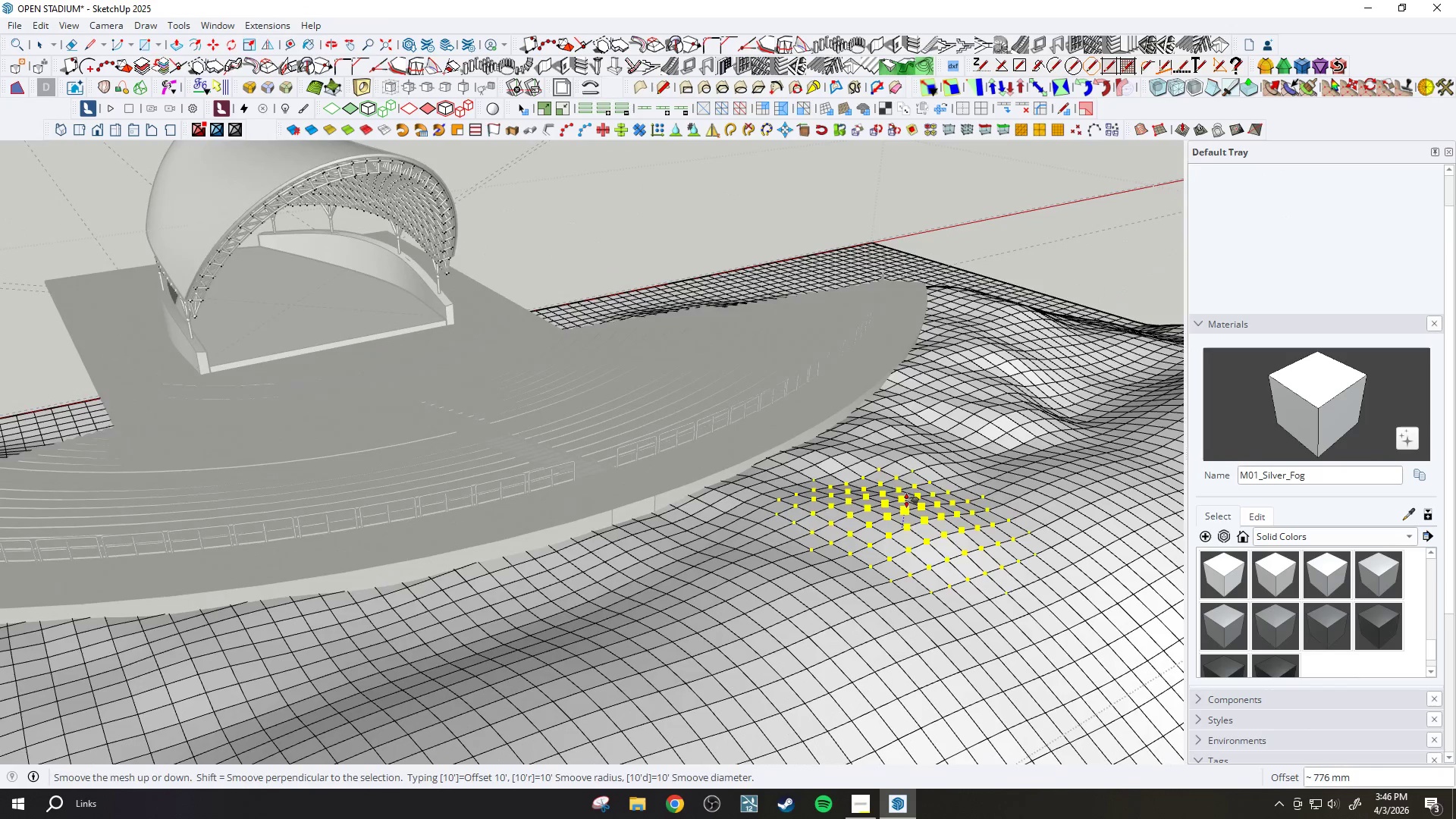 
scroll: coordinate [743, 504], scroll_direction: down, amount: 4.0
 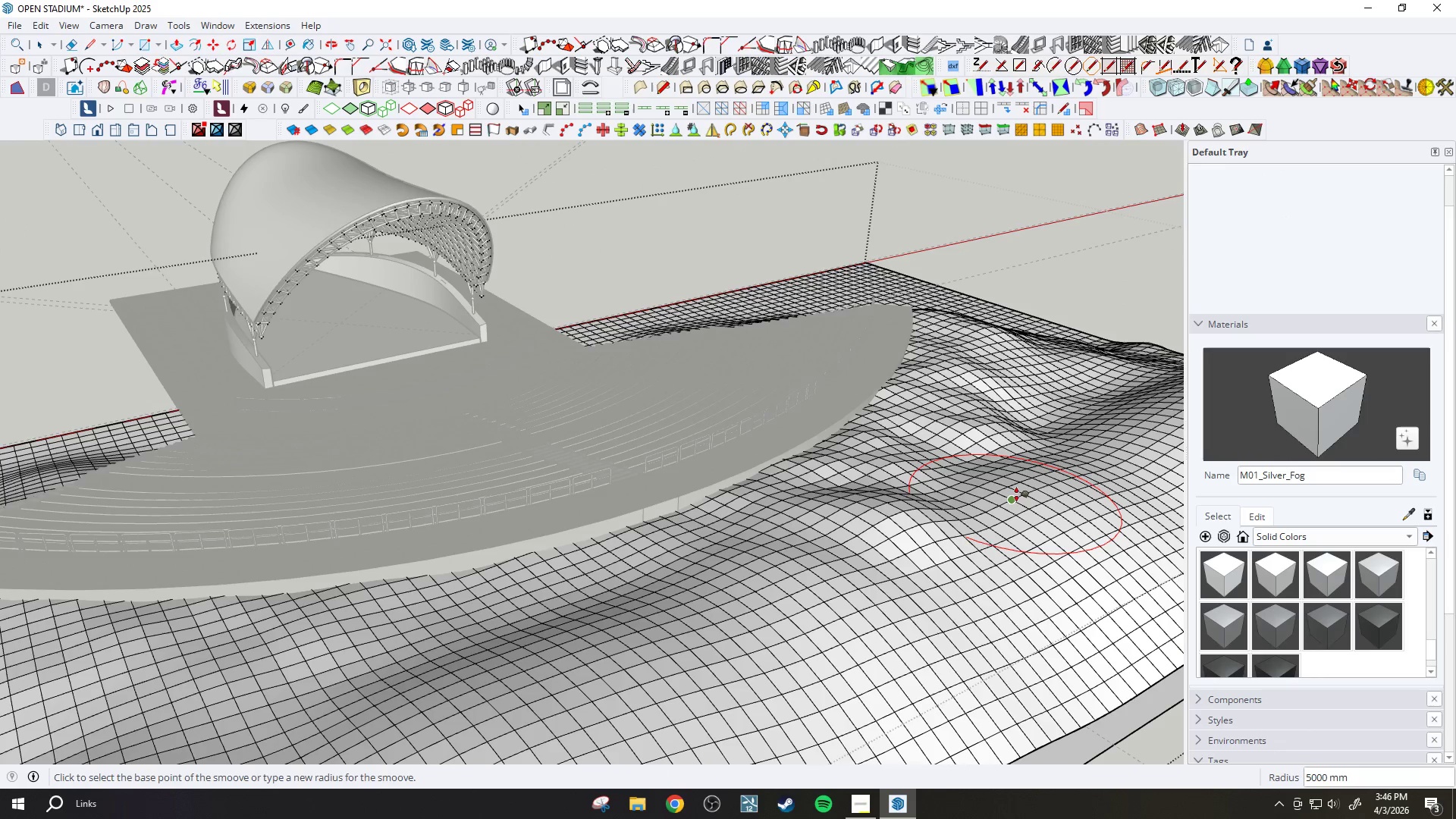 
type(1000)
 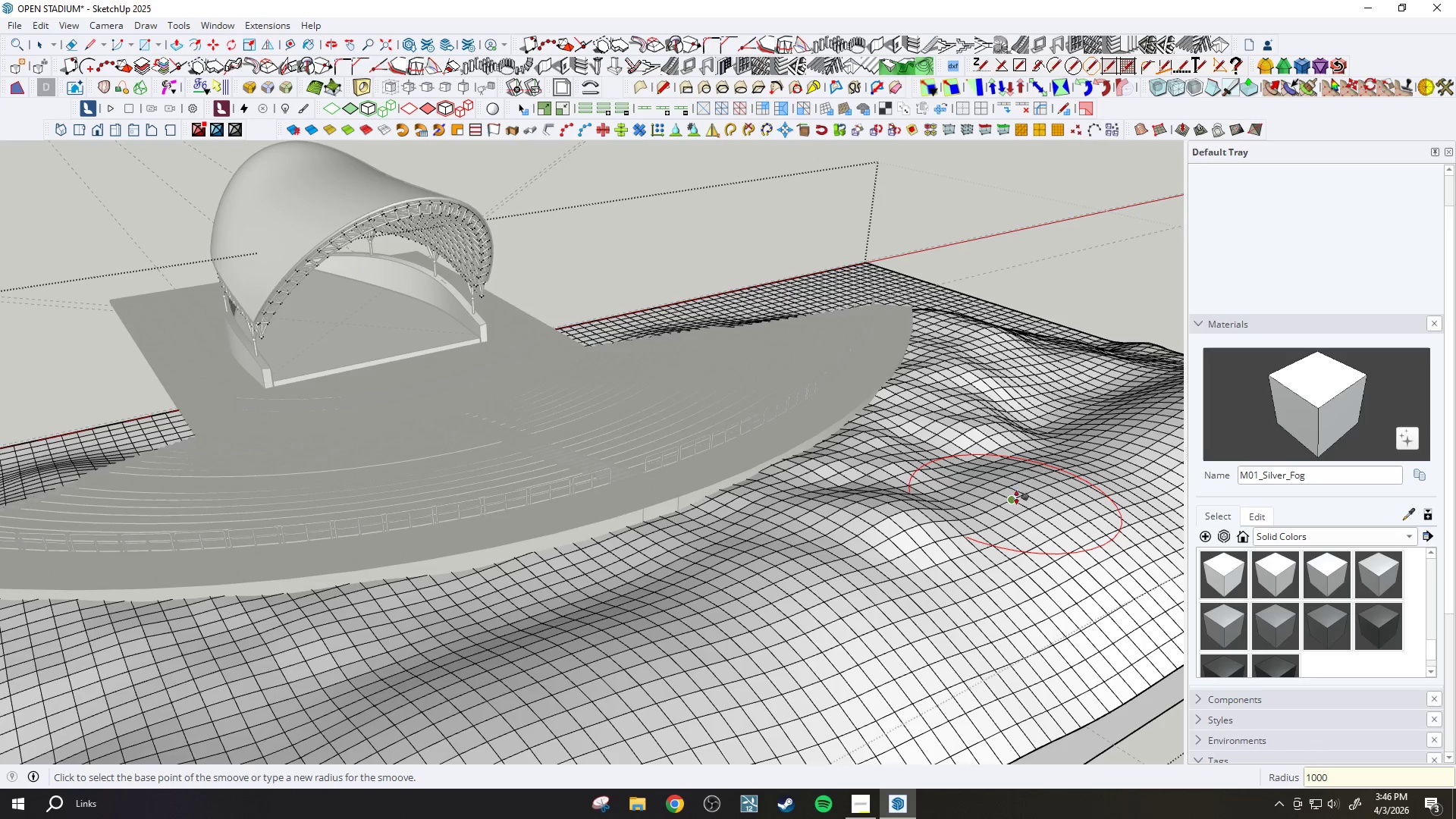 
key(Enter)
 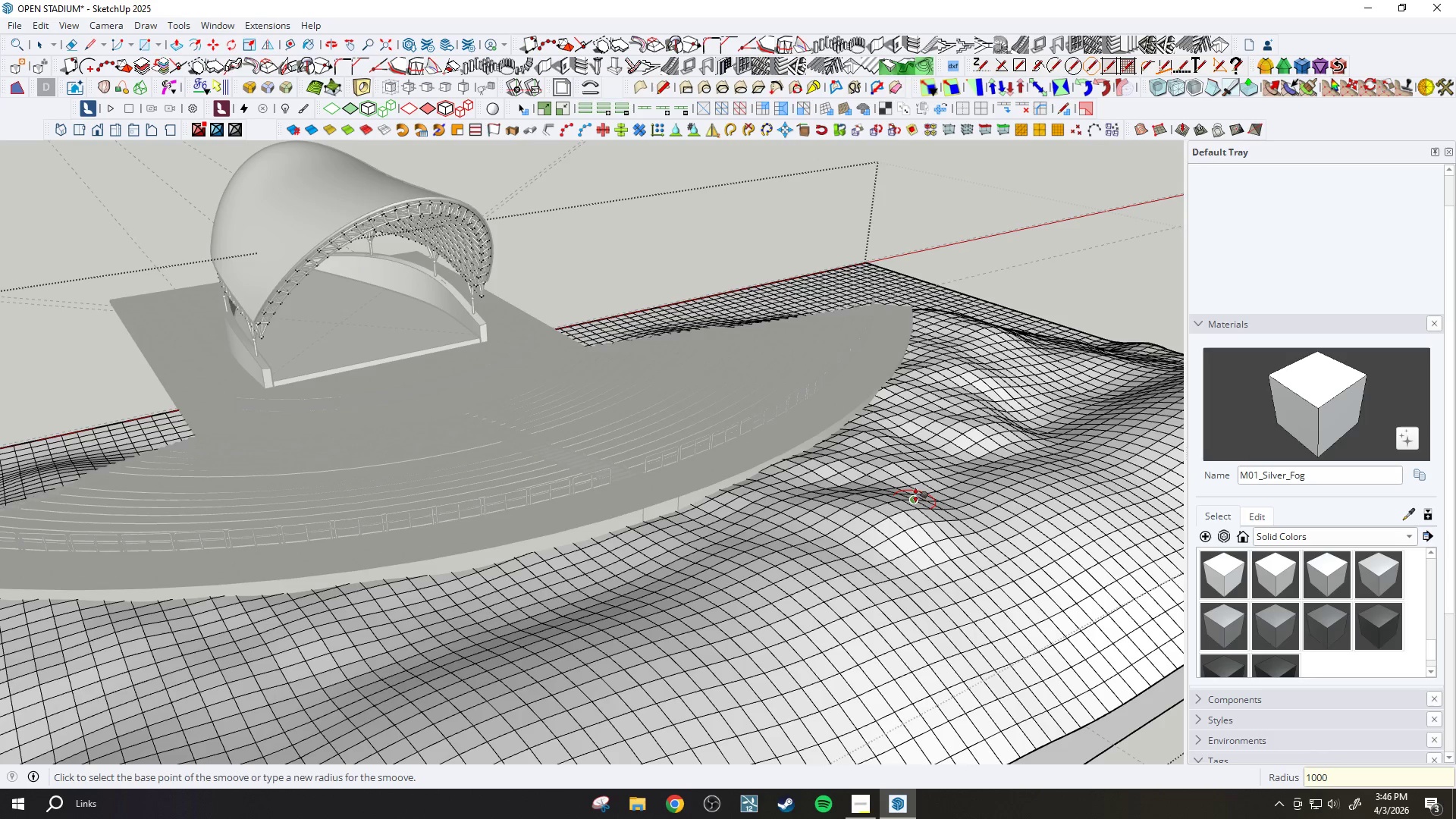 
type(10)
 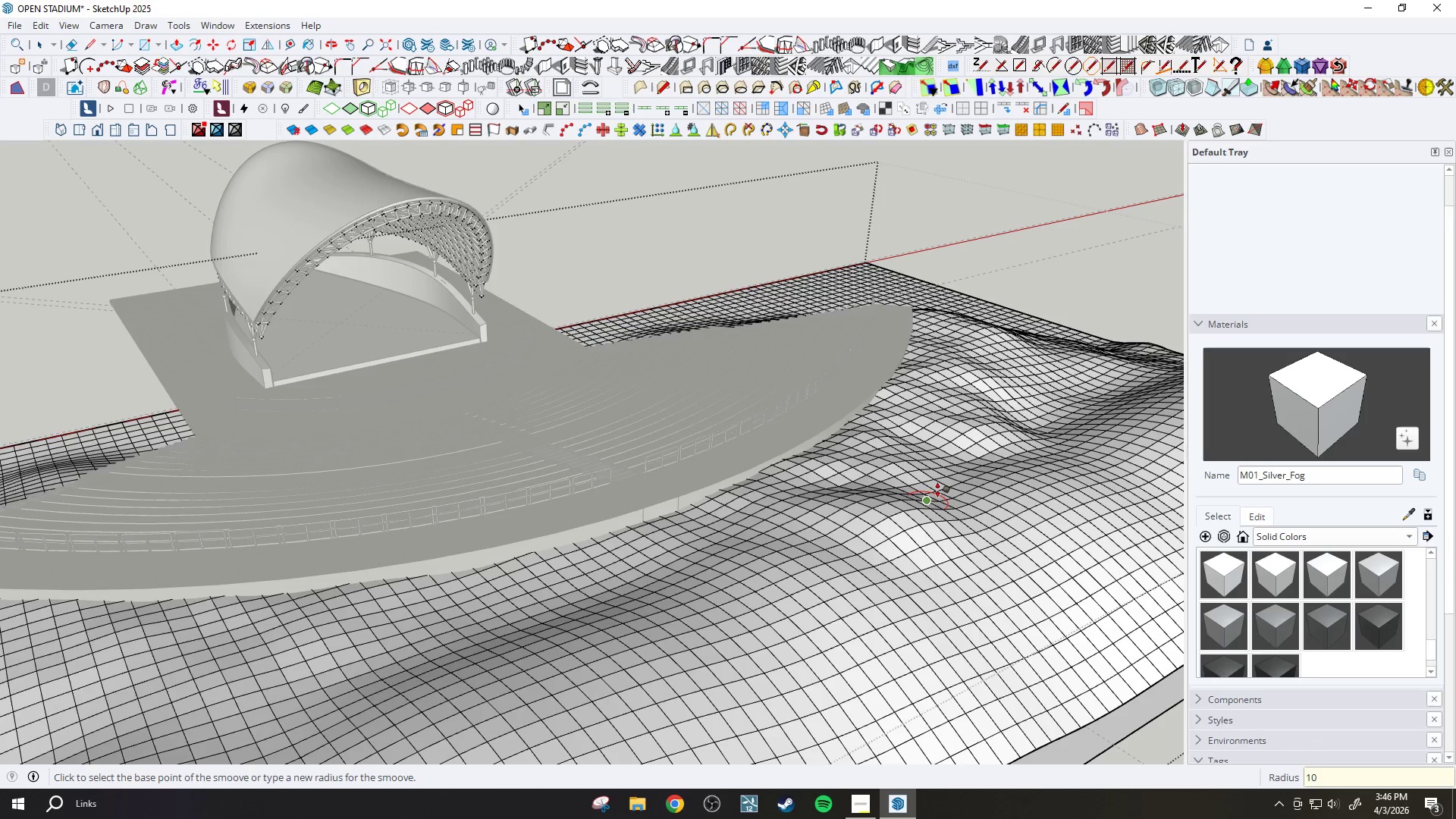 
type(000)
 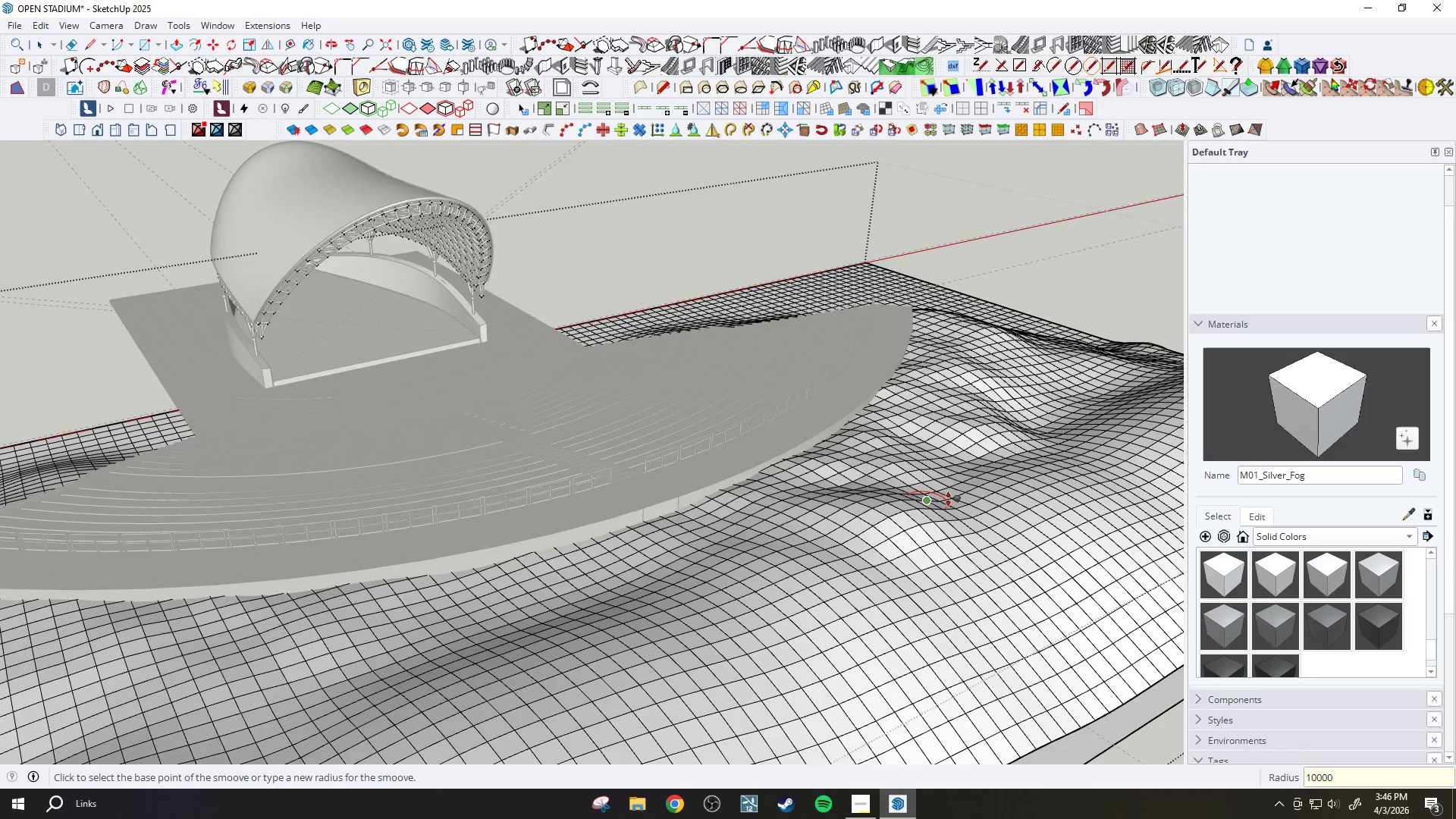 
key(Enter)
 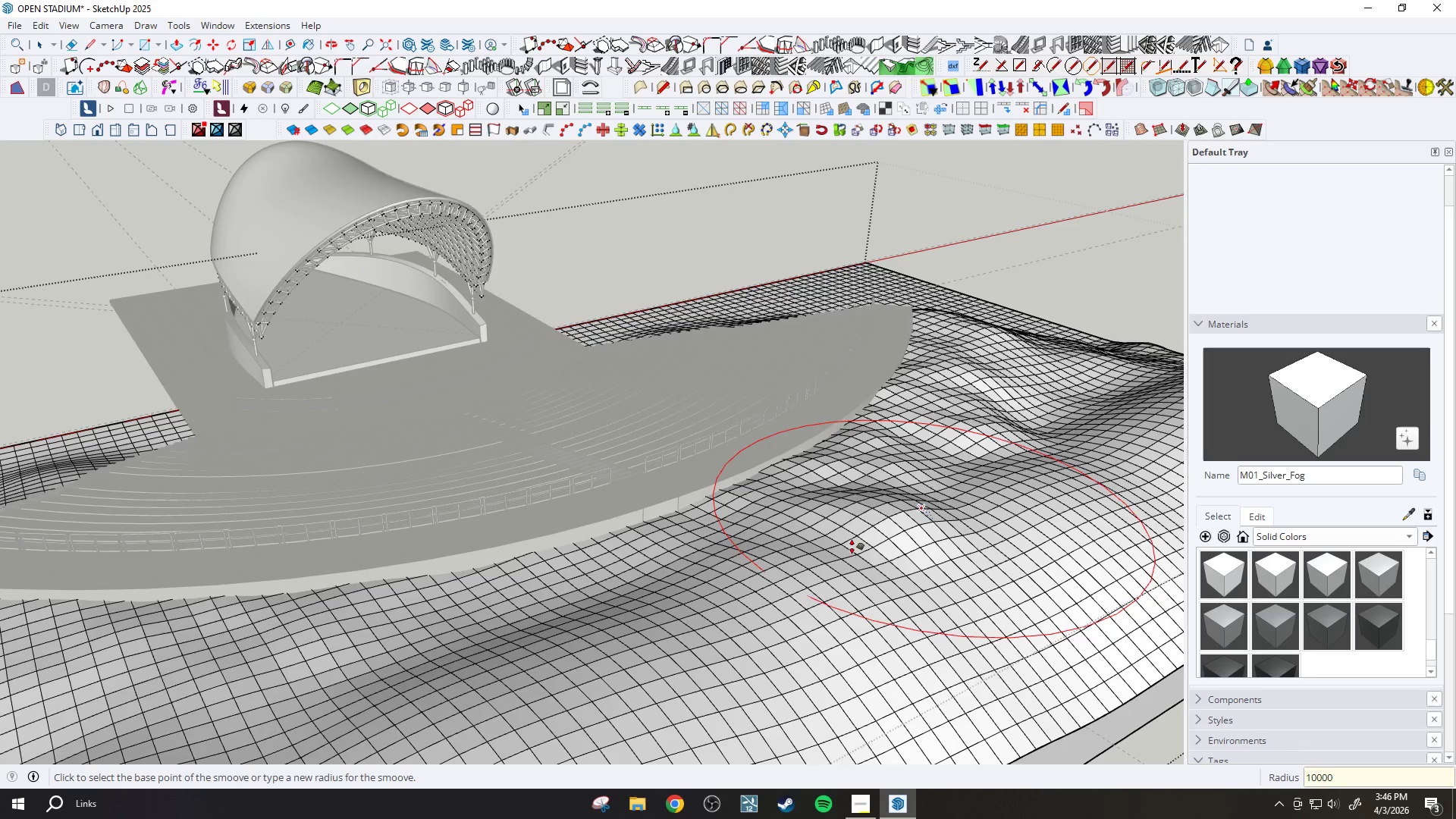 
scroll: coordinate [836, 550], scroll_direction: down, amount: 4.0
 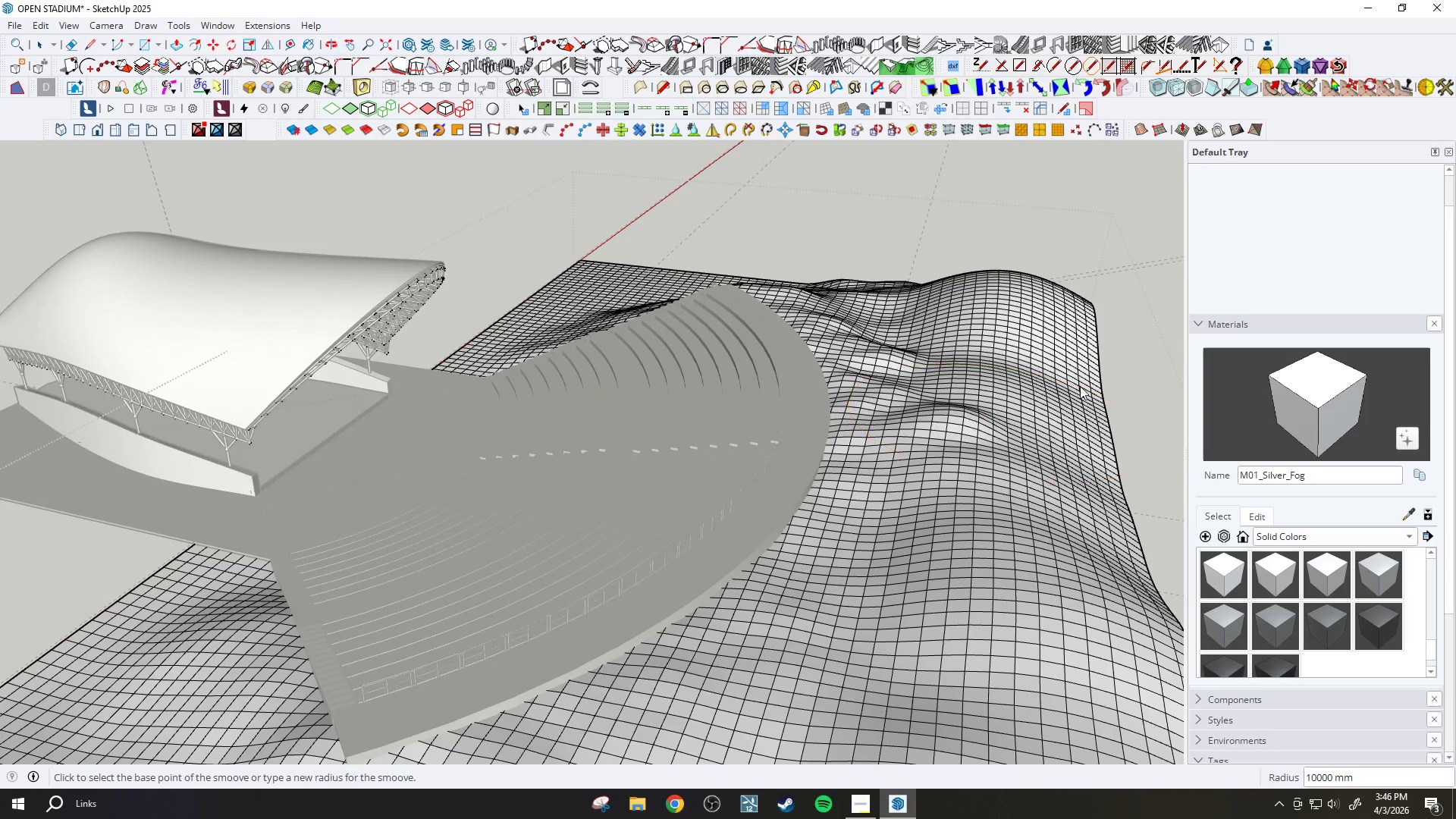 
left_click([990, 369])
 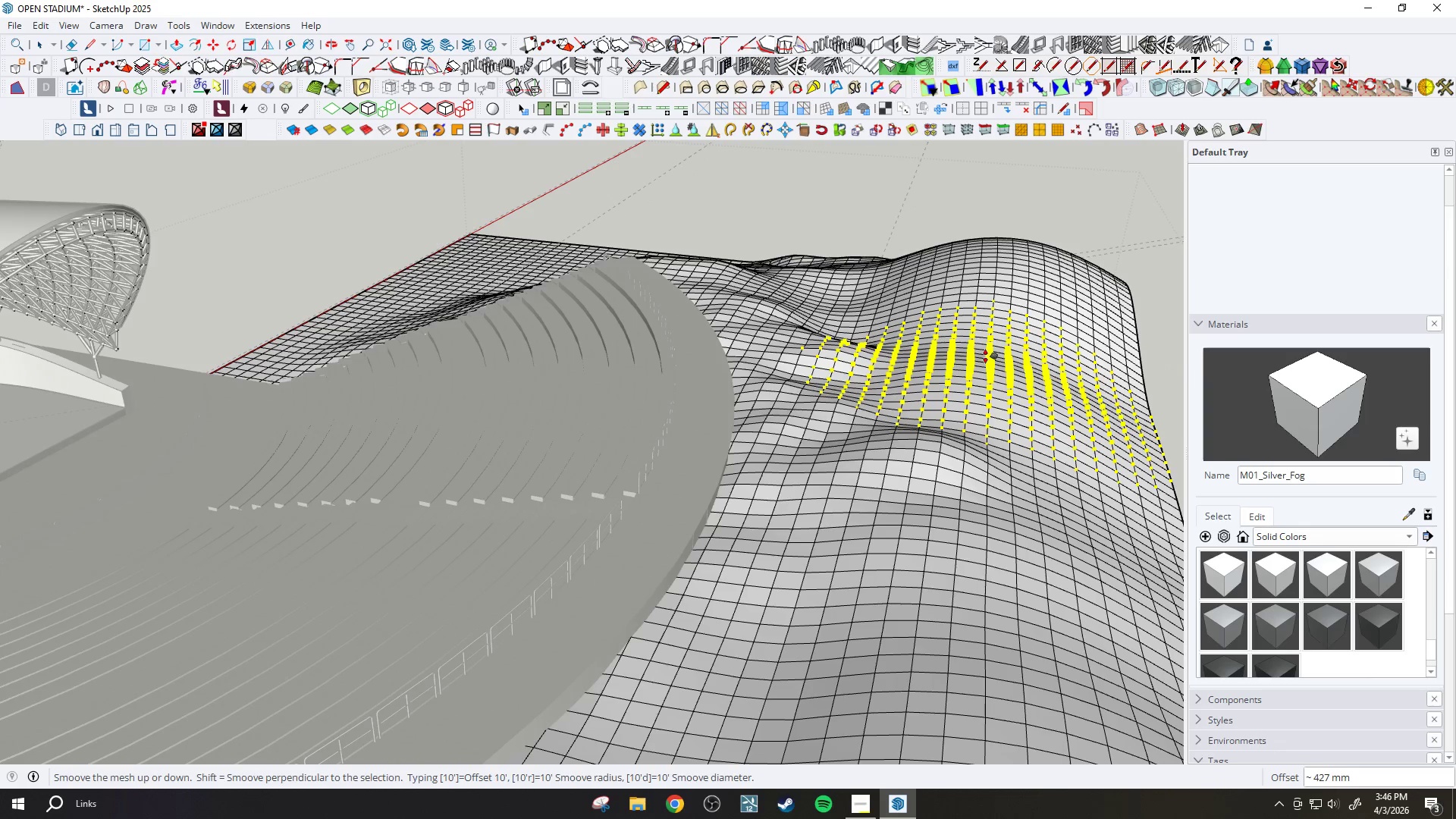 
scroll: coordinate [1002, 361], scroll_direction: up, amount: 4.0
 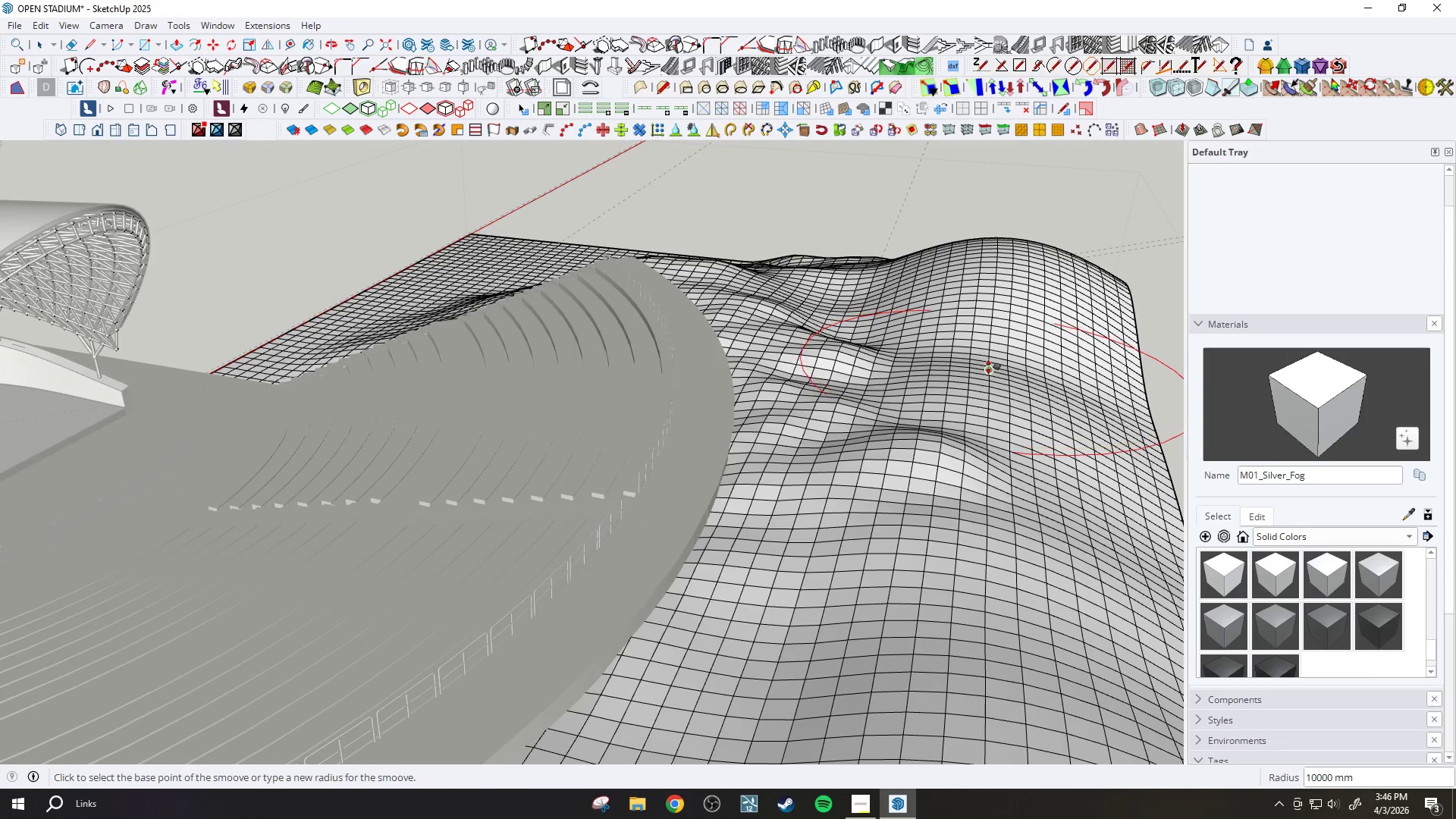 
left_click([987, 358])
 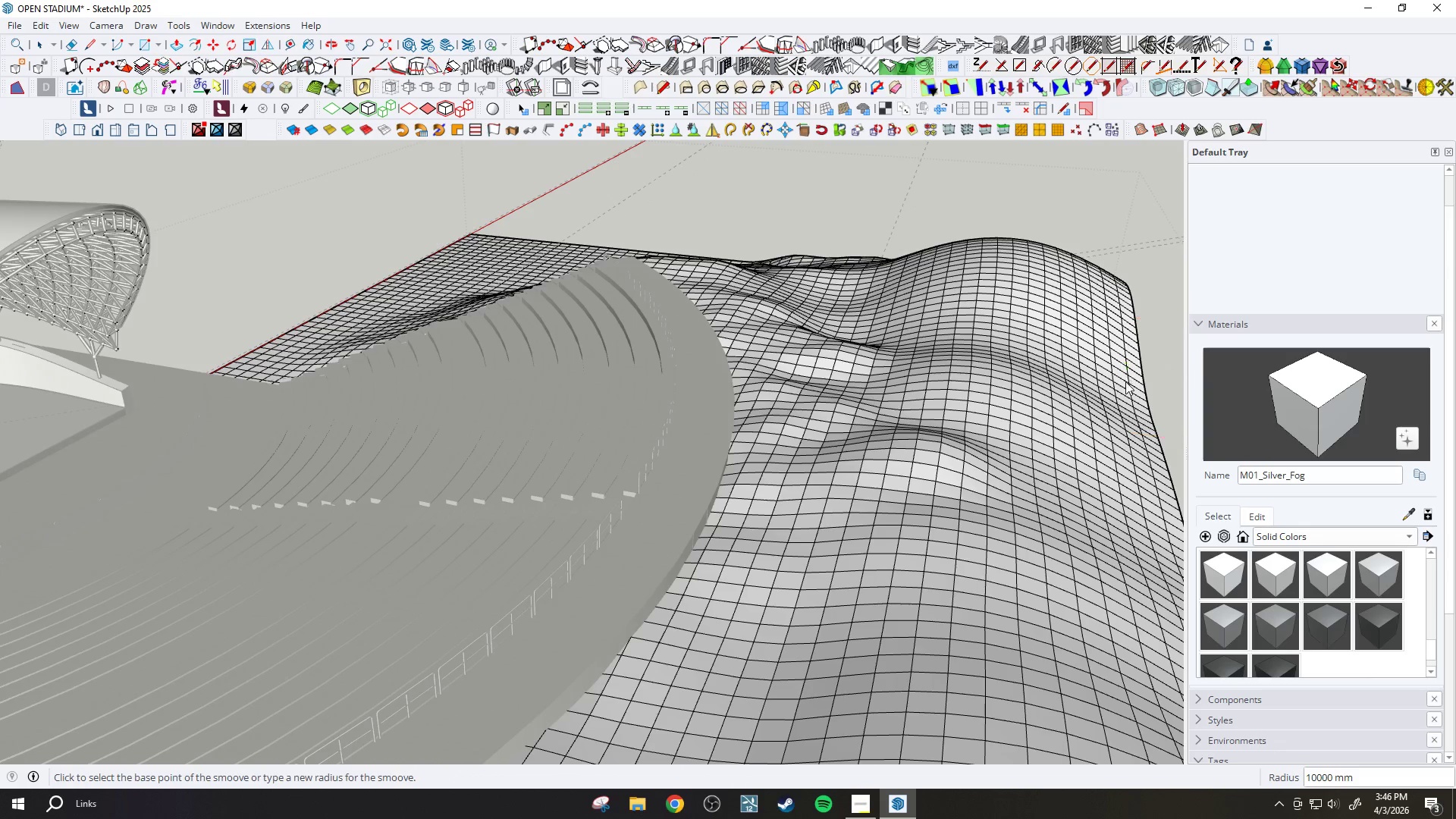 
left_click([1127, 383])
 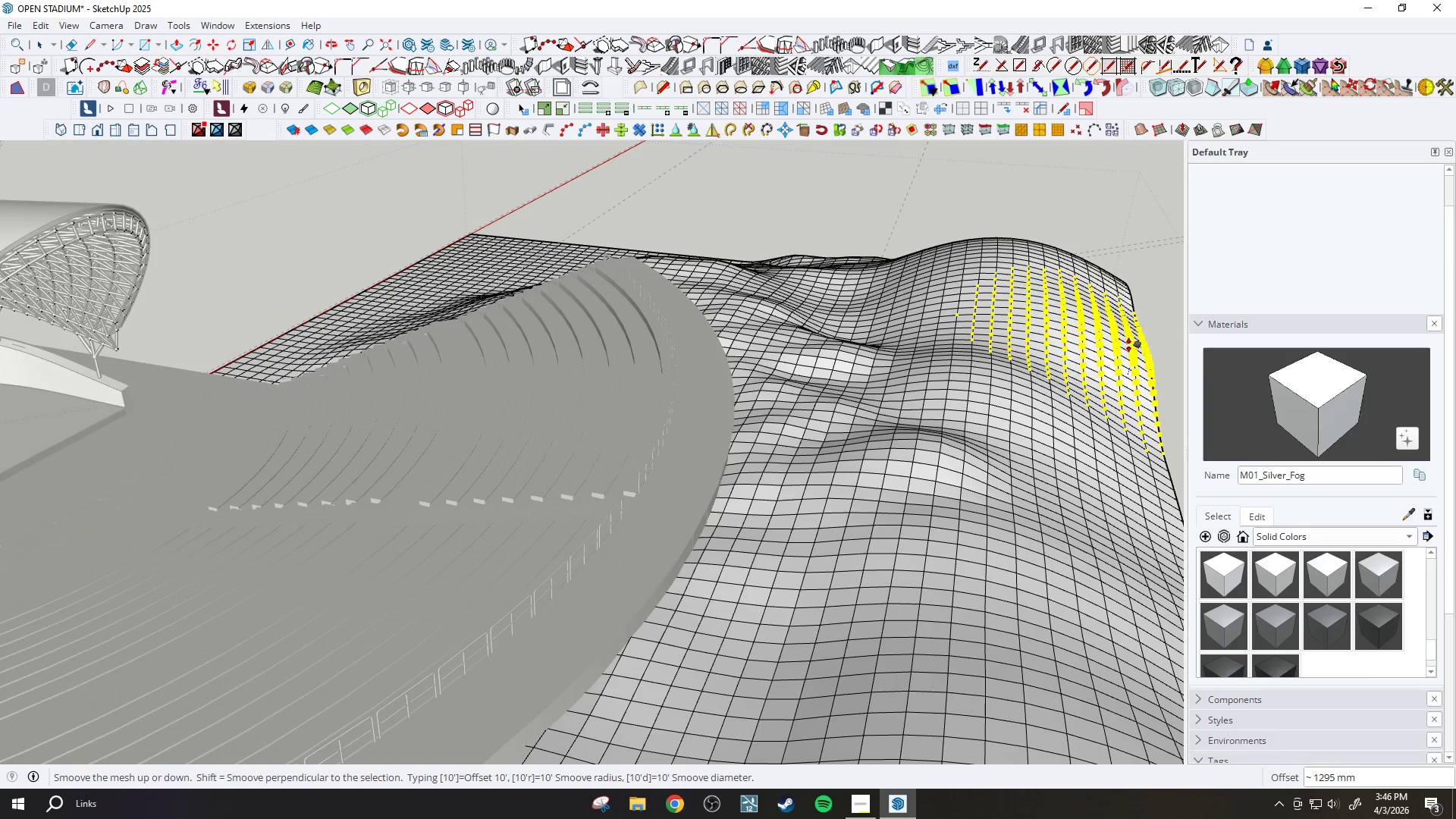 
left_click([1127, 293])
 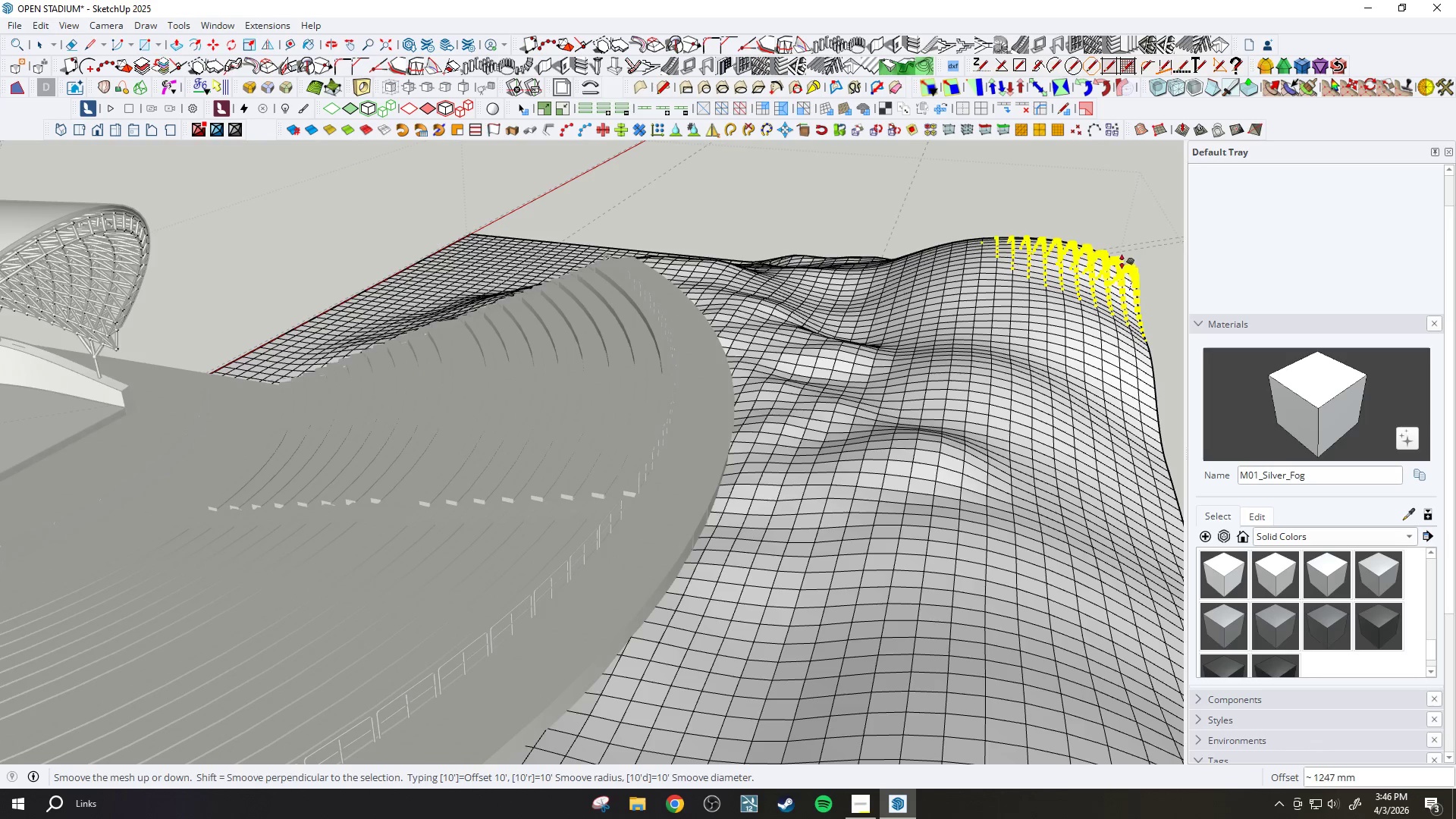 
left_click([1141, 336])
 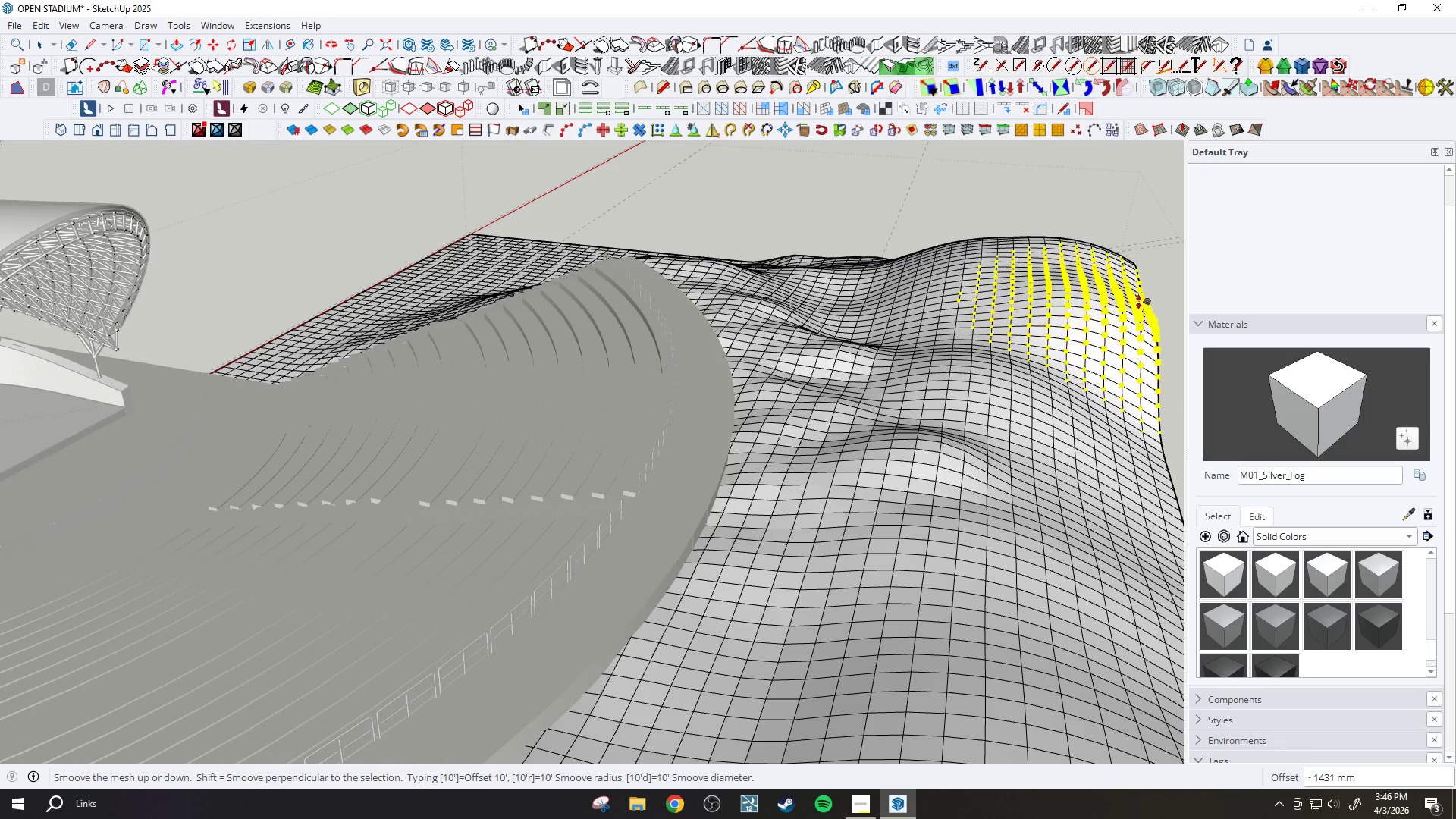 
left_click([1139, 301])
 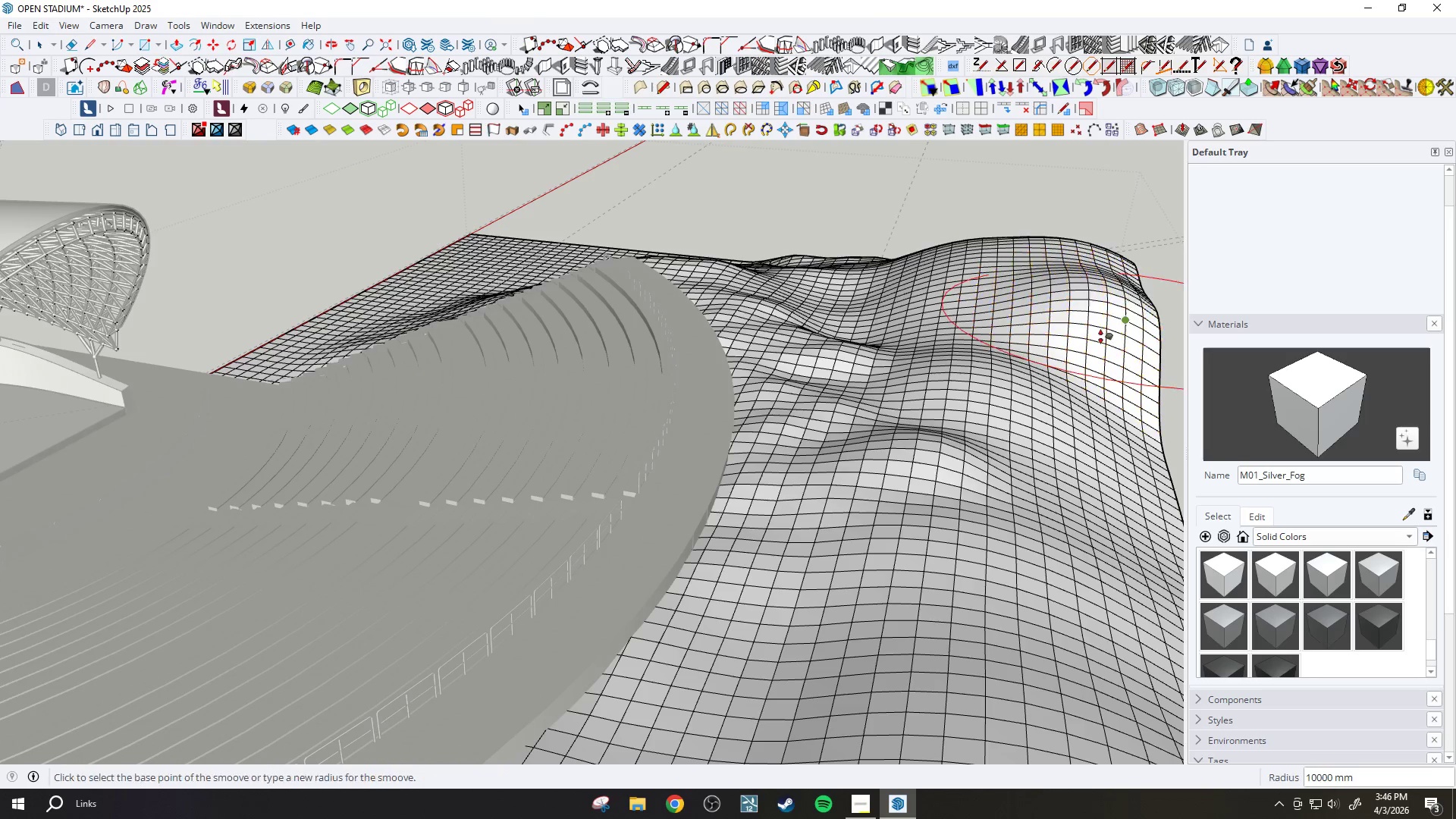 
scroll: coordinate [833, 418], scroll_direction: down, amount: 9.0
 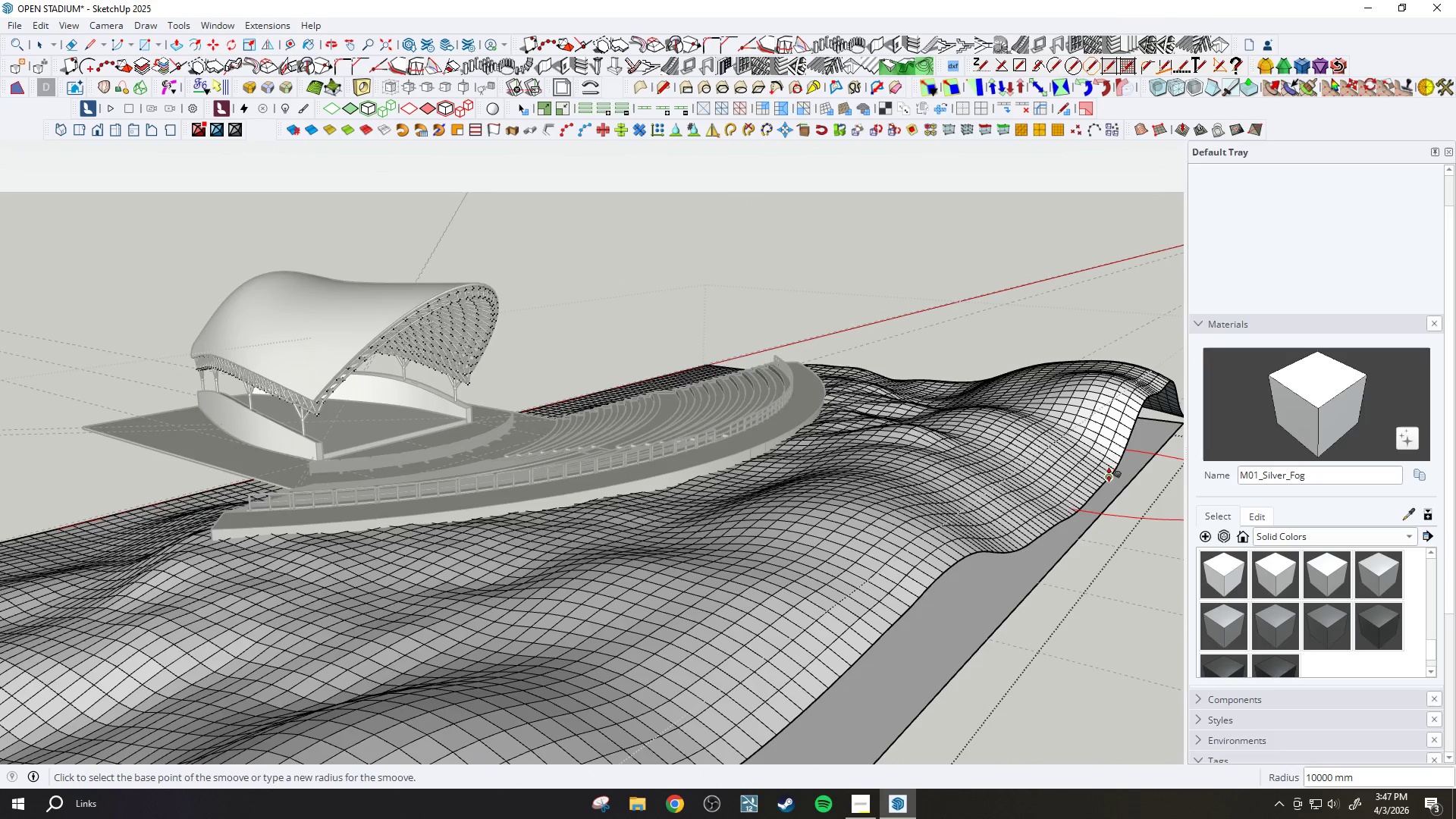 
wait(5.23)
 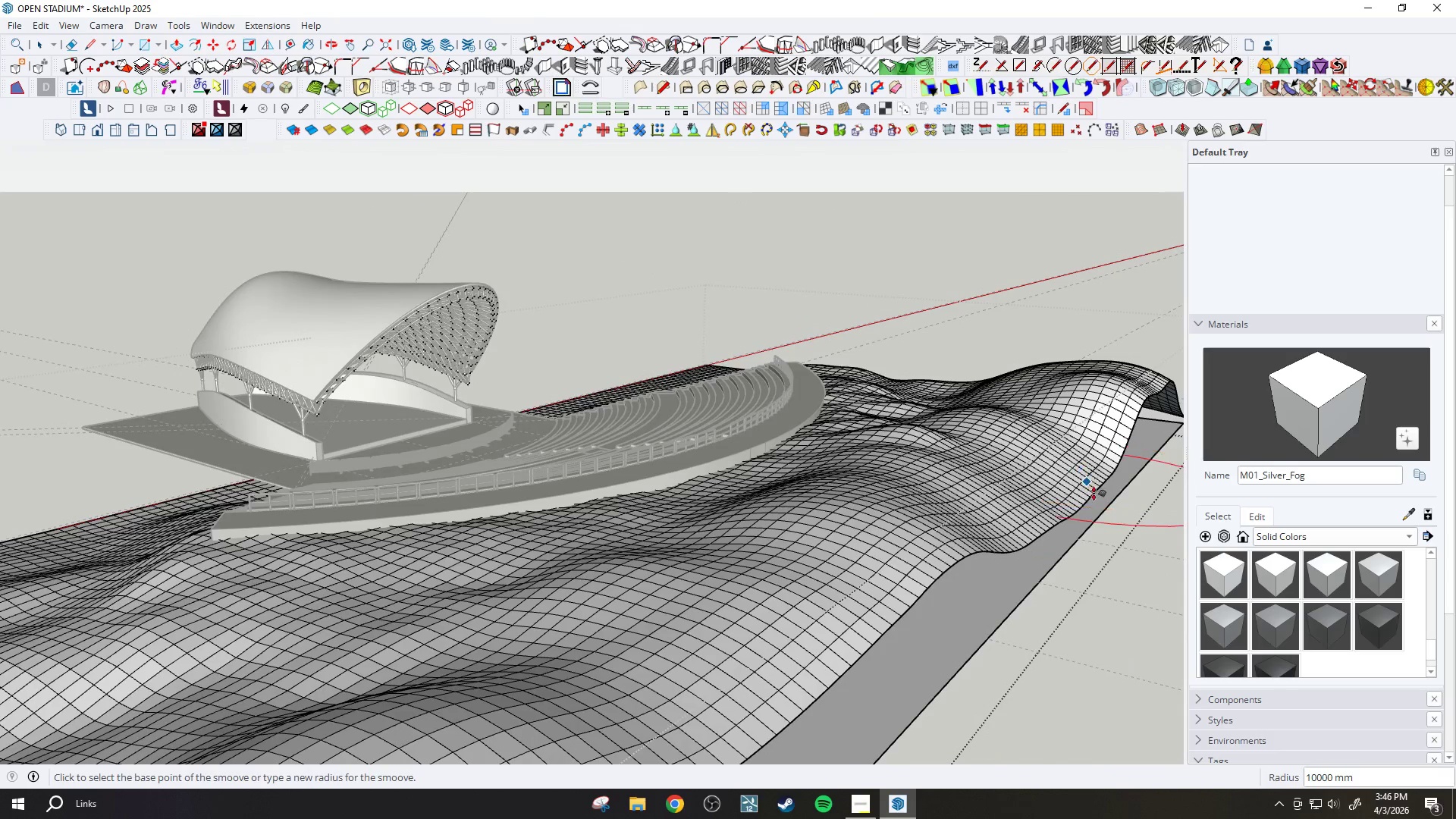 
left_click([1107, 472])
 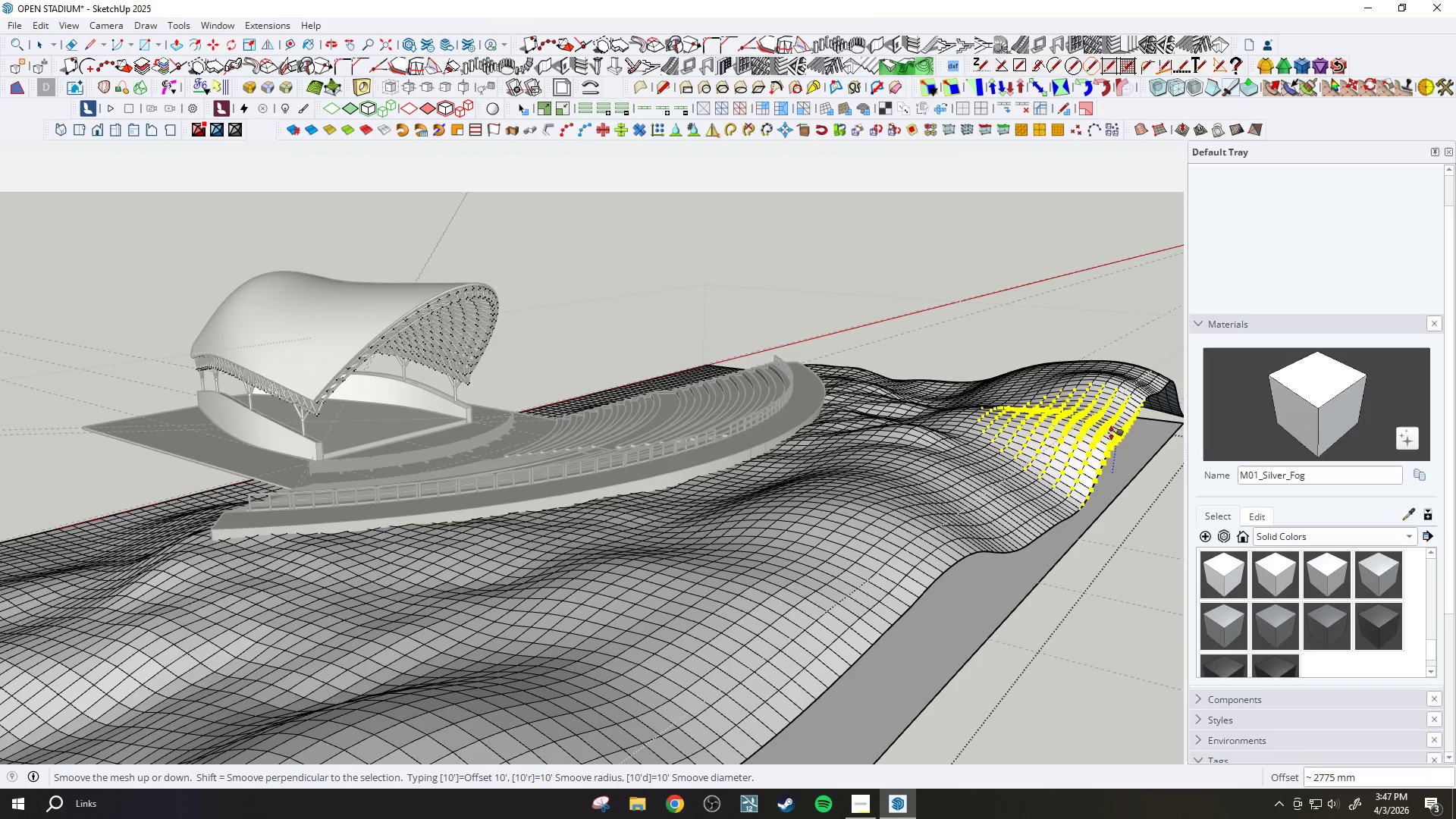 
left_click([1109, 433])
 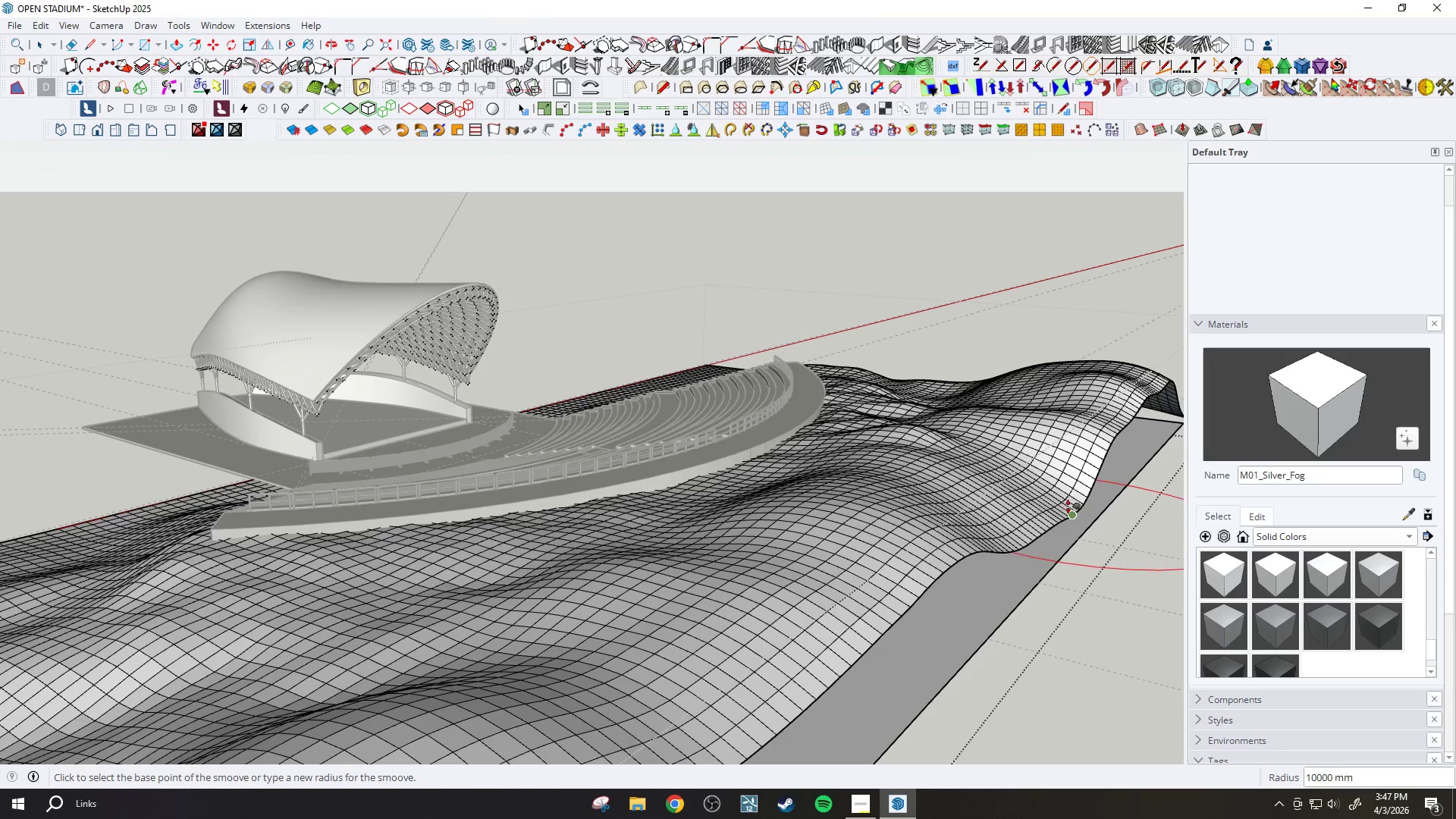 
left_click([1069, 508])
 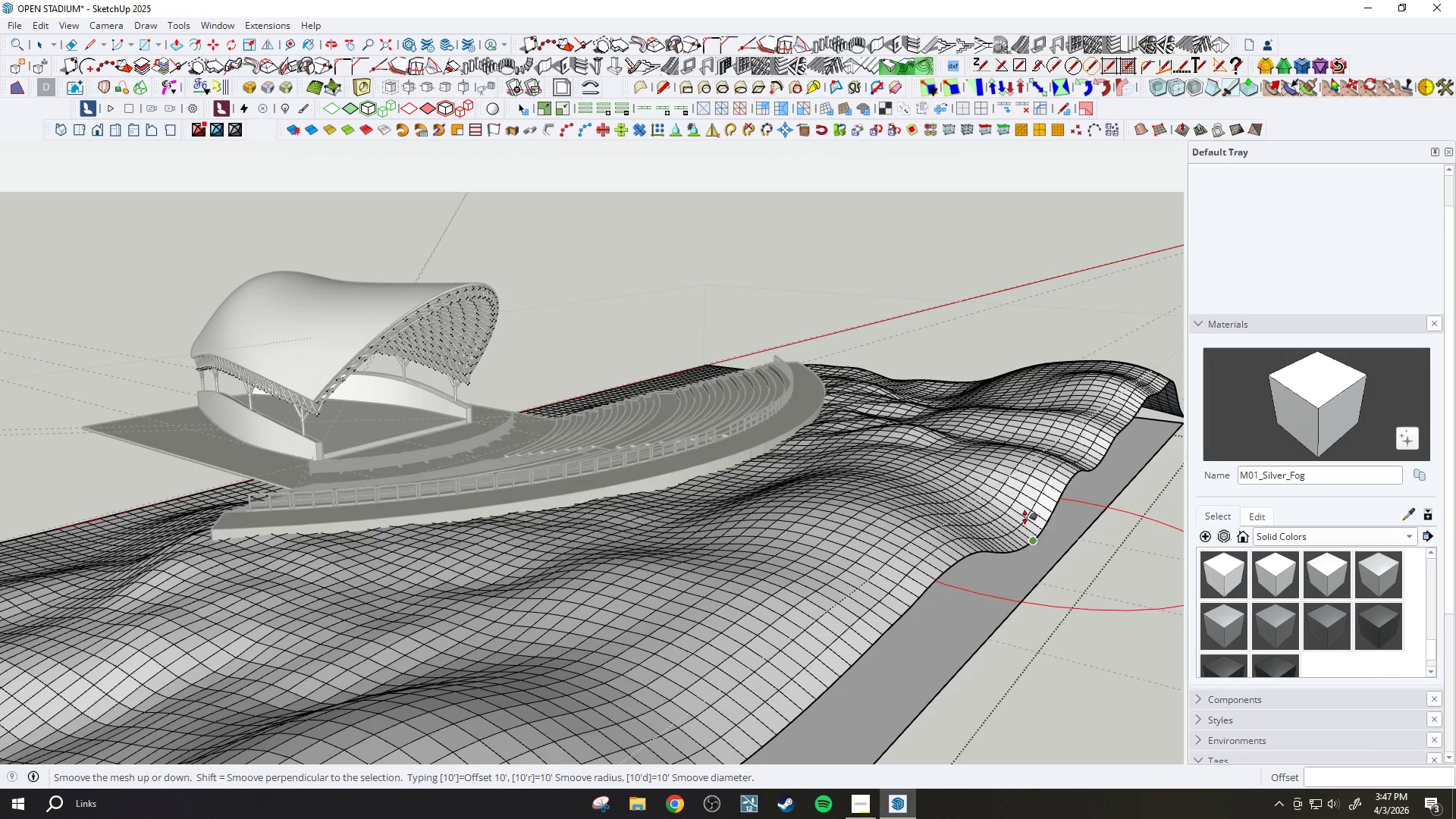 
left_click([1021, 538])
 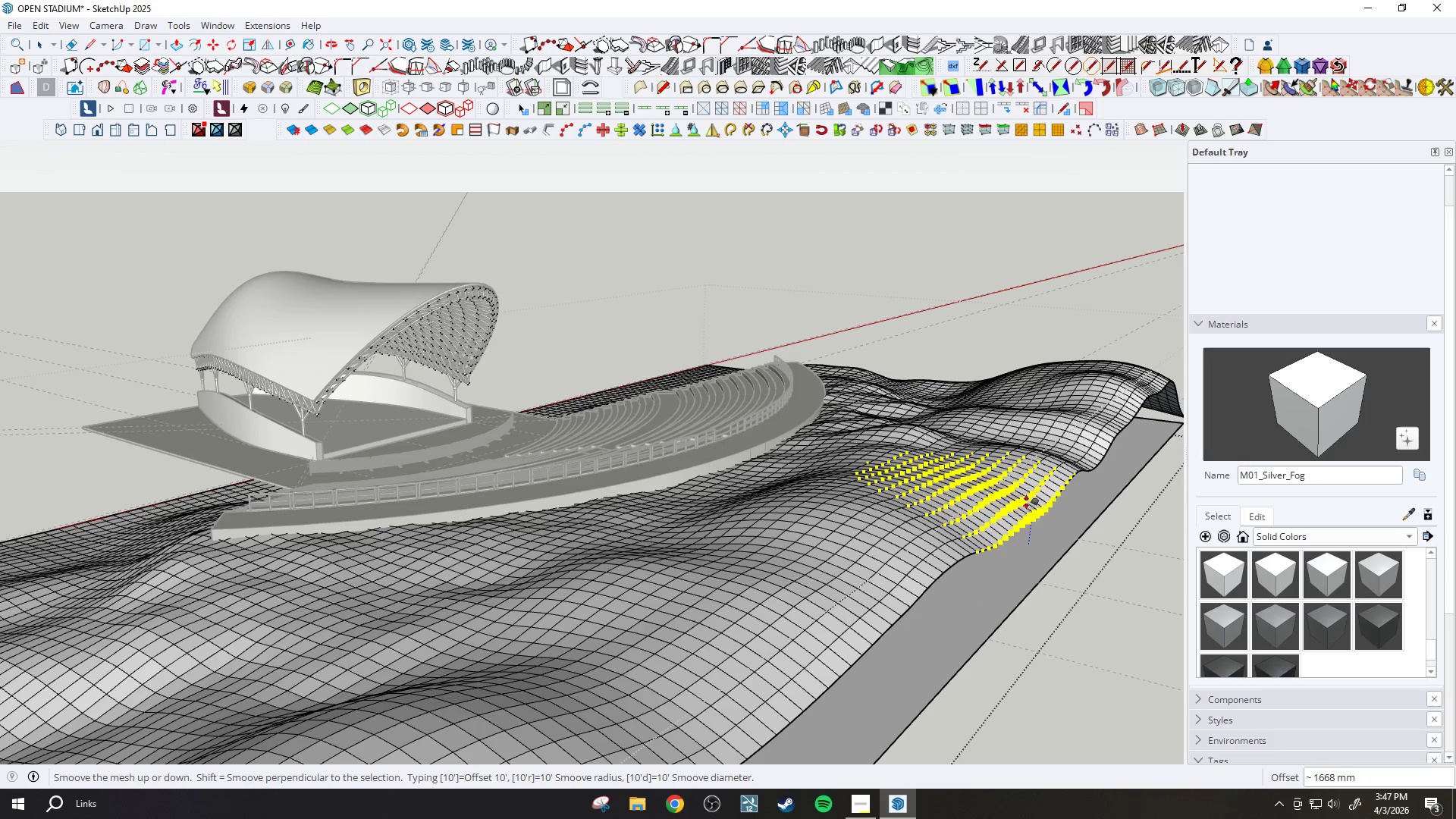 
left_click([1028, 495])
 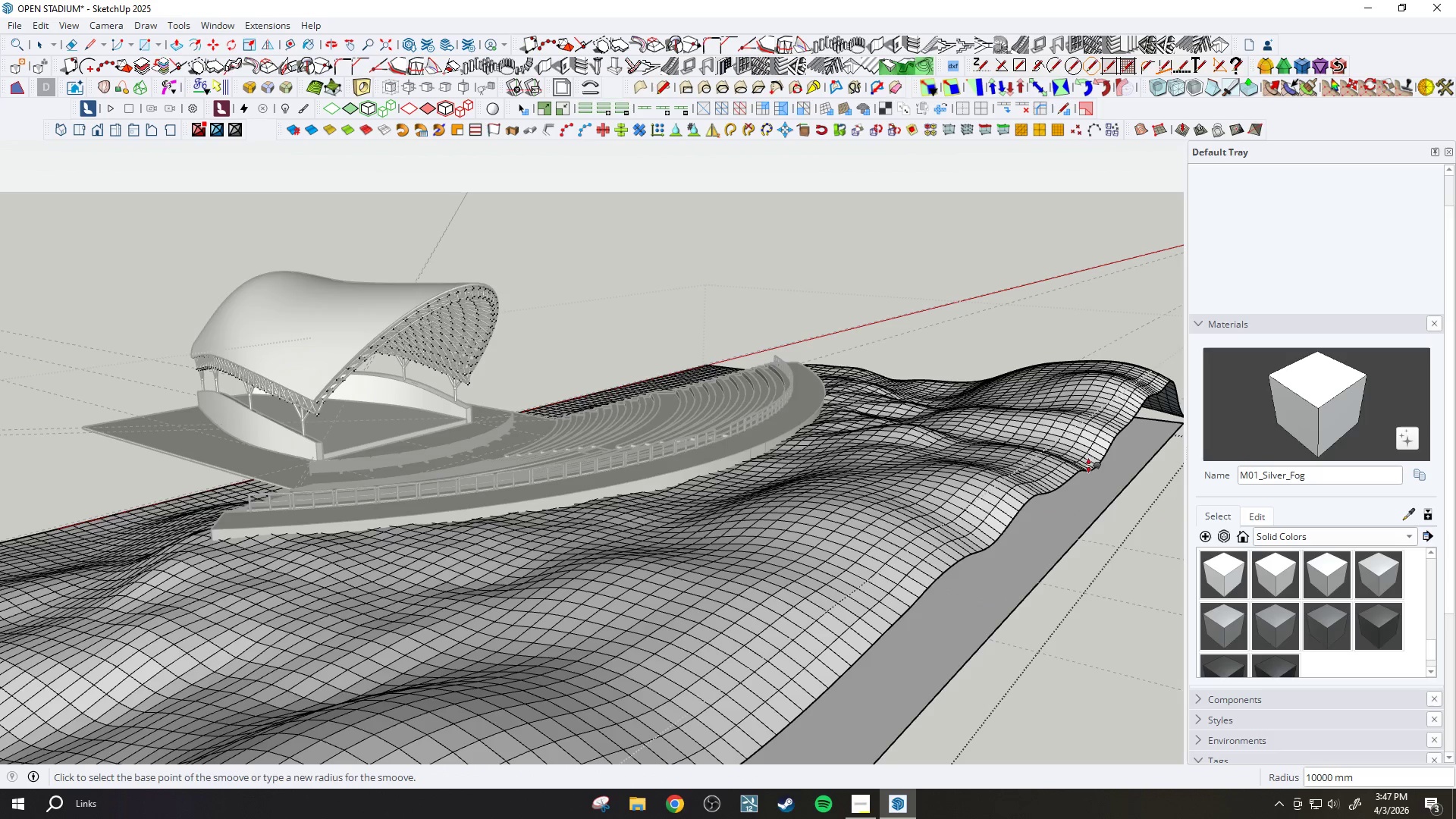 
left_click([1090, 468])
 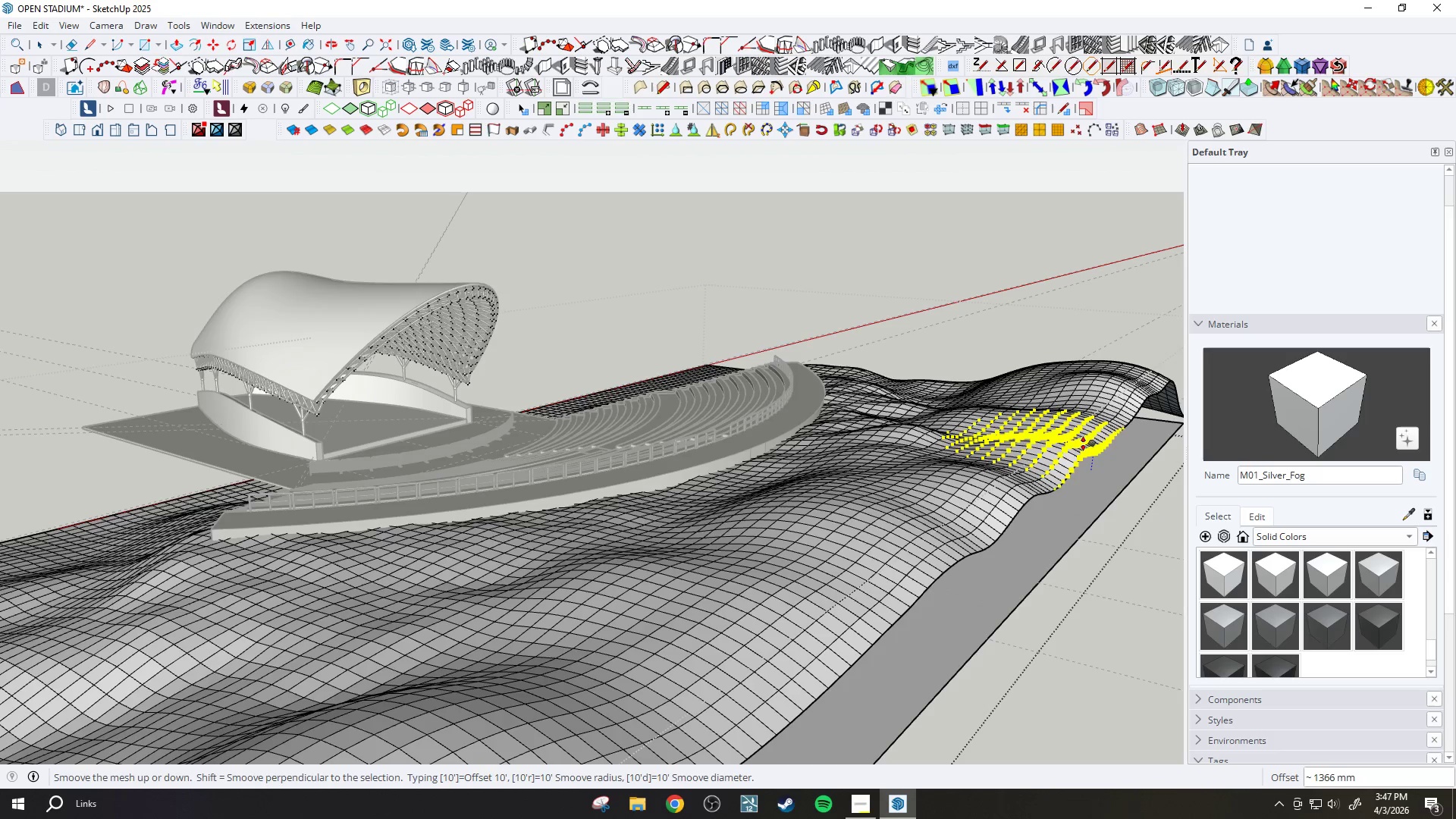 
left_click([1082, 438])
 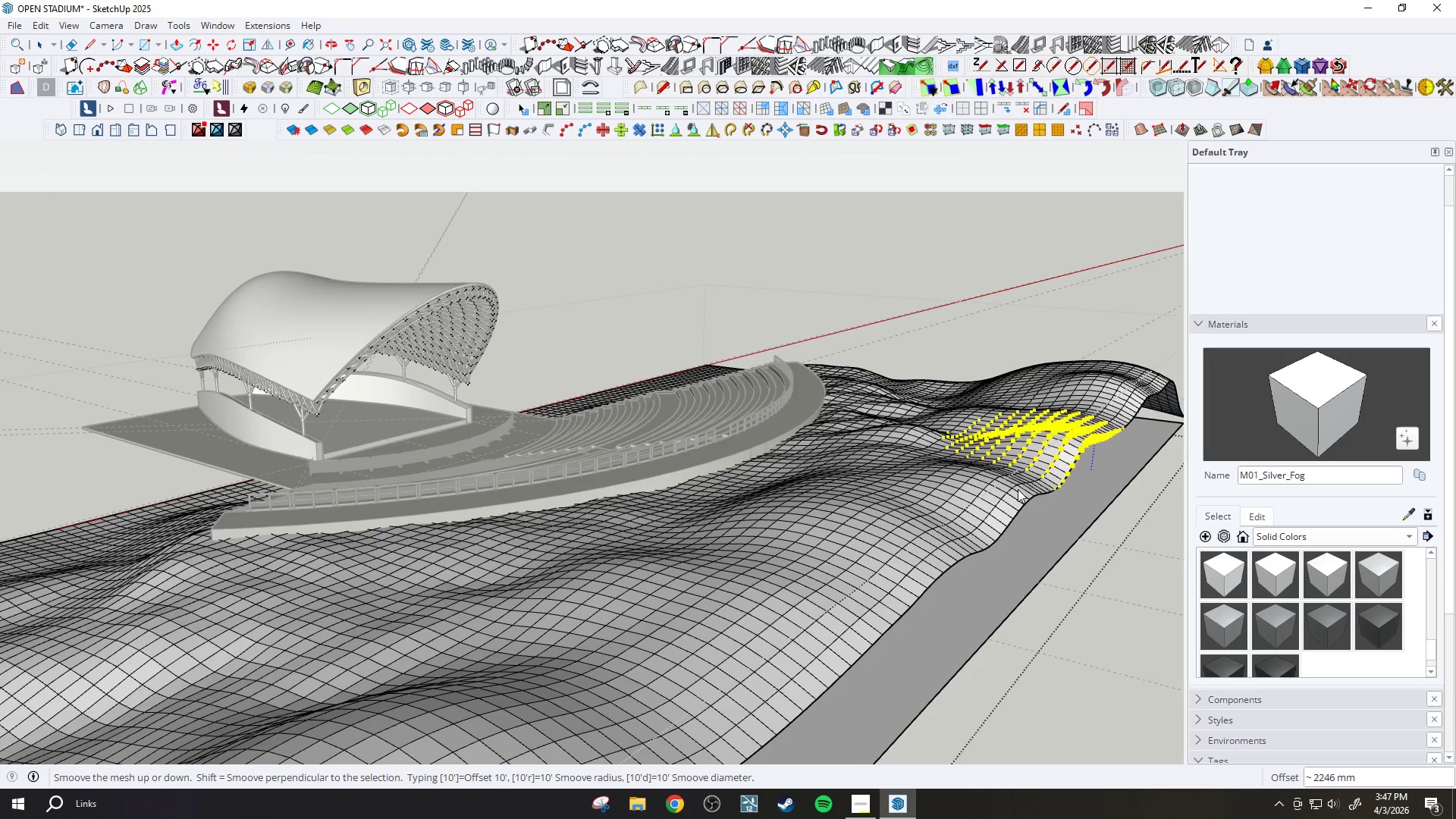 
scroll: coordinate [681, 538], scroll_direction: down, amount: 10.0
 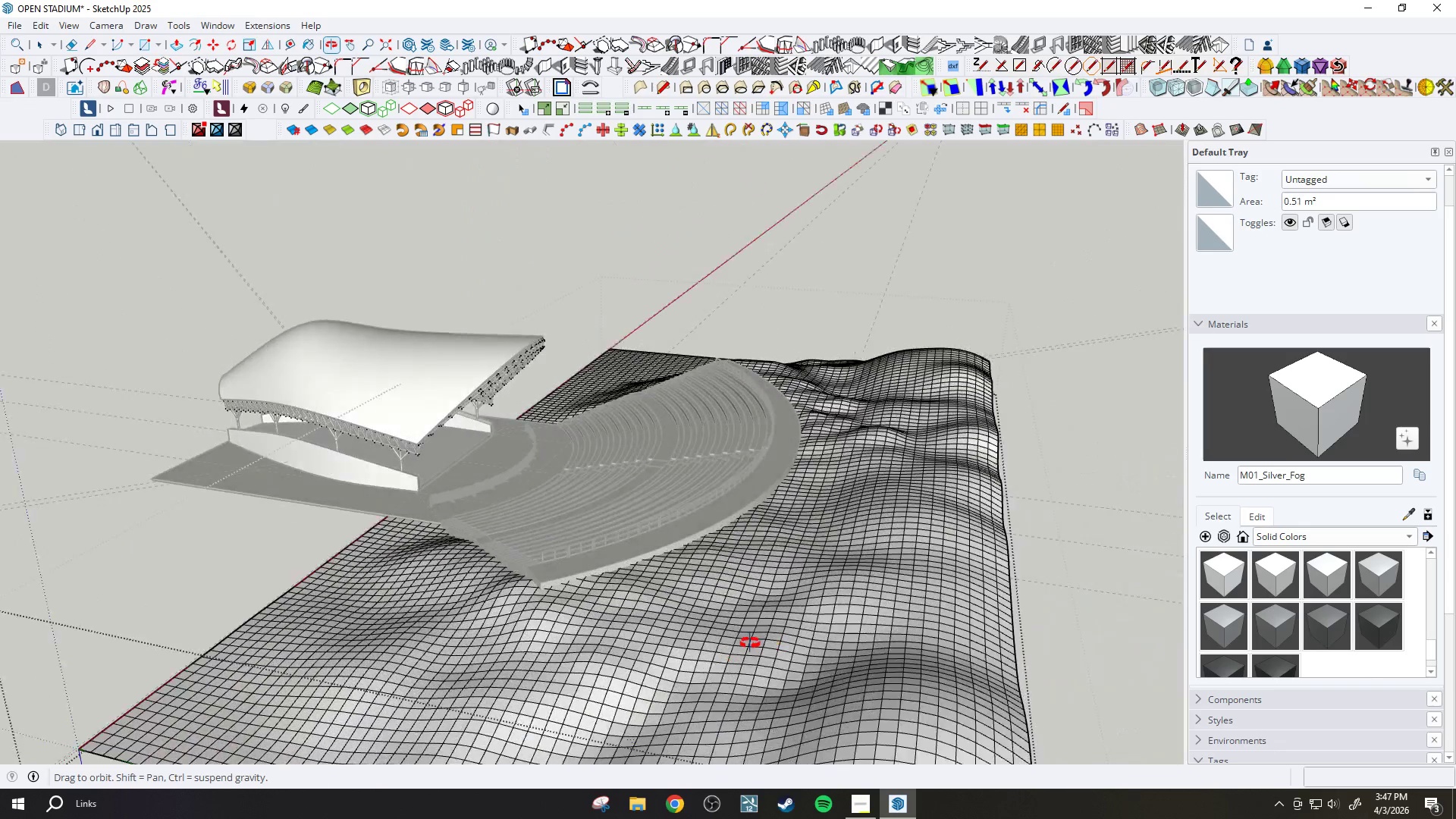 
scroll: coordinate [899, 399], scroll_direction: up, amount: 9.0
 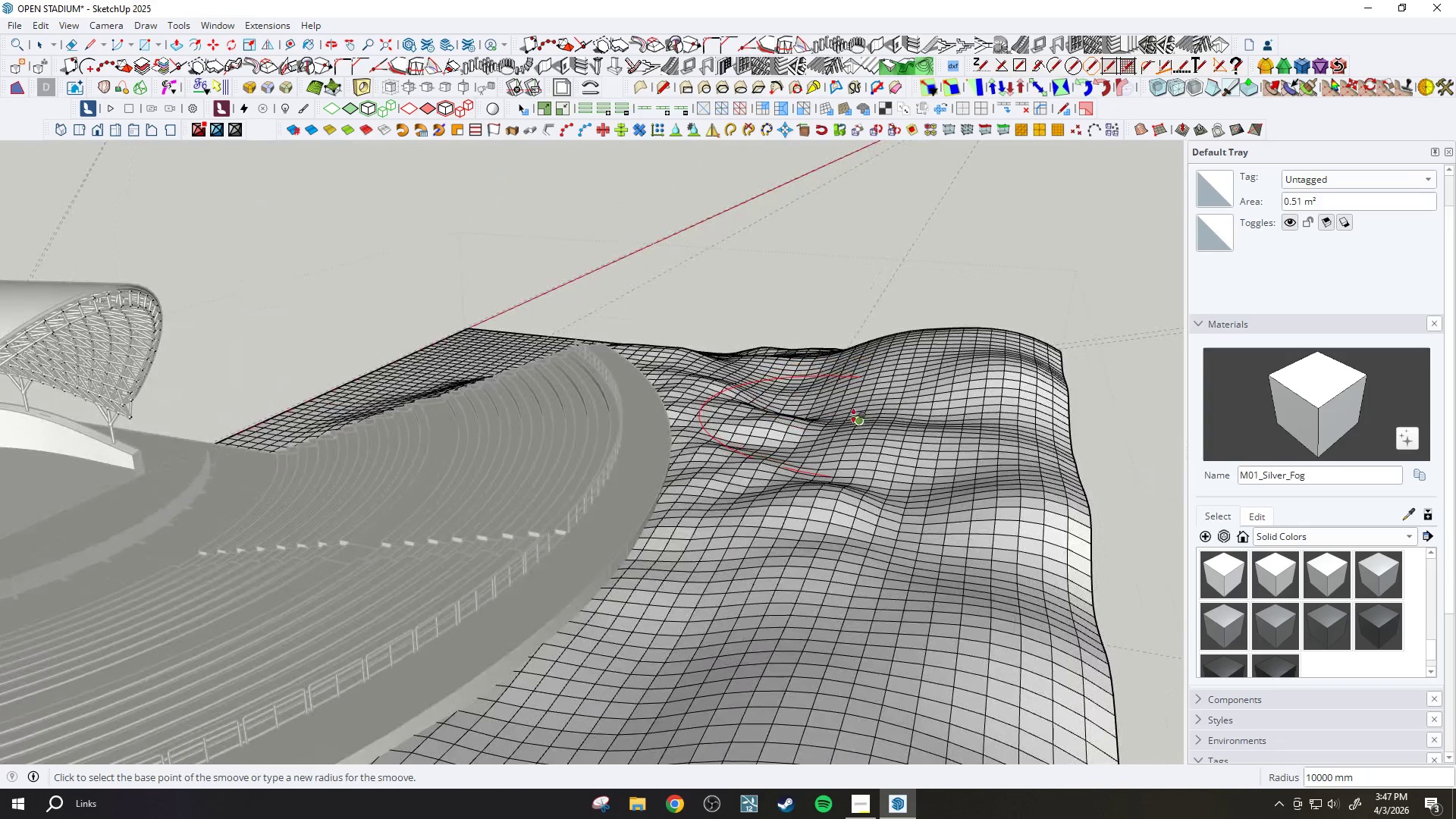 
left_click([852, 415])
 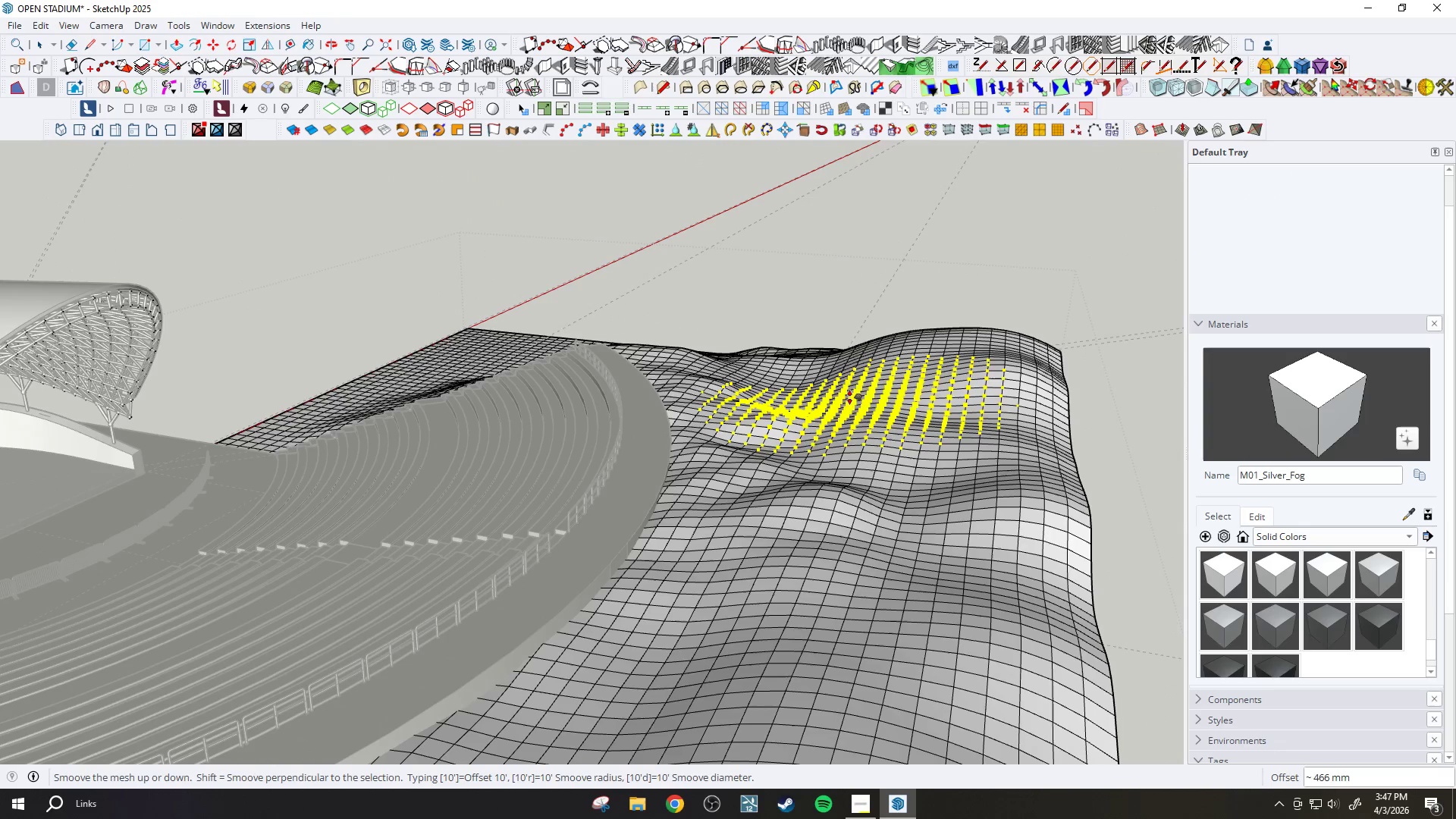 
left_click([851, 393])
 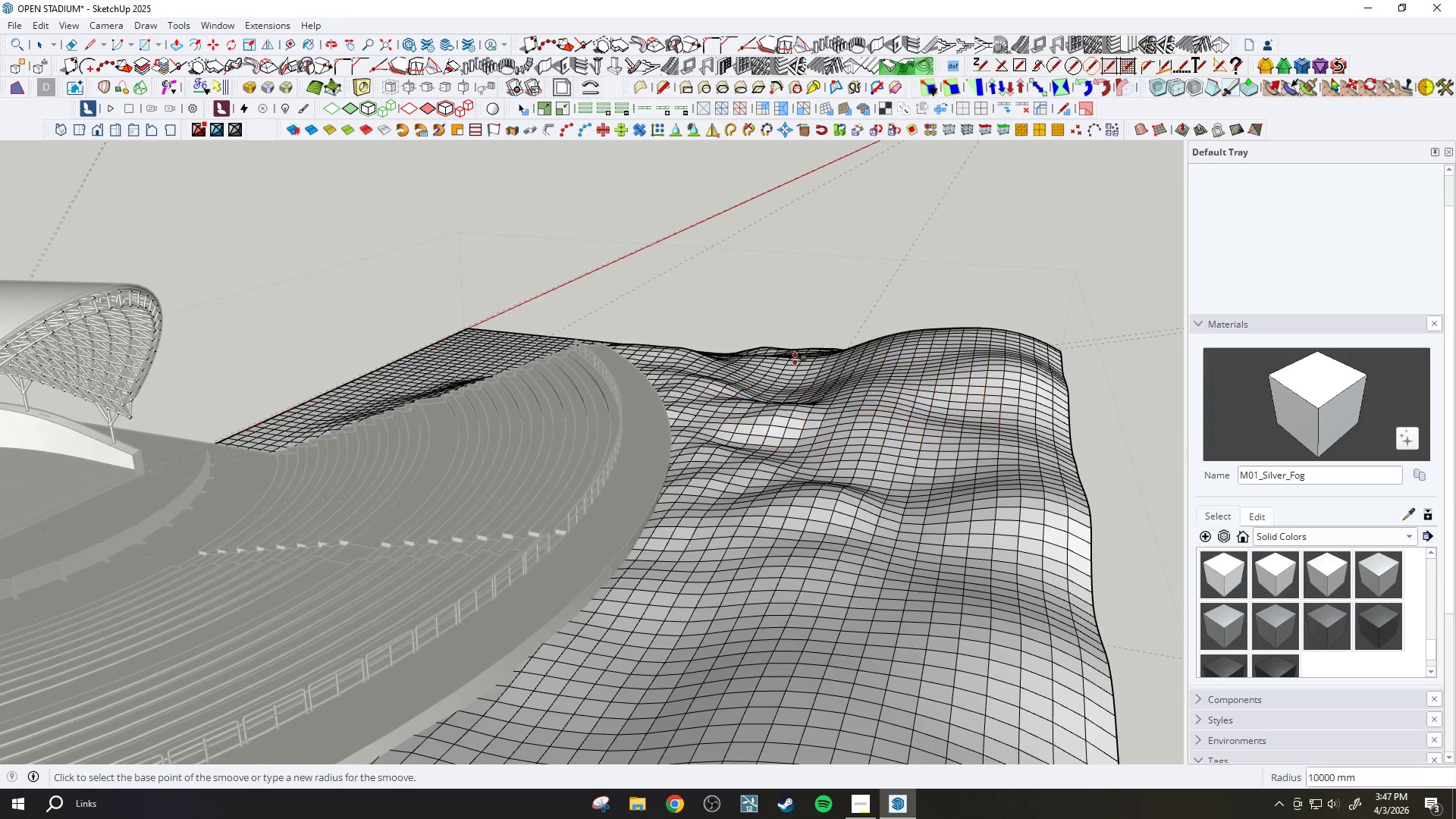 
scroll: coordinate [806, 370], scroll_direction: up, amount: 2.0
 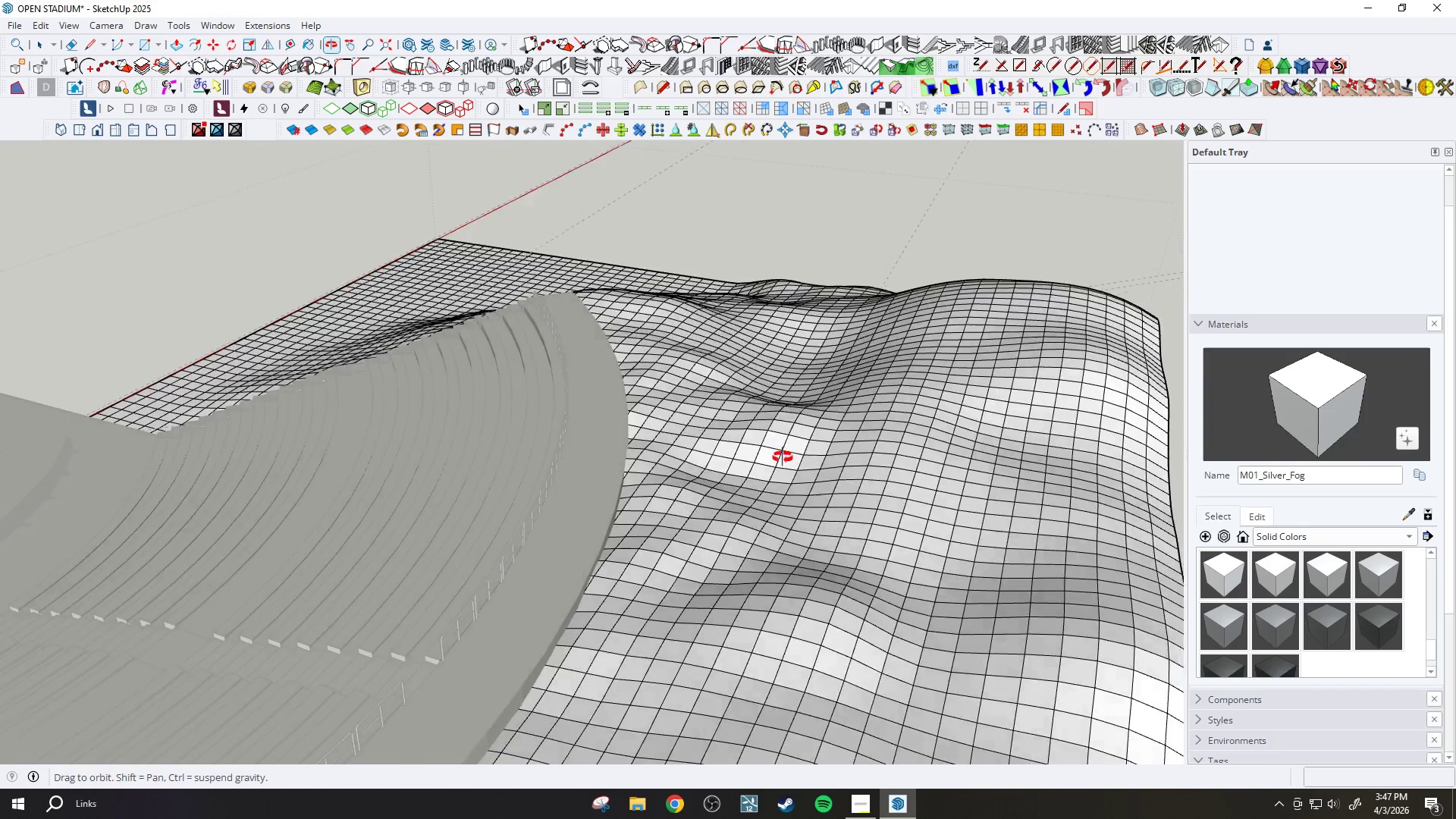 
left_click([797, 384])
 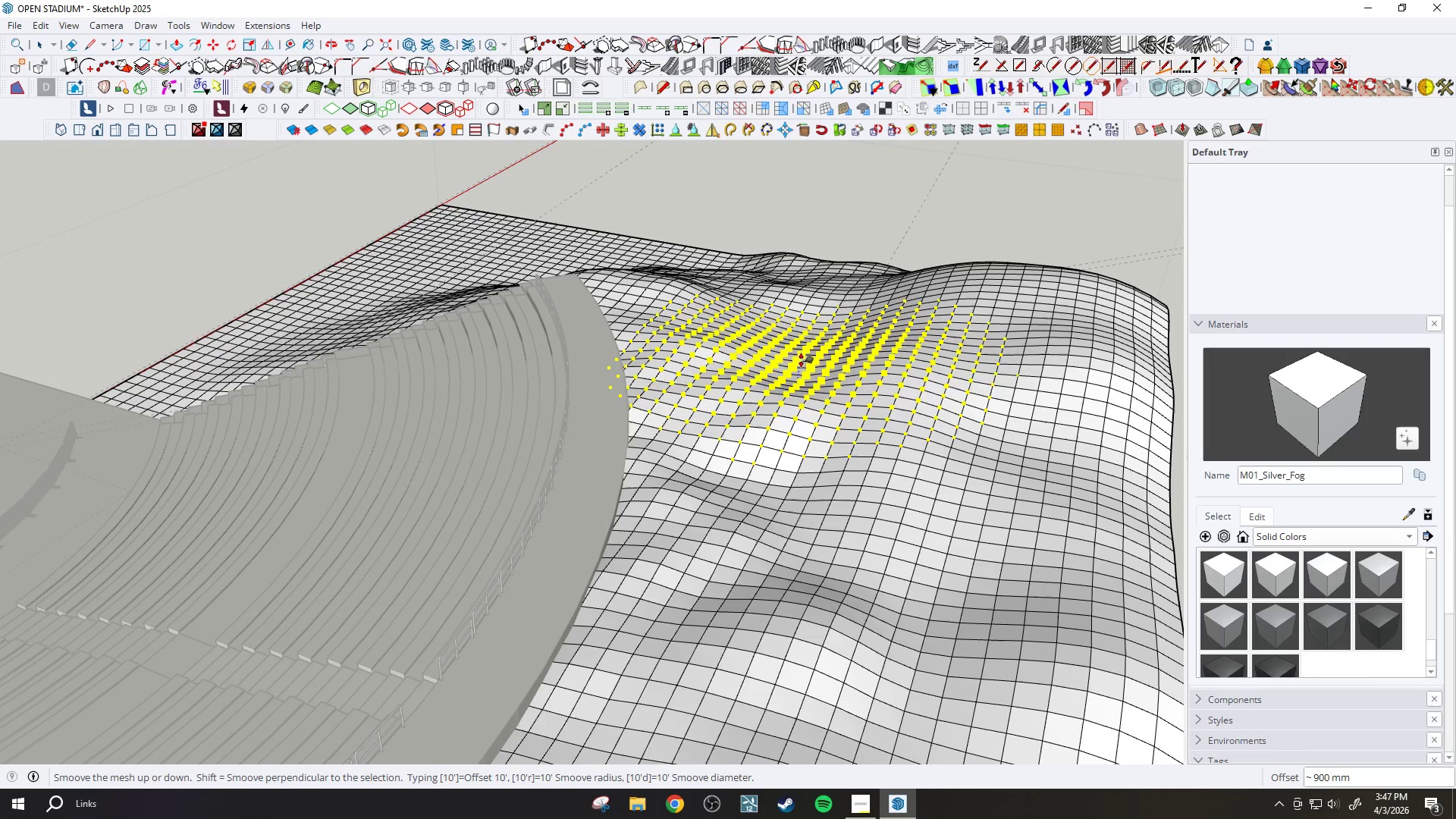 
left_click([802, 358])
 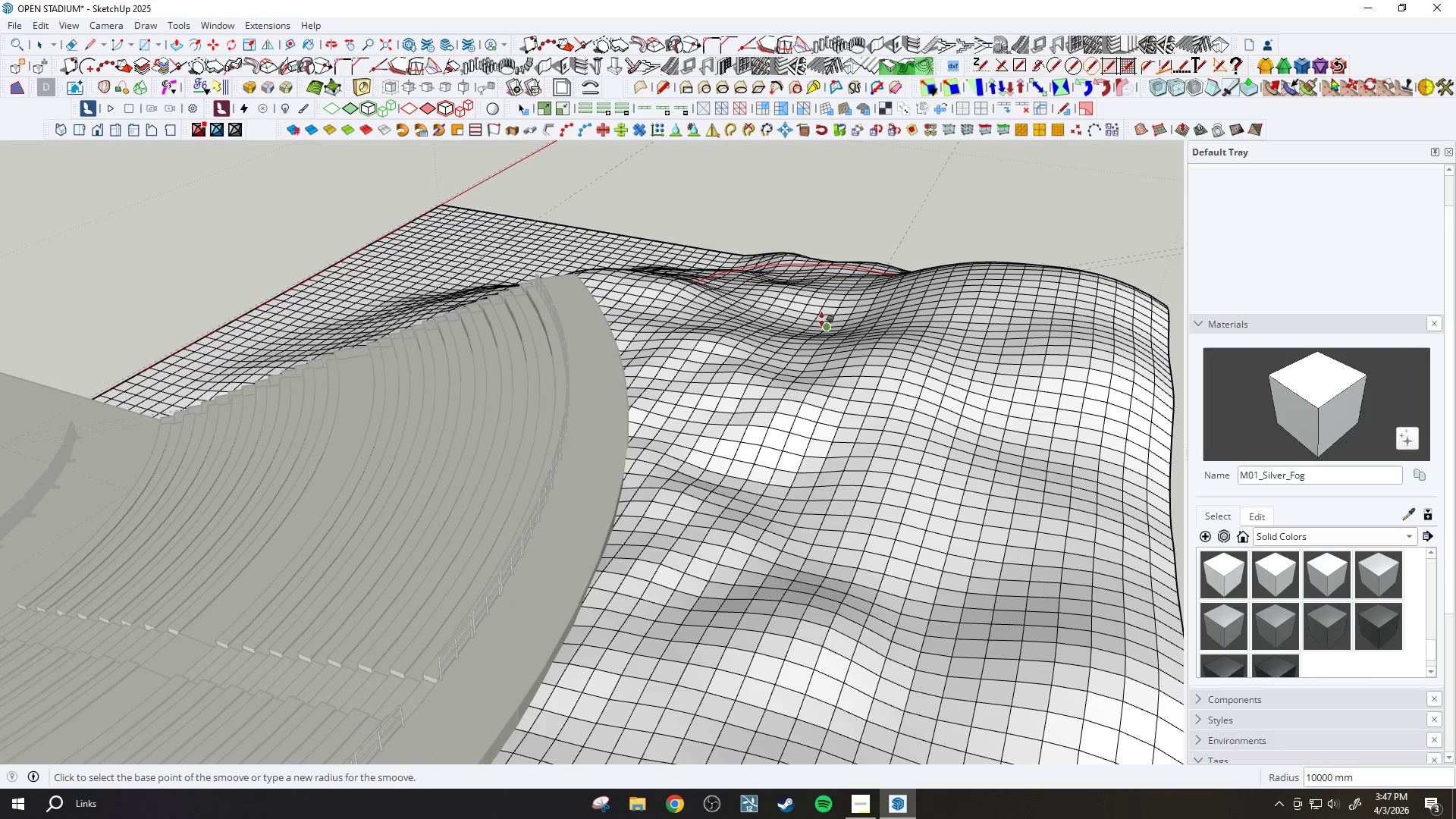 
left_click([823, 322])
 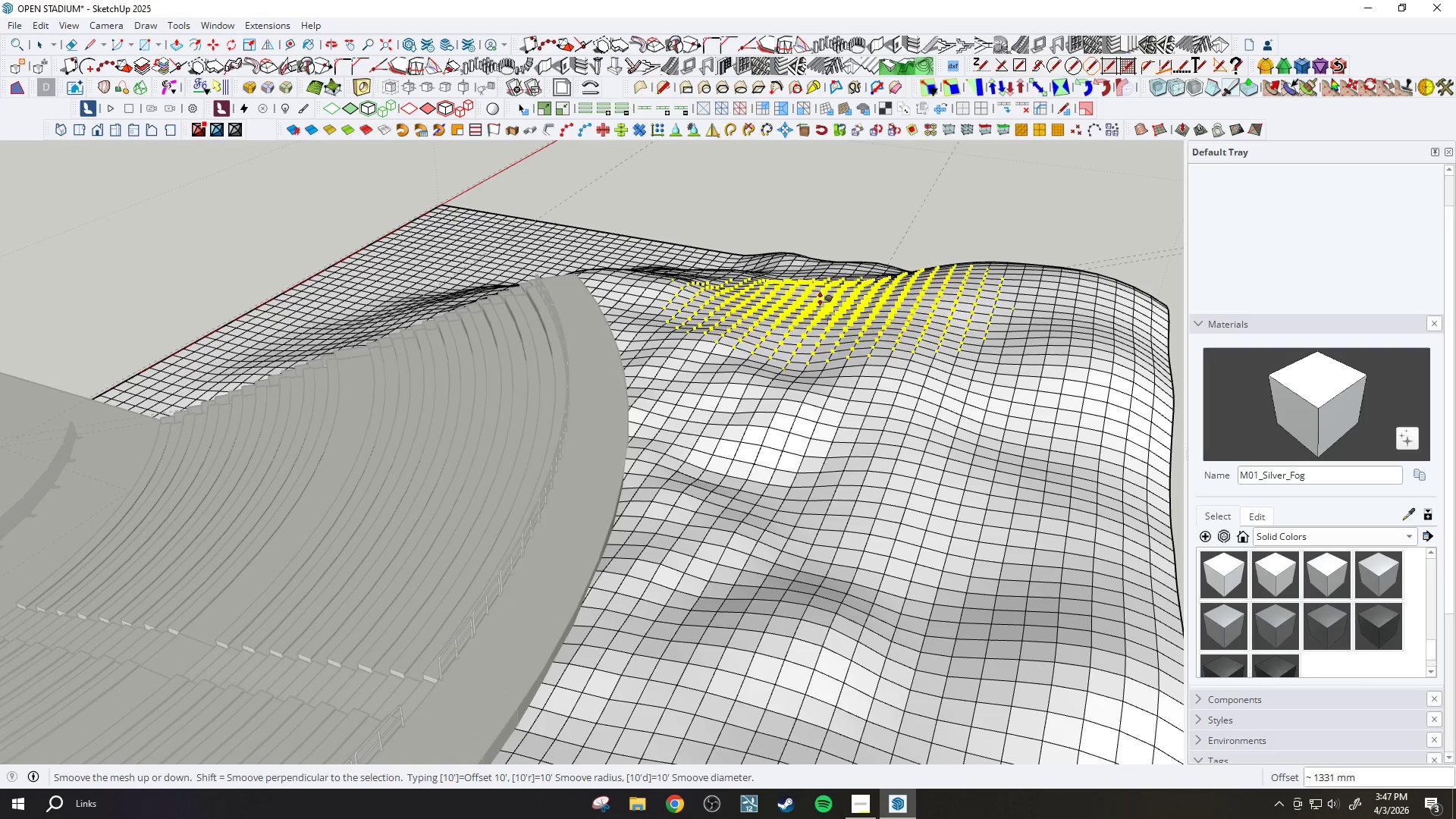 
left_click([821, 297])
 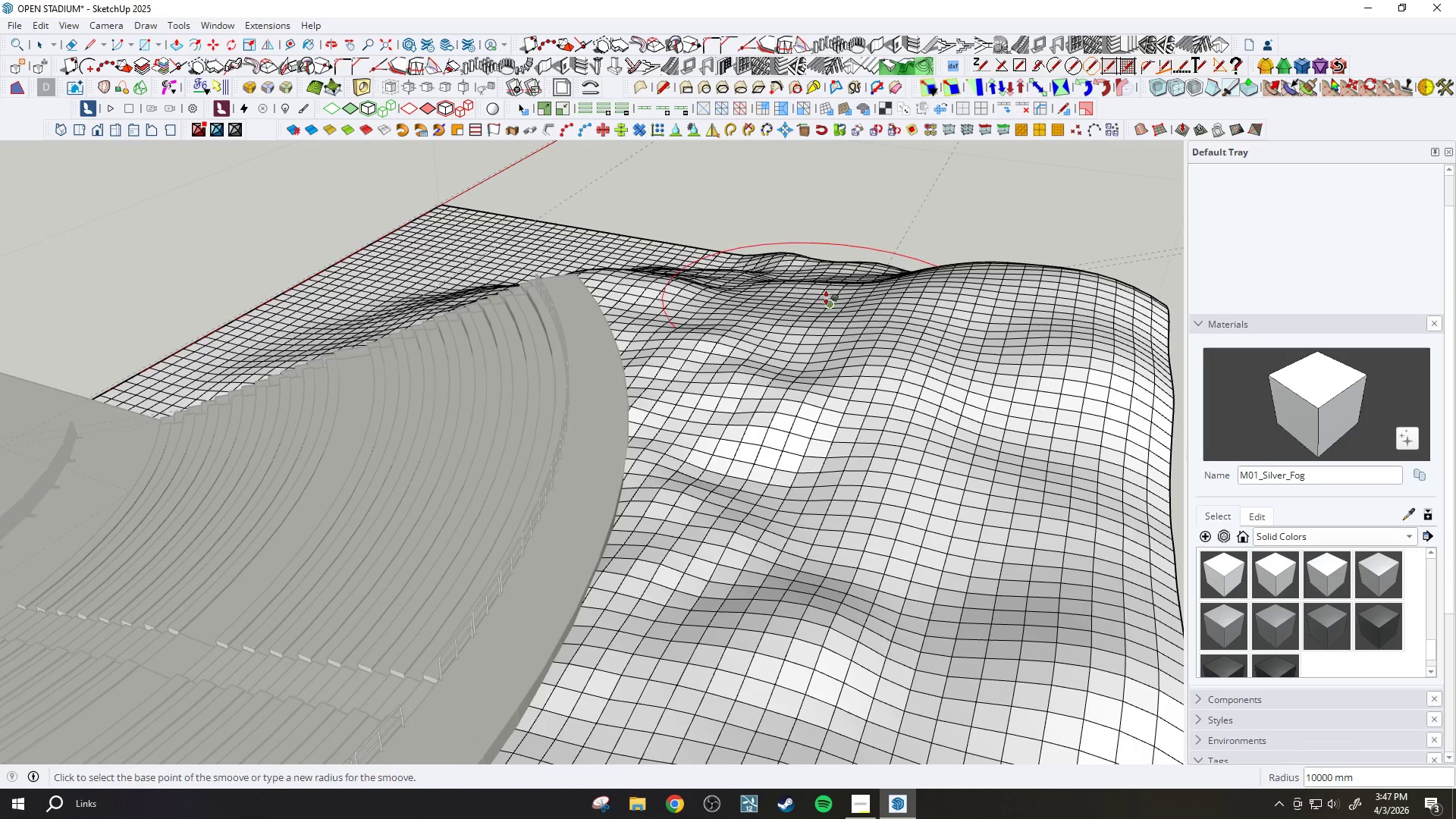 
scroll: coordinate [843, 380], scroll_direction: down, amount: 7.0
 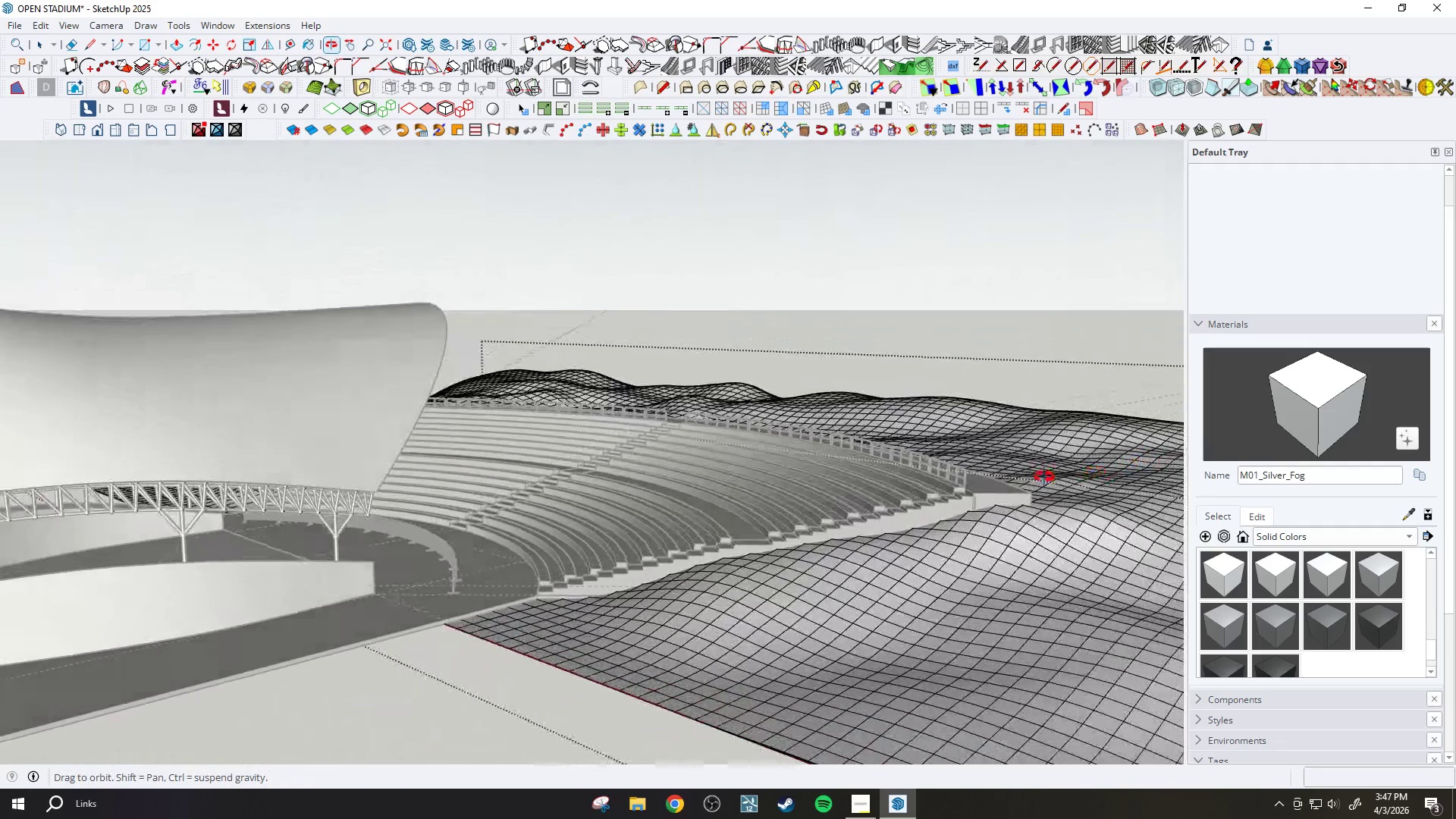 
scroll: coordinate [954, 431], scroll_direction: up, amount: 7.0
 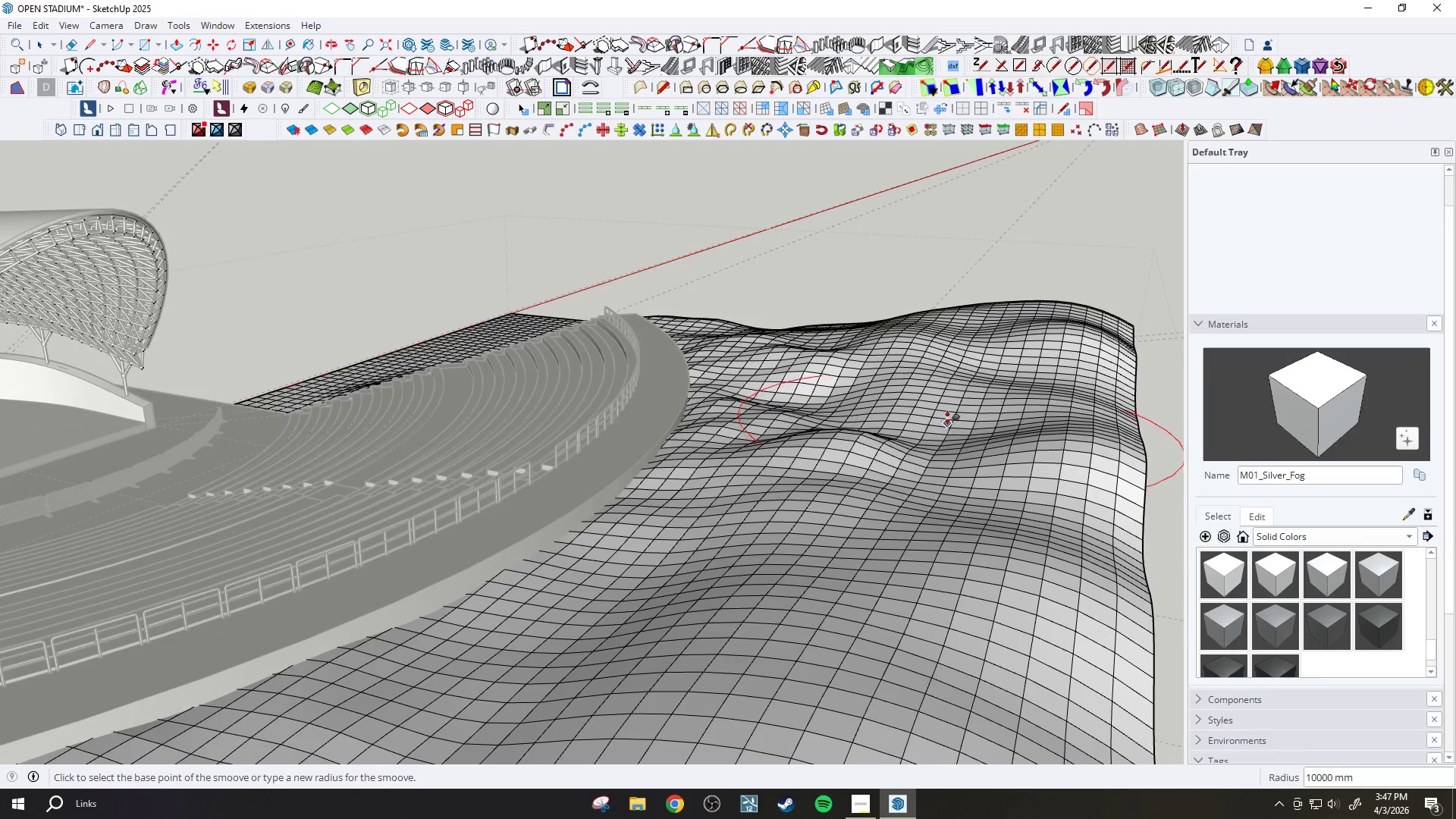 
left_click([947, 431])
 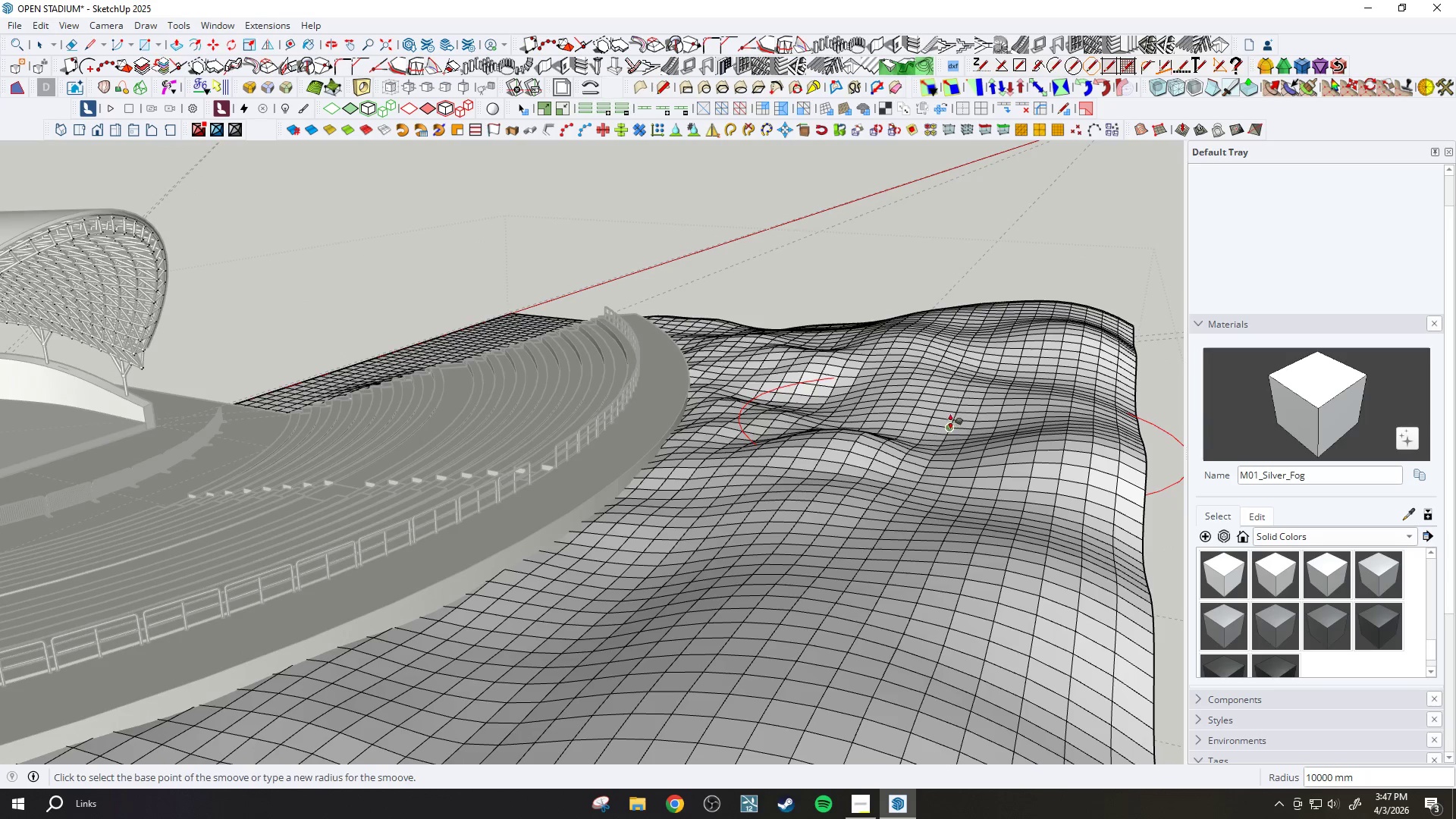 
left_click([950, 425])
 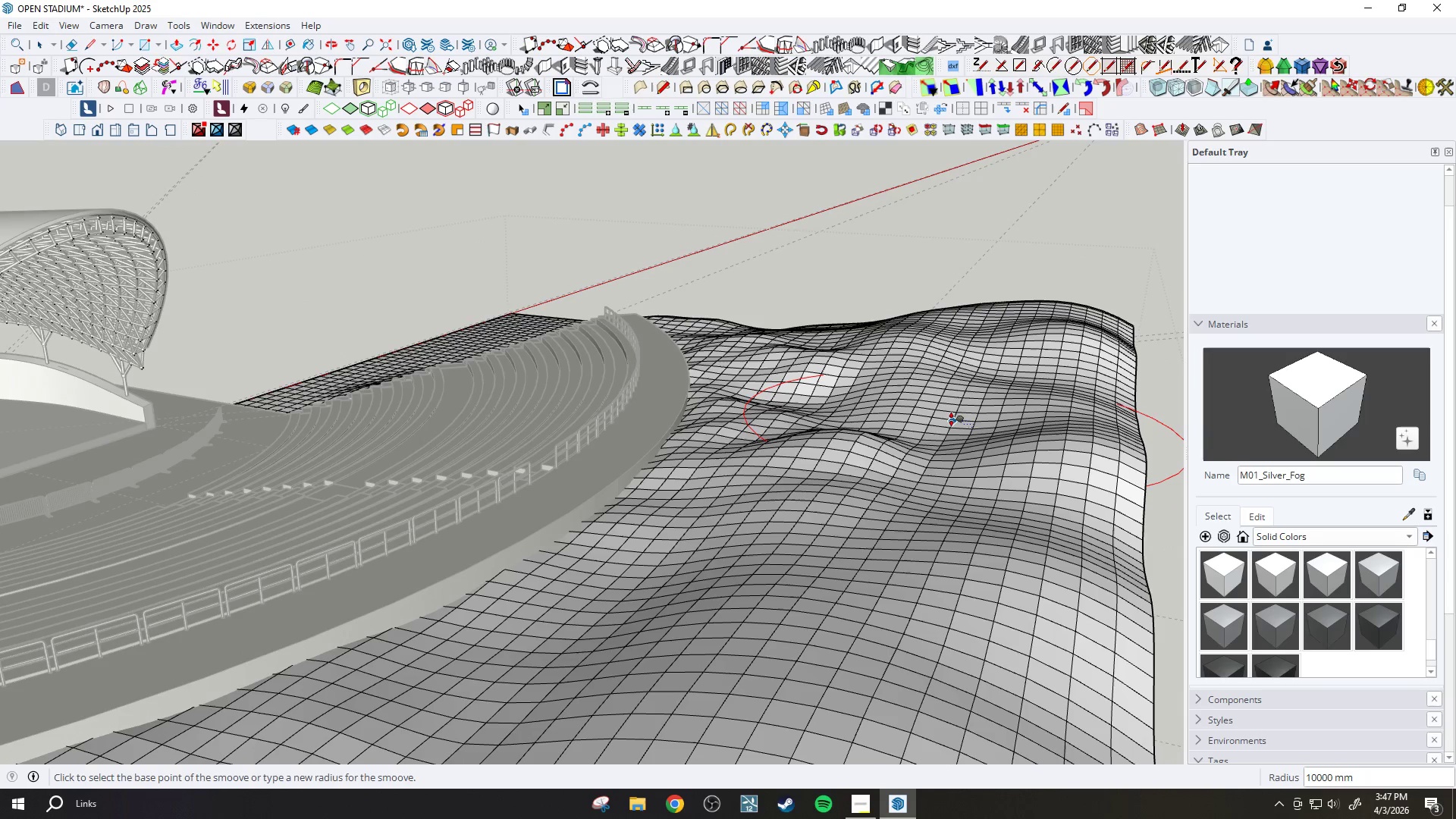 
left_click([952, 421])
 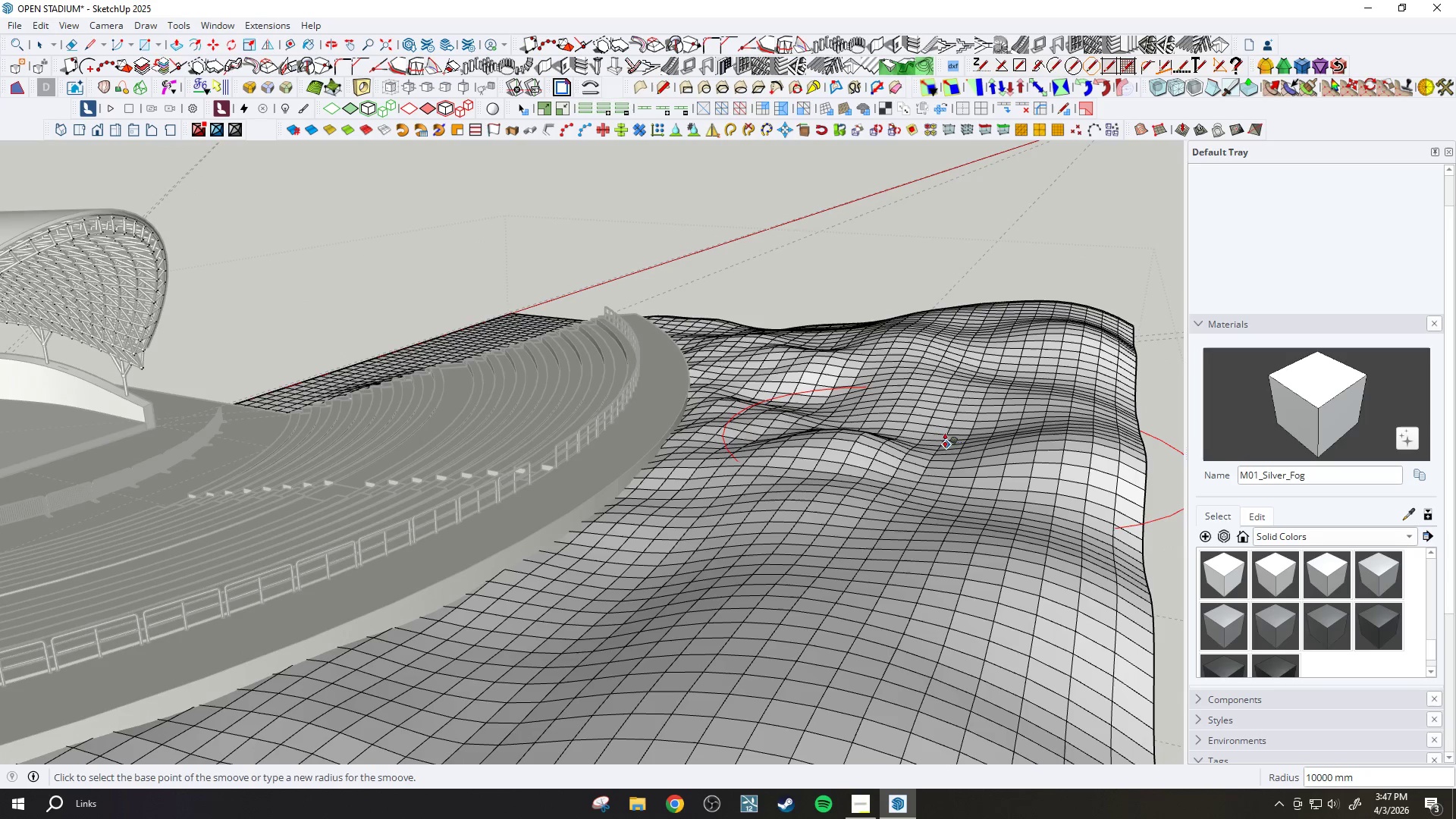 
left_click([946, 439])
 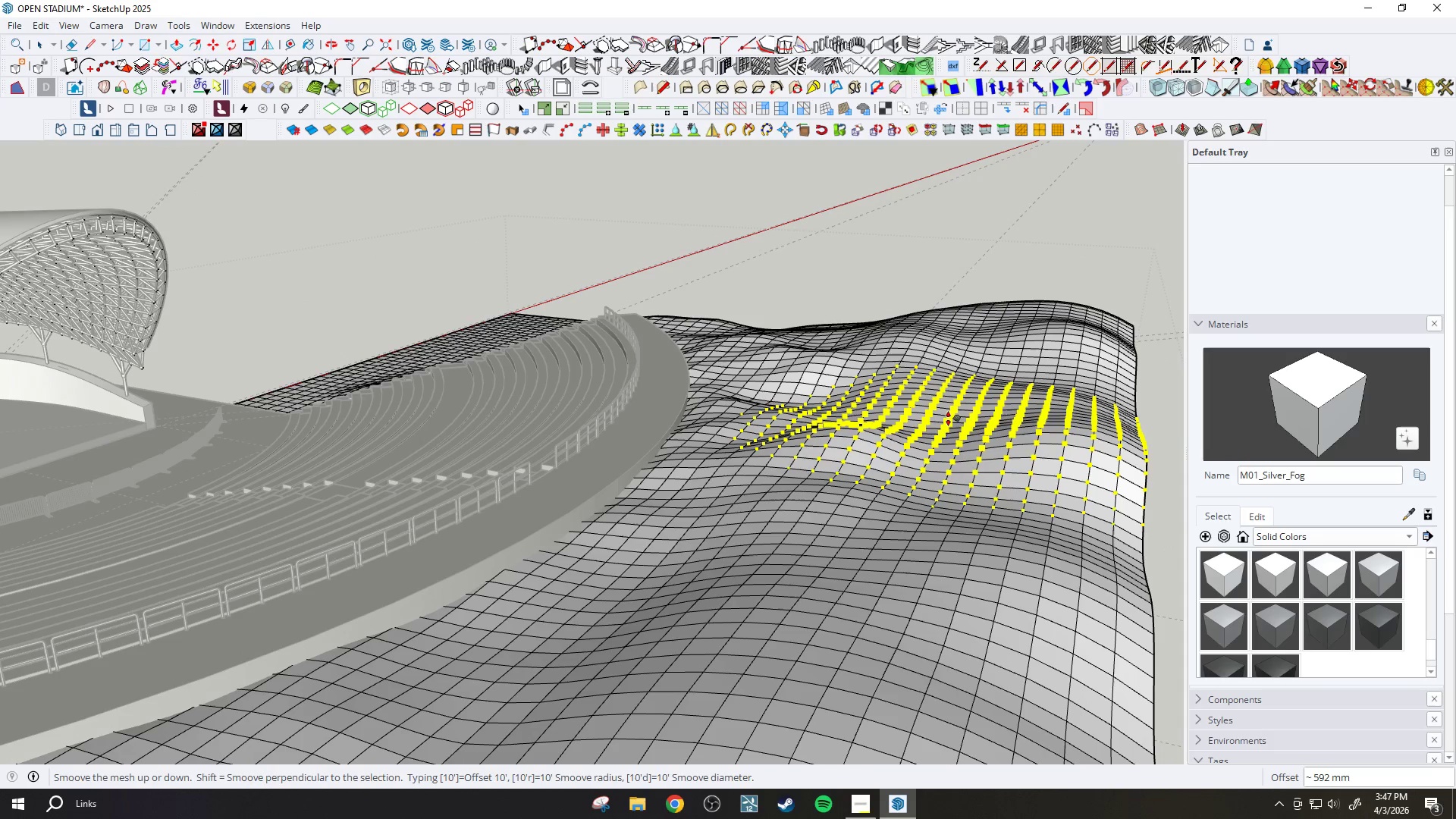 
left_click([946, 416])
 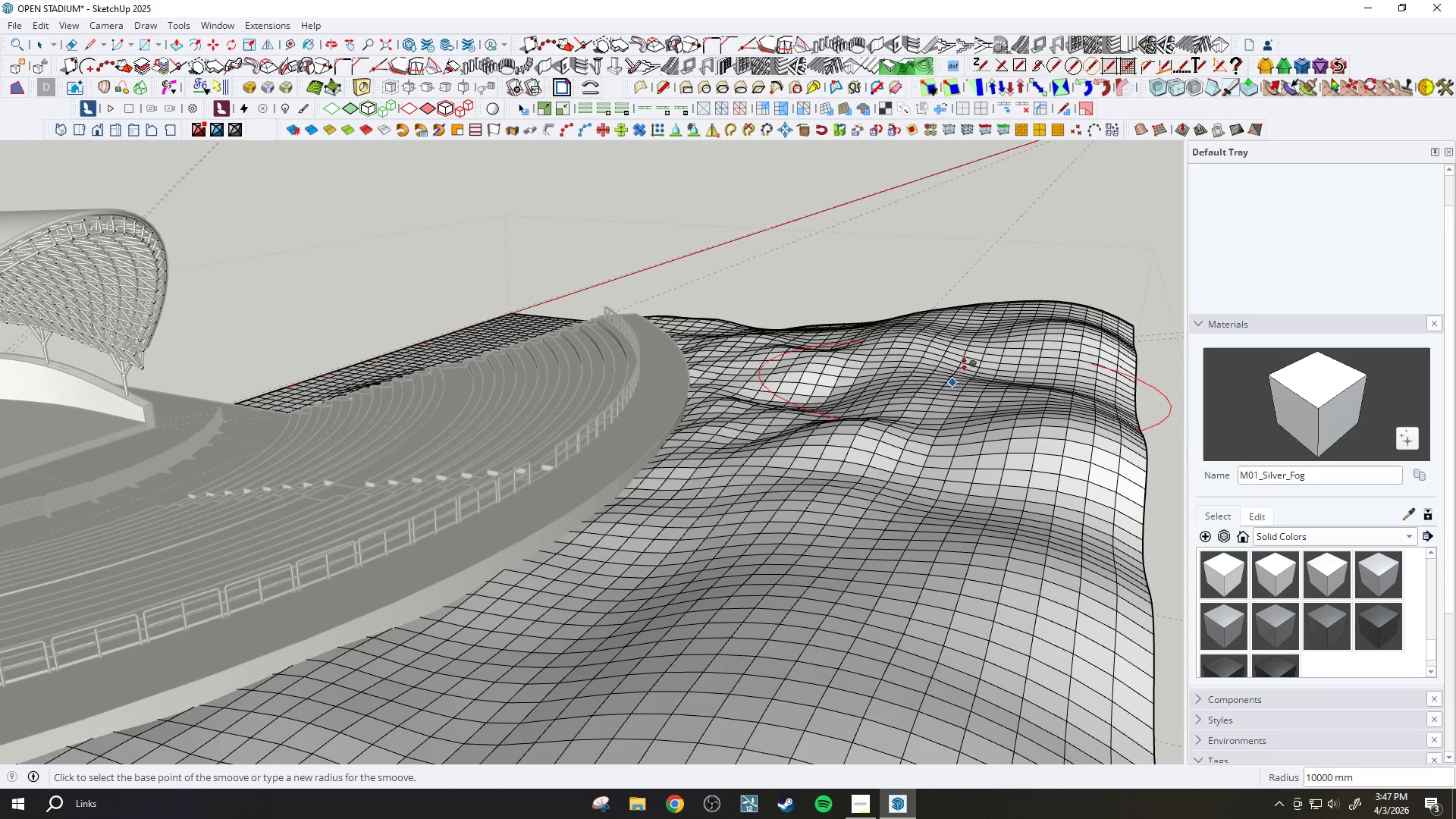 
scroll: coordinate [971, 366], scroll_direction: up, amount: 2.0
 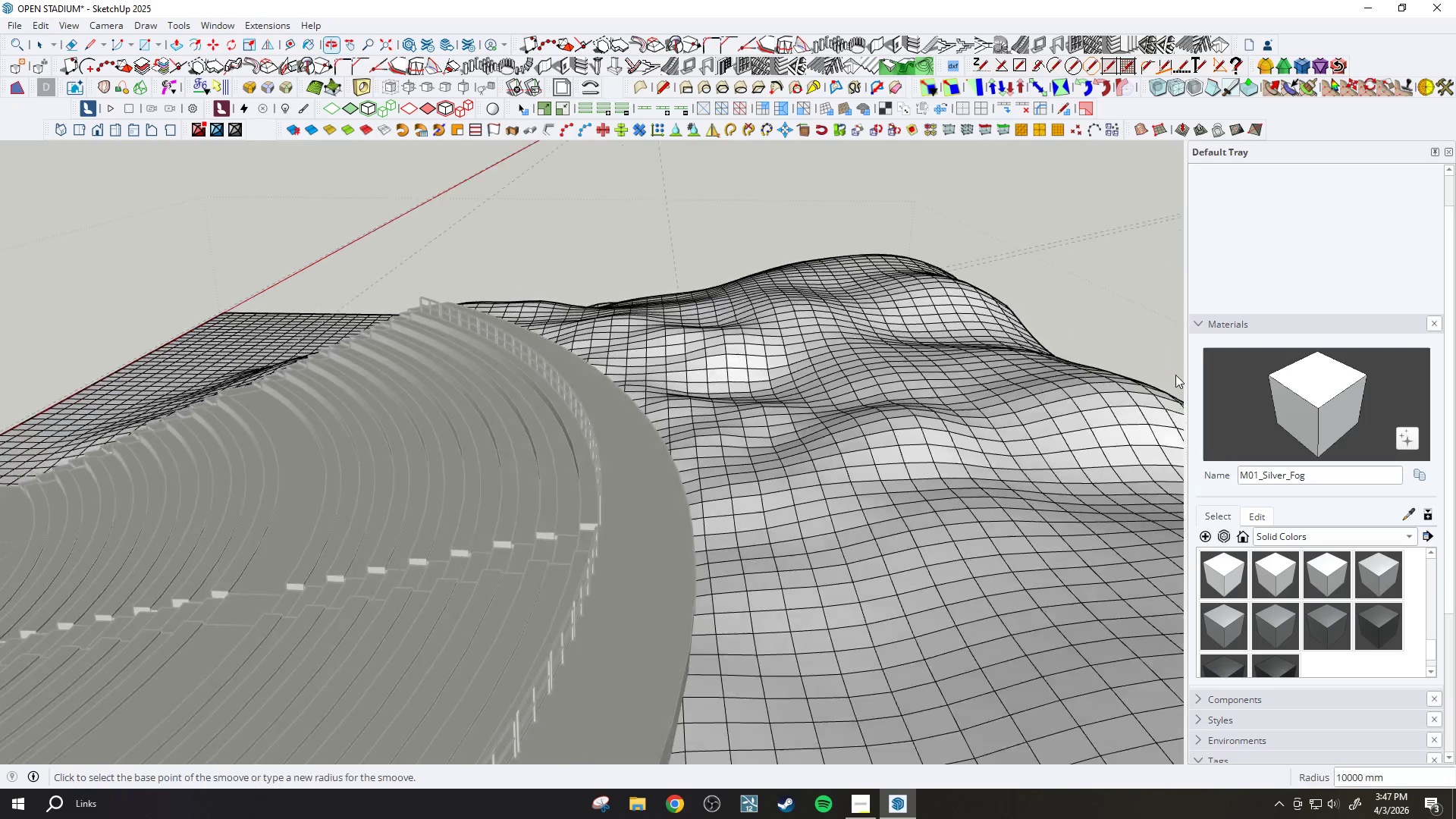 
scroll: coordinate [864, 579], scroll_direction: down, amount: 18.0
 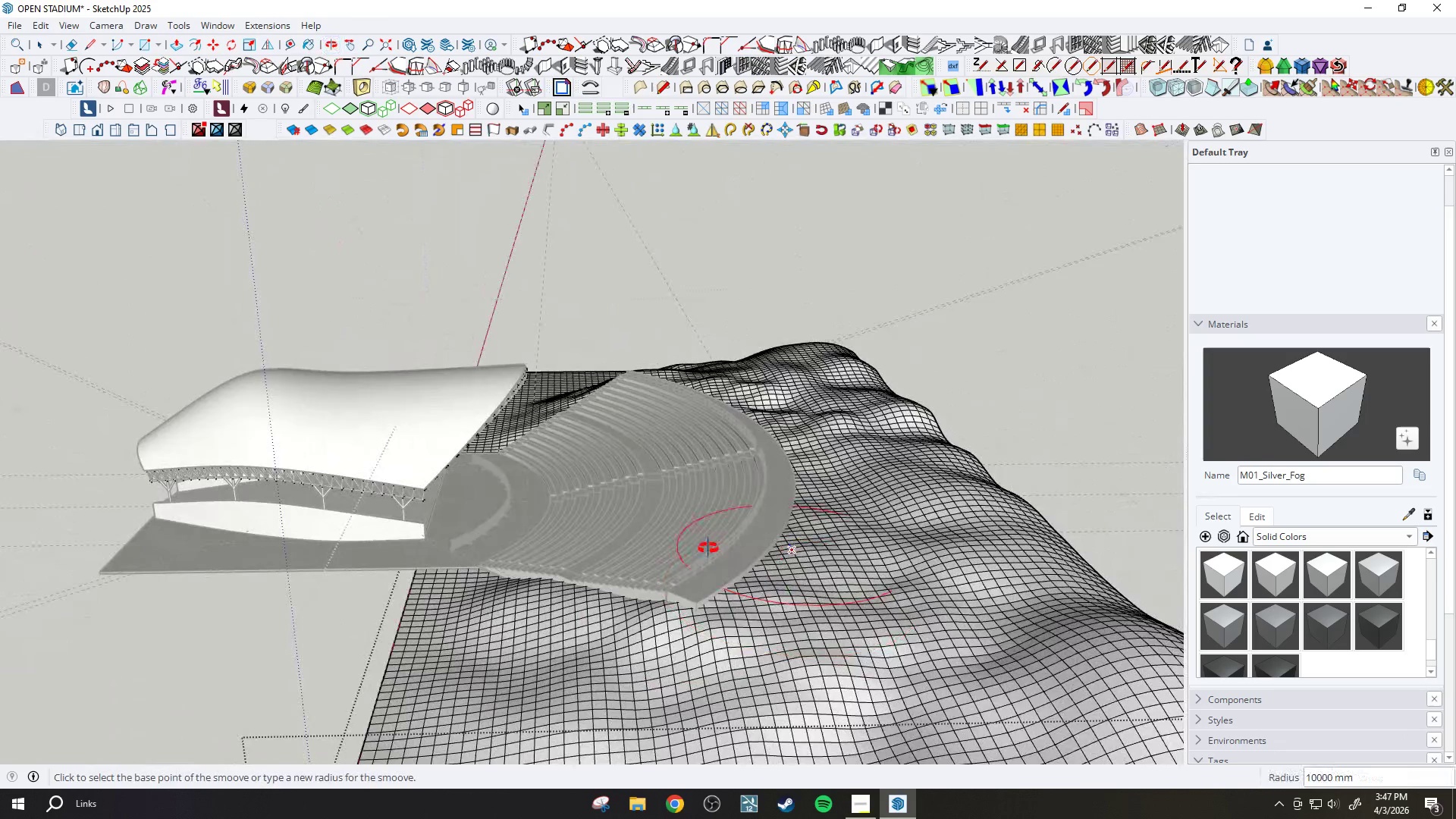 
scroll: coordinate [789, 502], scroll_direction: up, amount: 3.0
 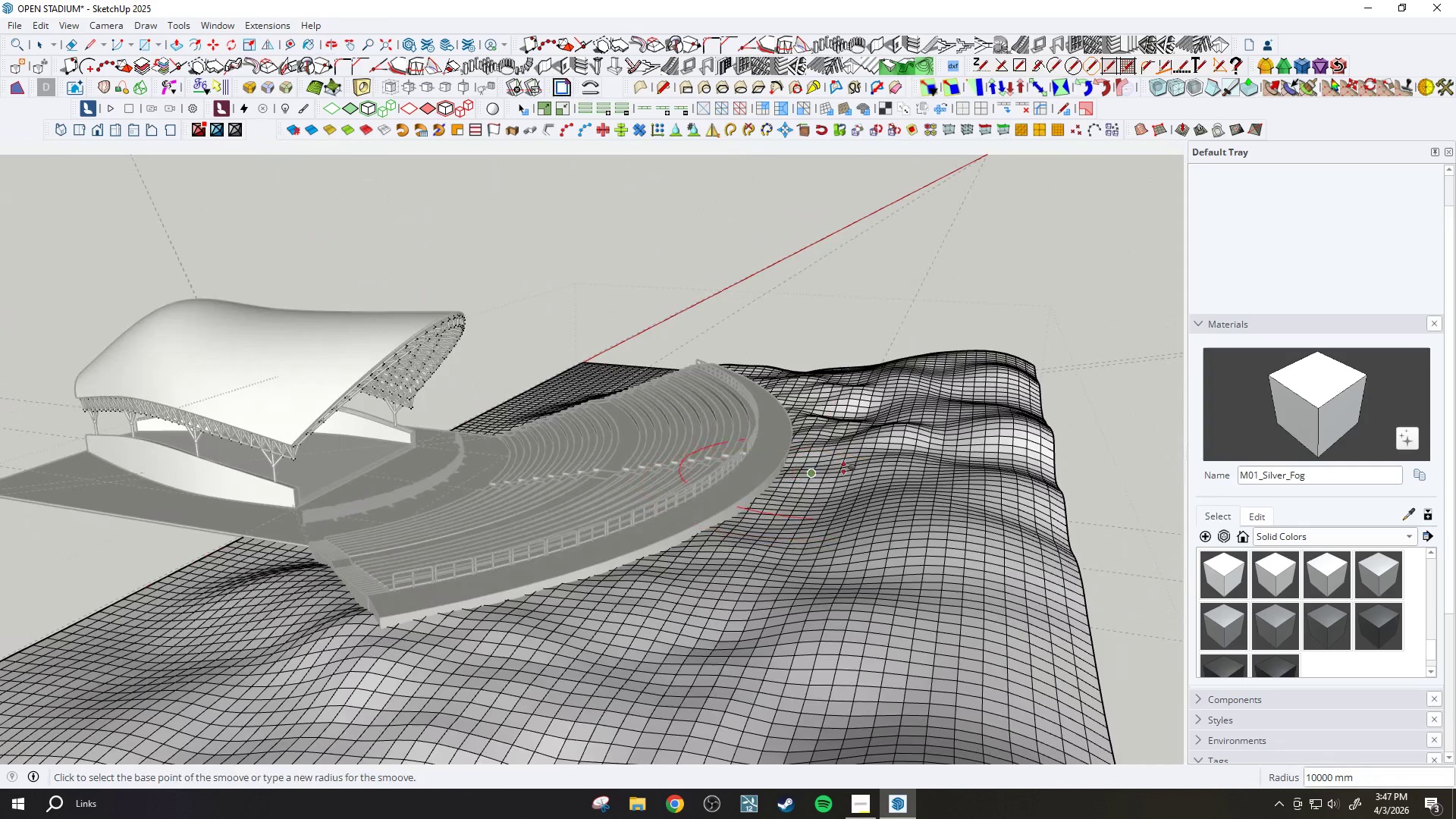 
key(Space)
 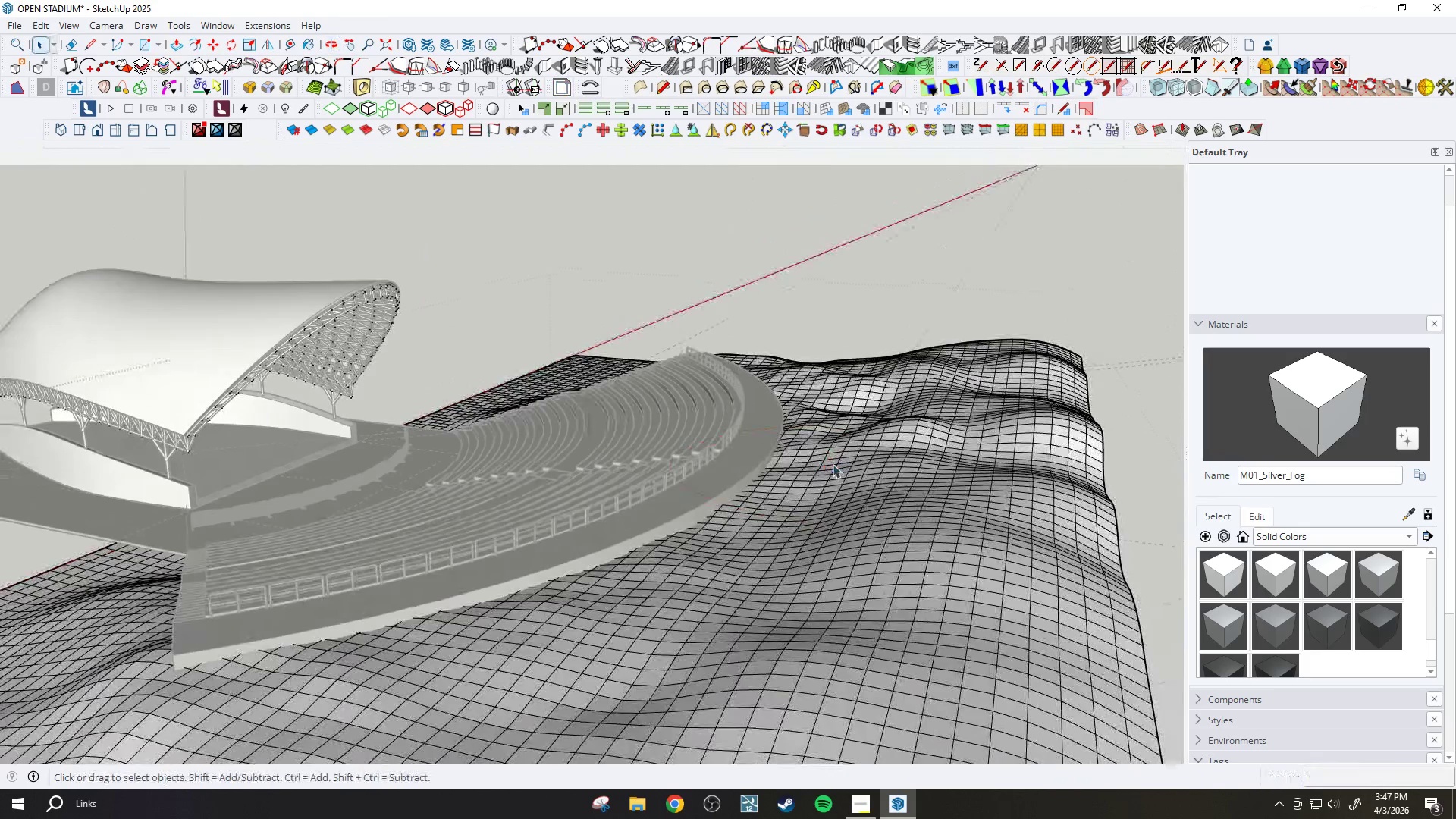 
key(Escape)
 